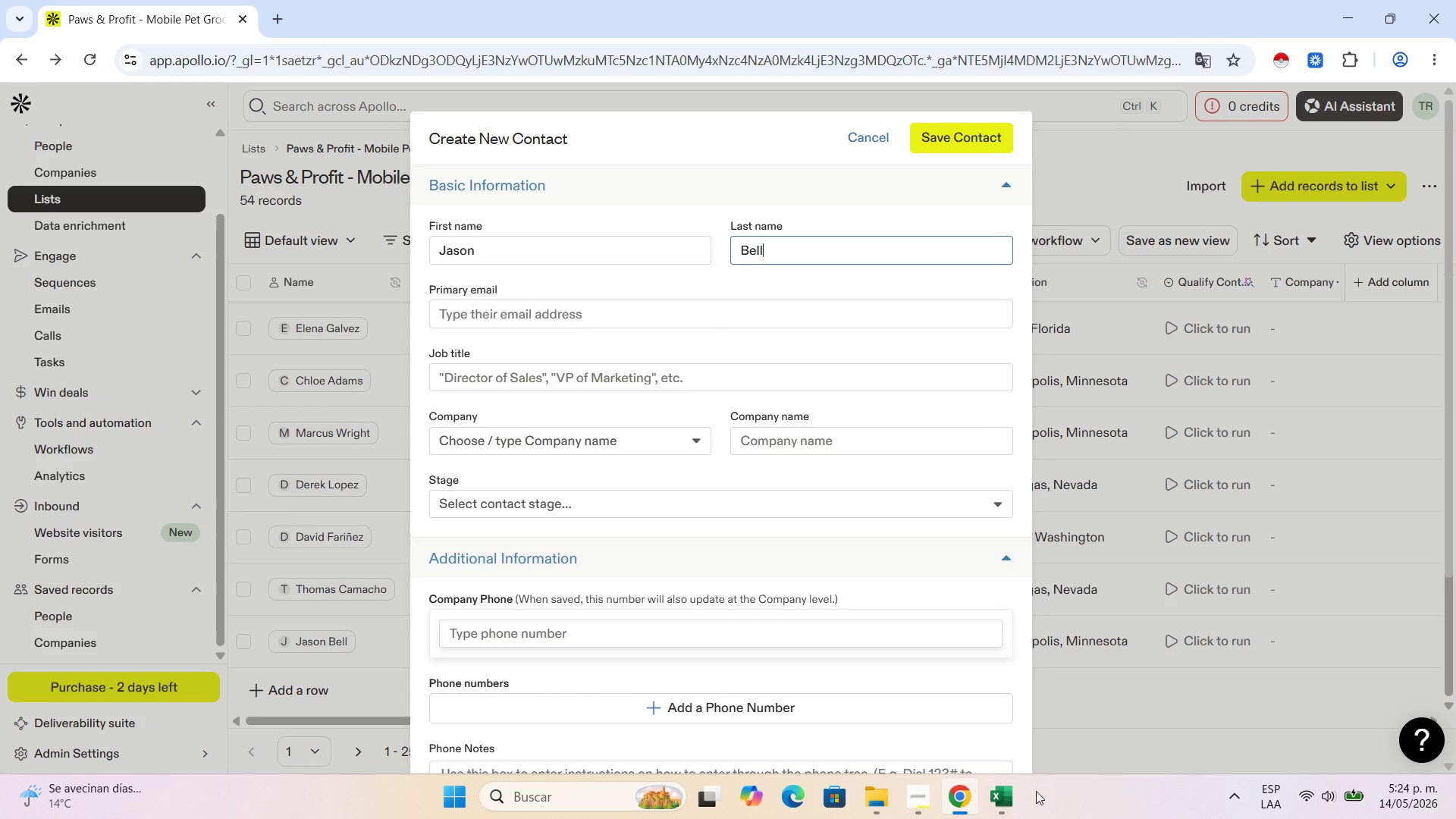 
left_click([1011, 795])
 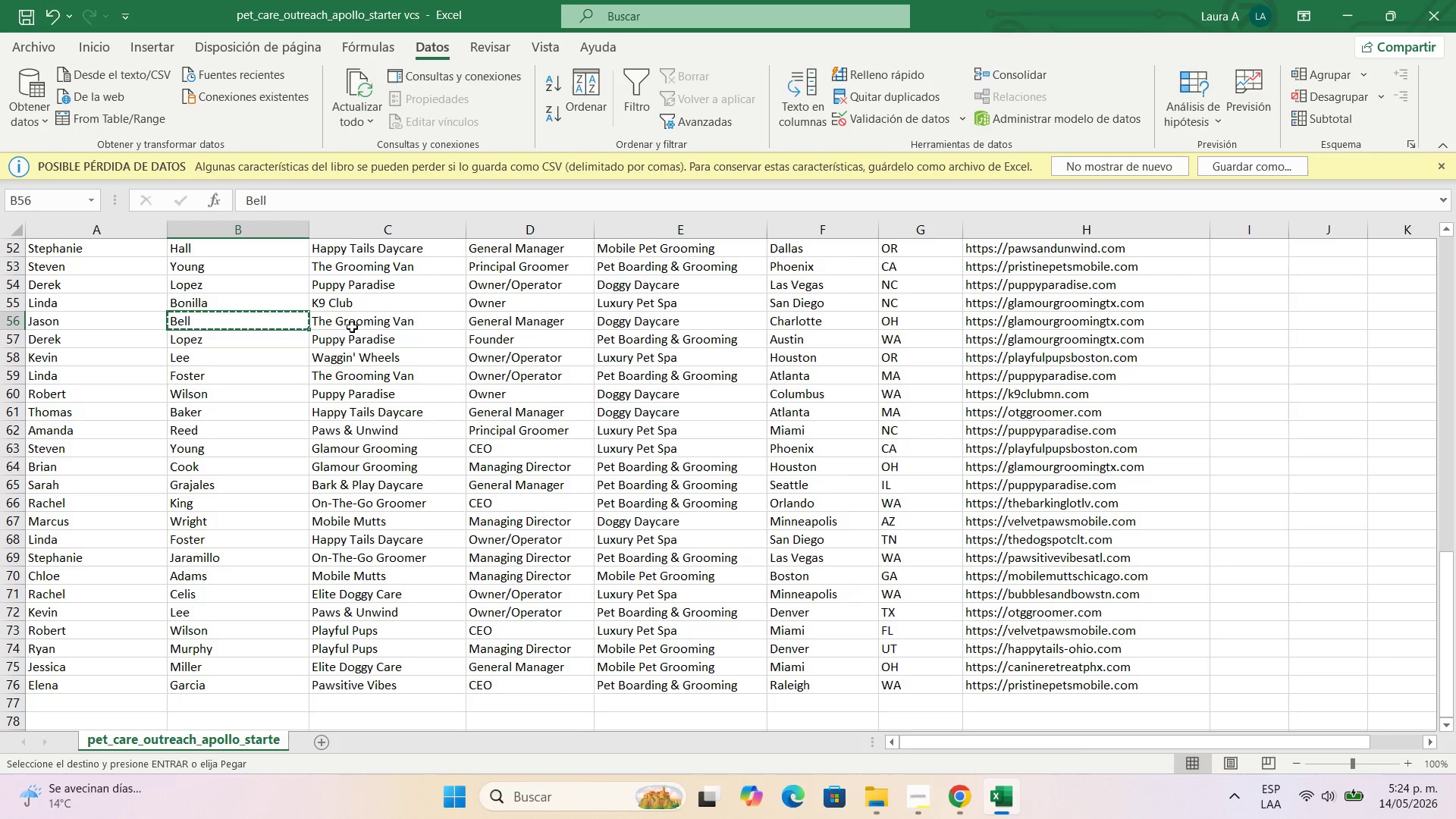 
left_click([353, 329])
 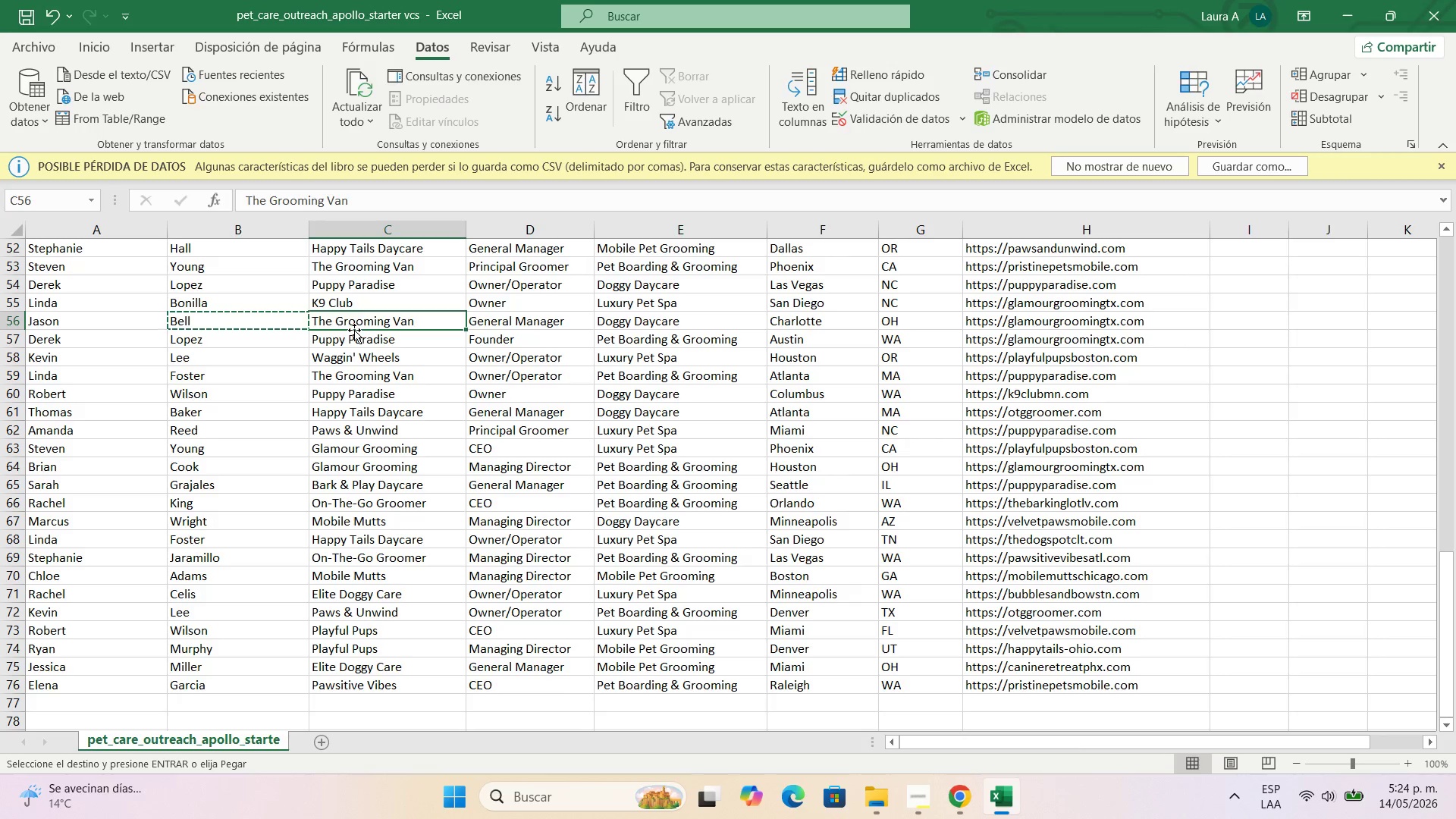 
key(Control+C)
 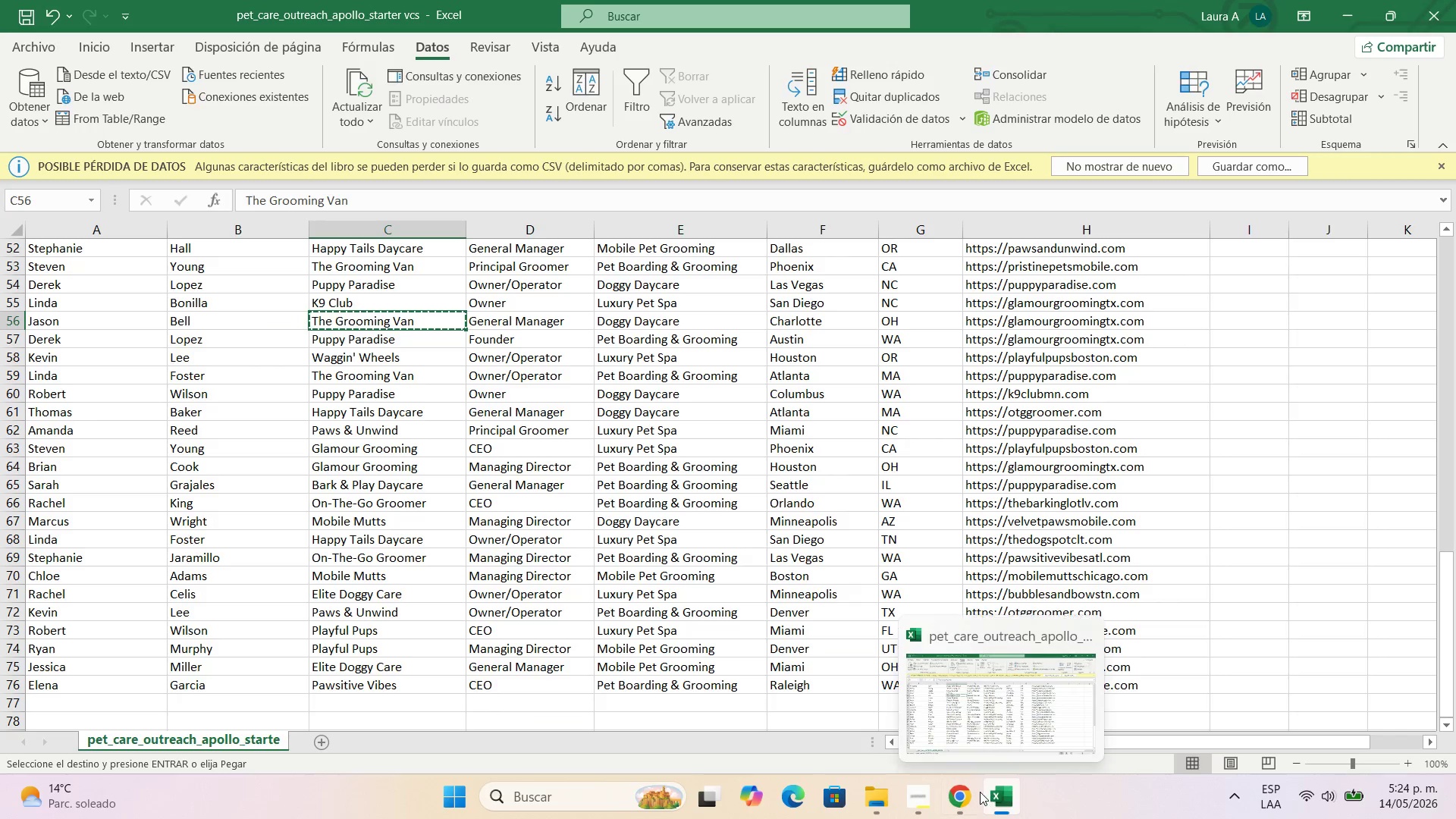 
left_click([968, 794])
 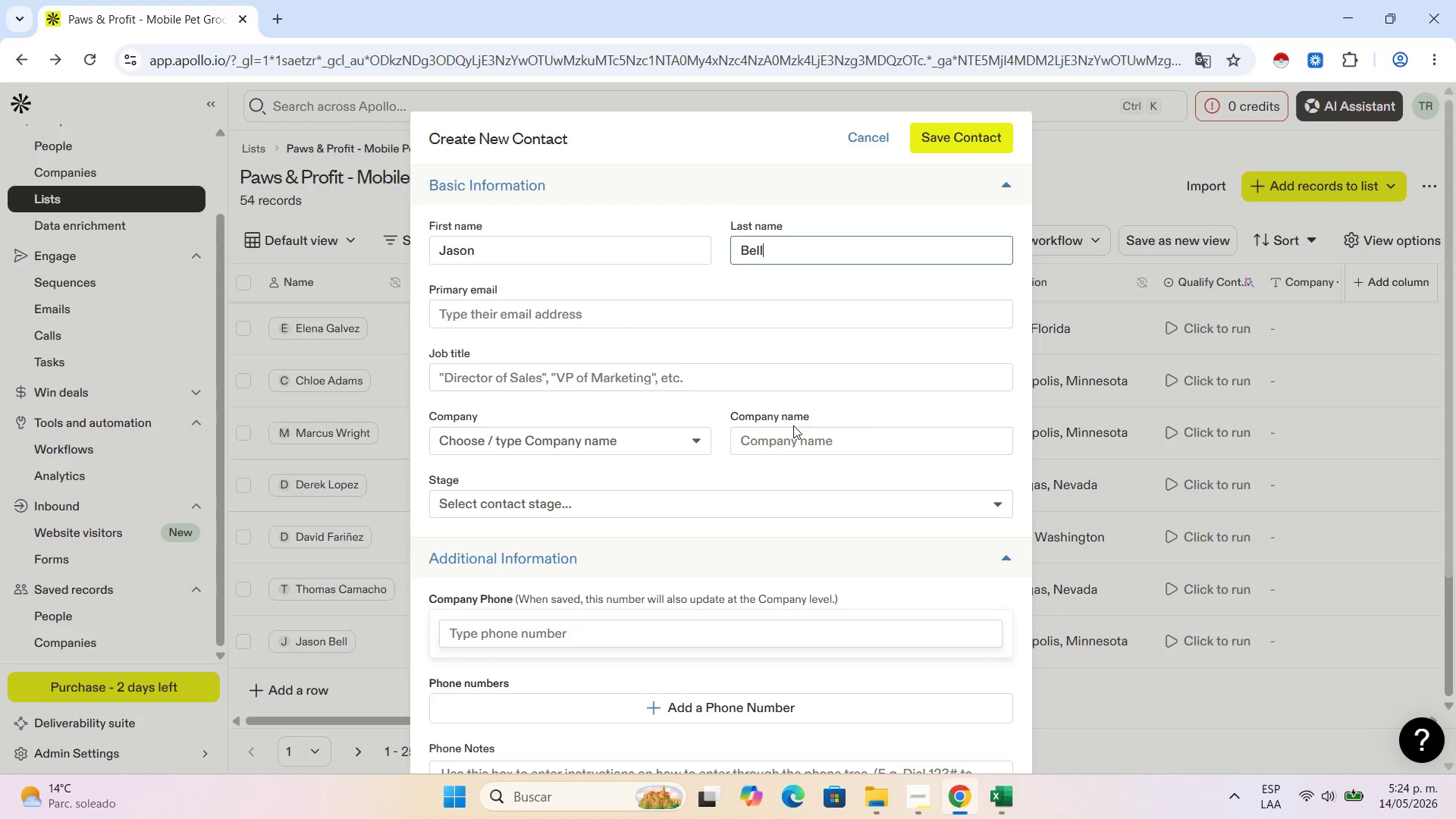 
double_click([809, 444])
 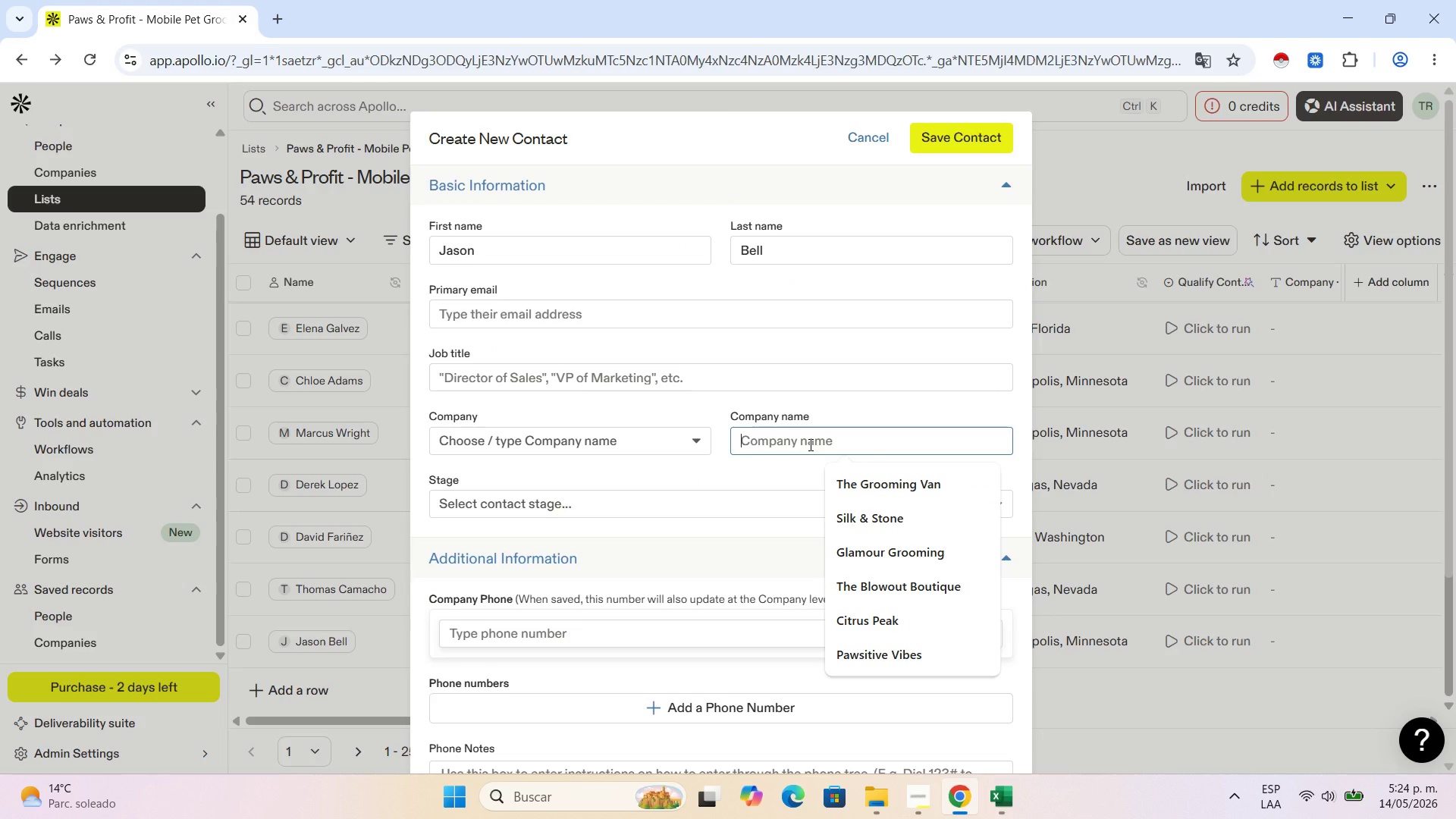 
key(Control+V)
 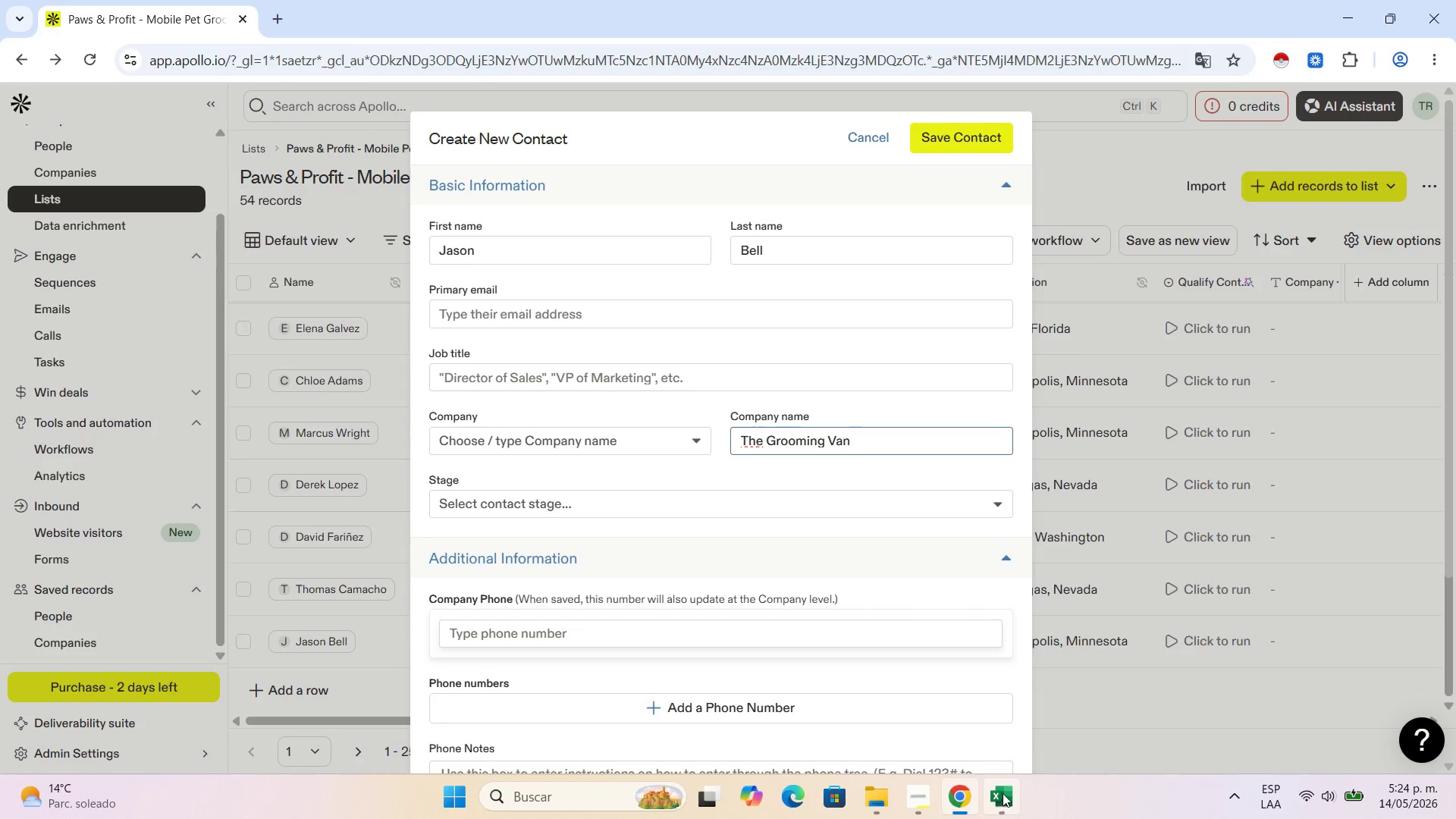 
left_click([1003, 791])
 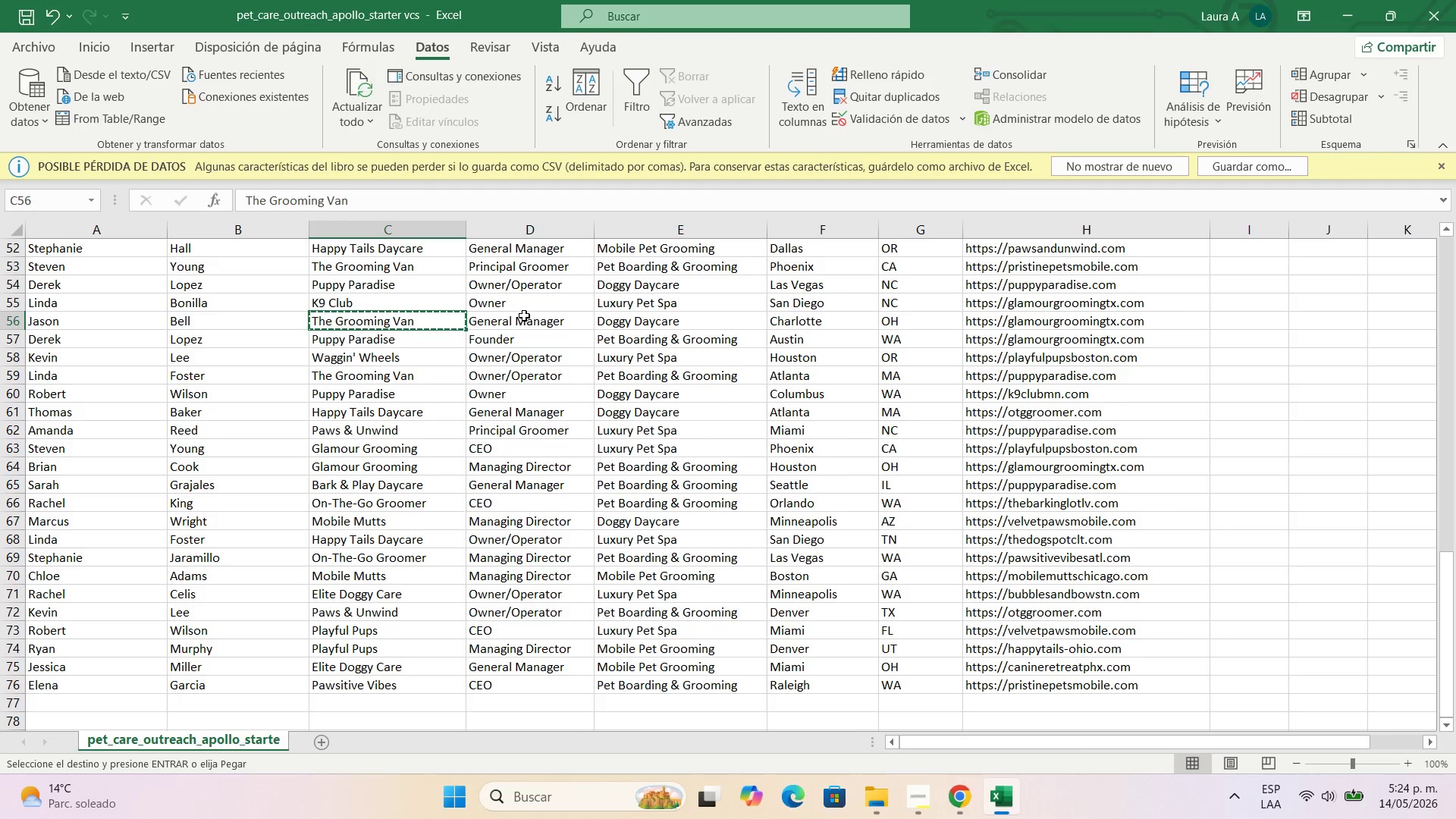 
left_click([524, 315])
 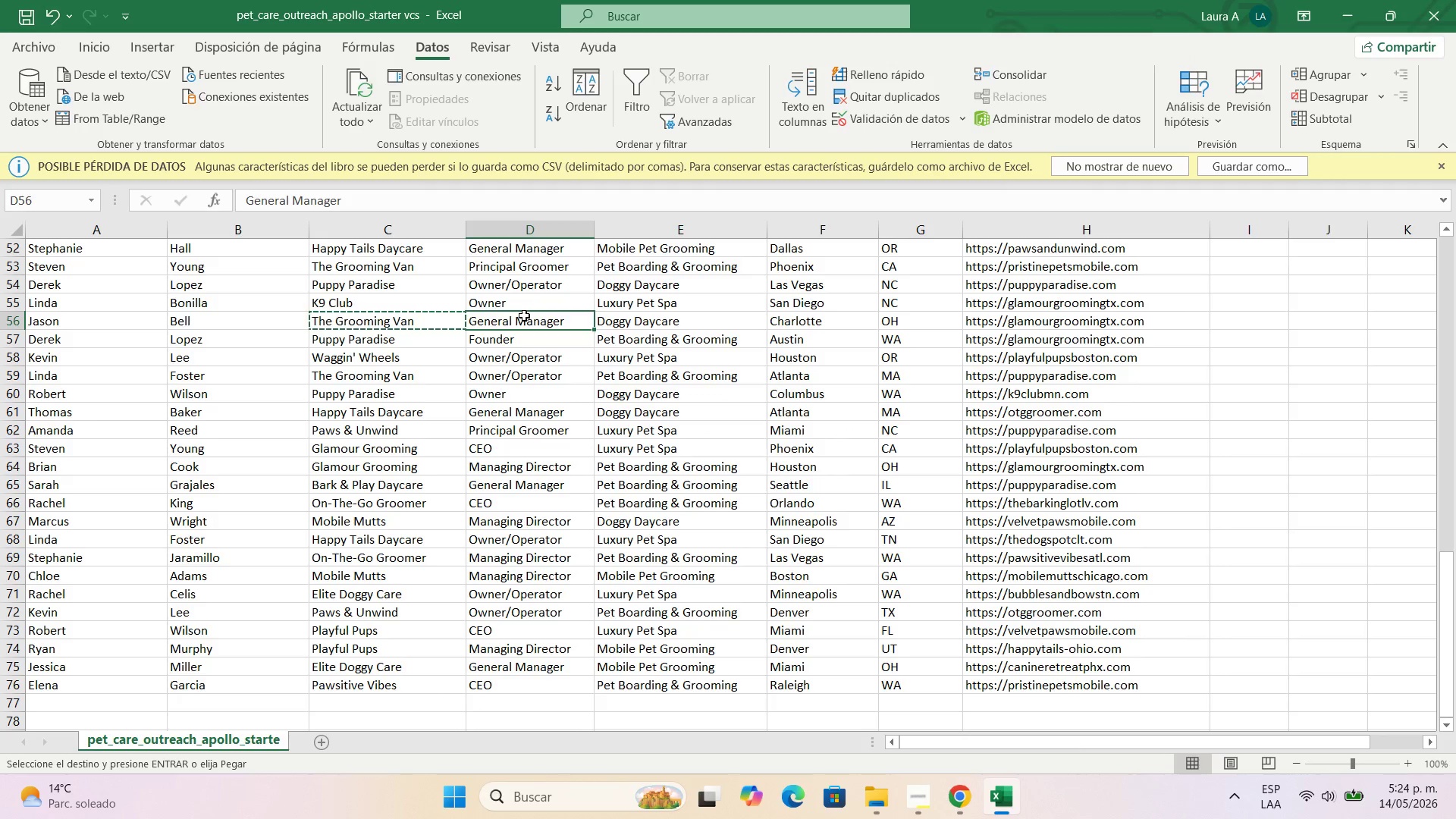 
key(Control+C)
 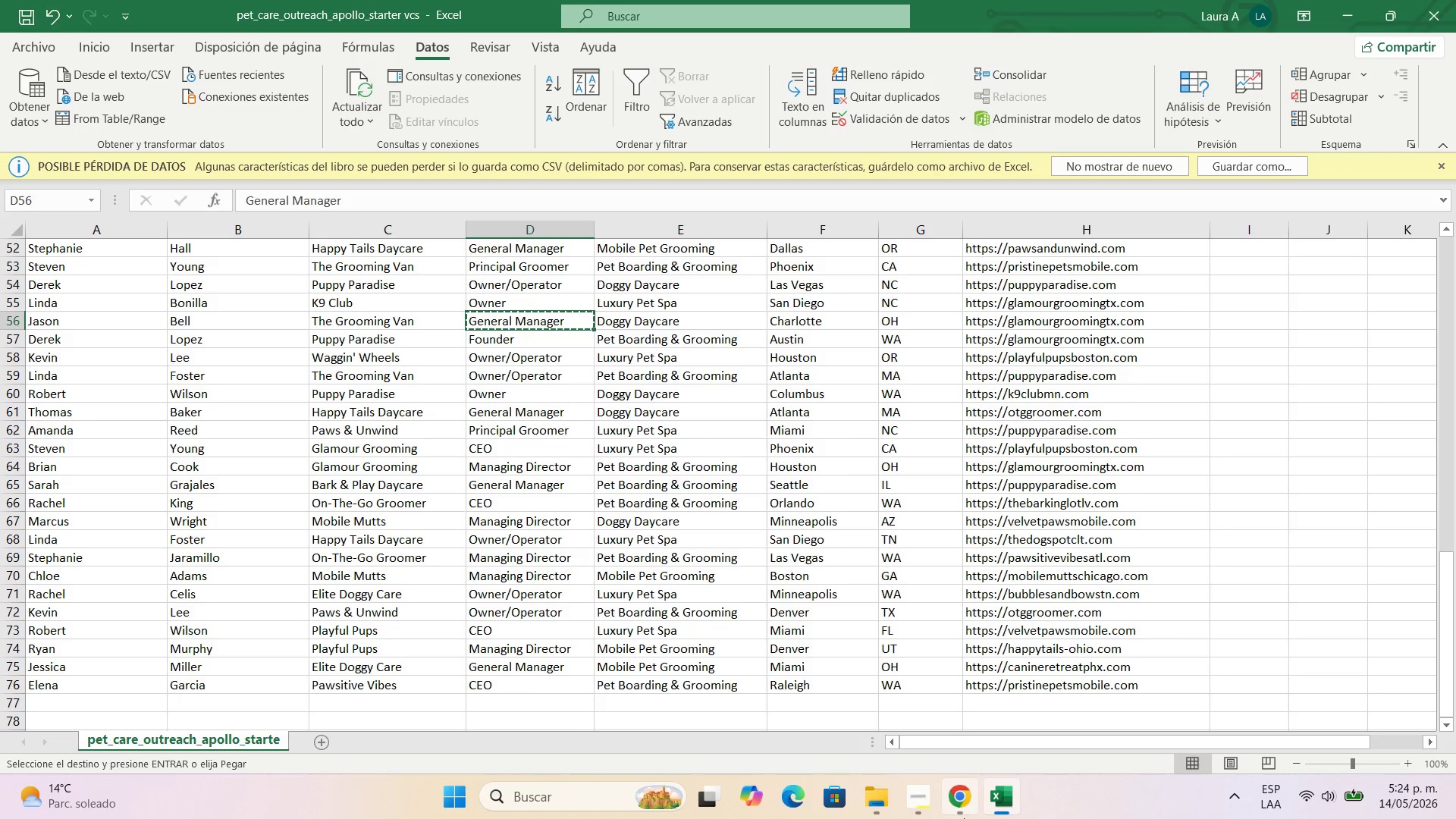 
left_click([964, 818])
 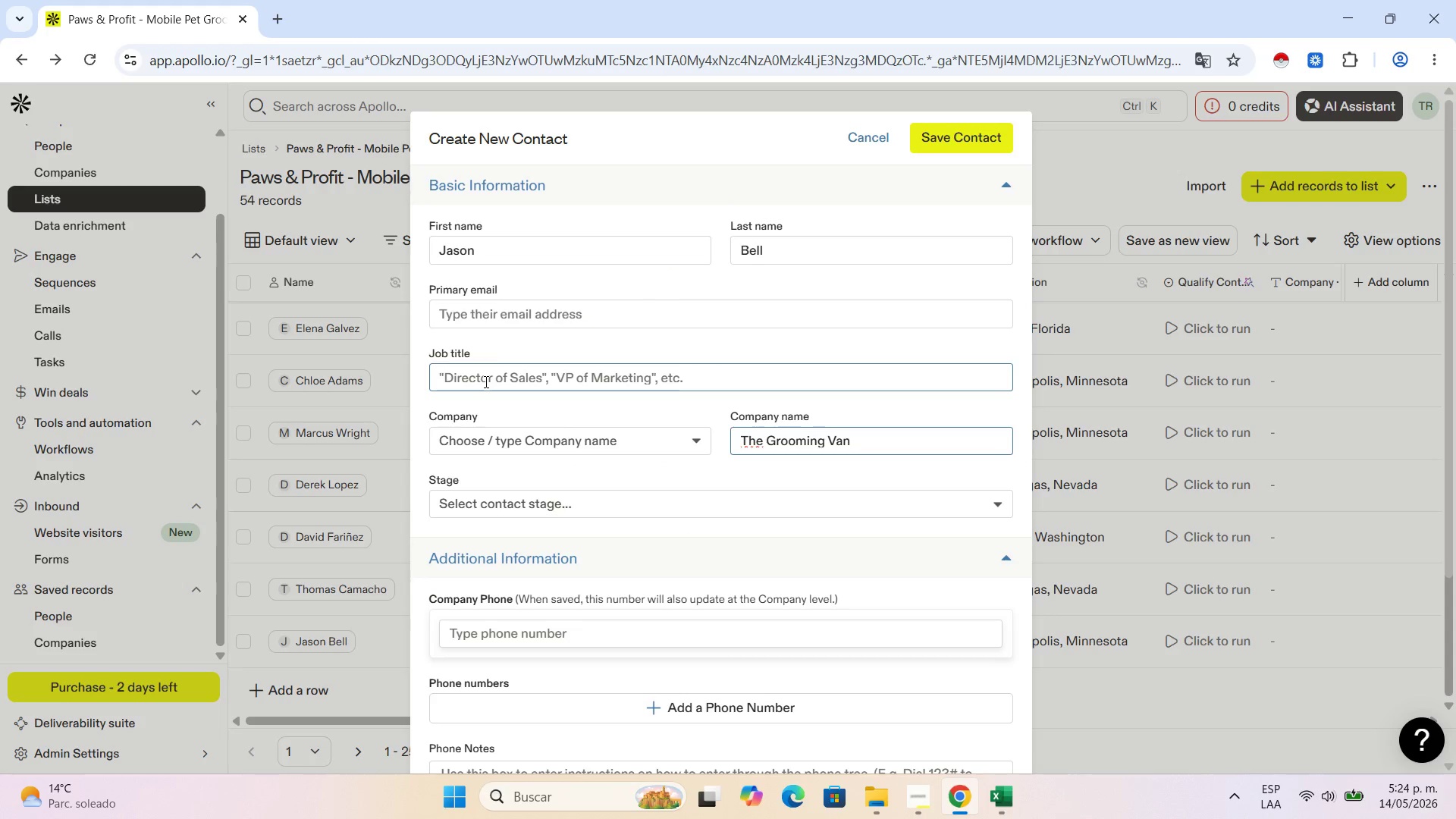 
left_click([492, 367])
 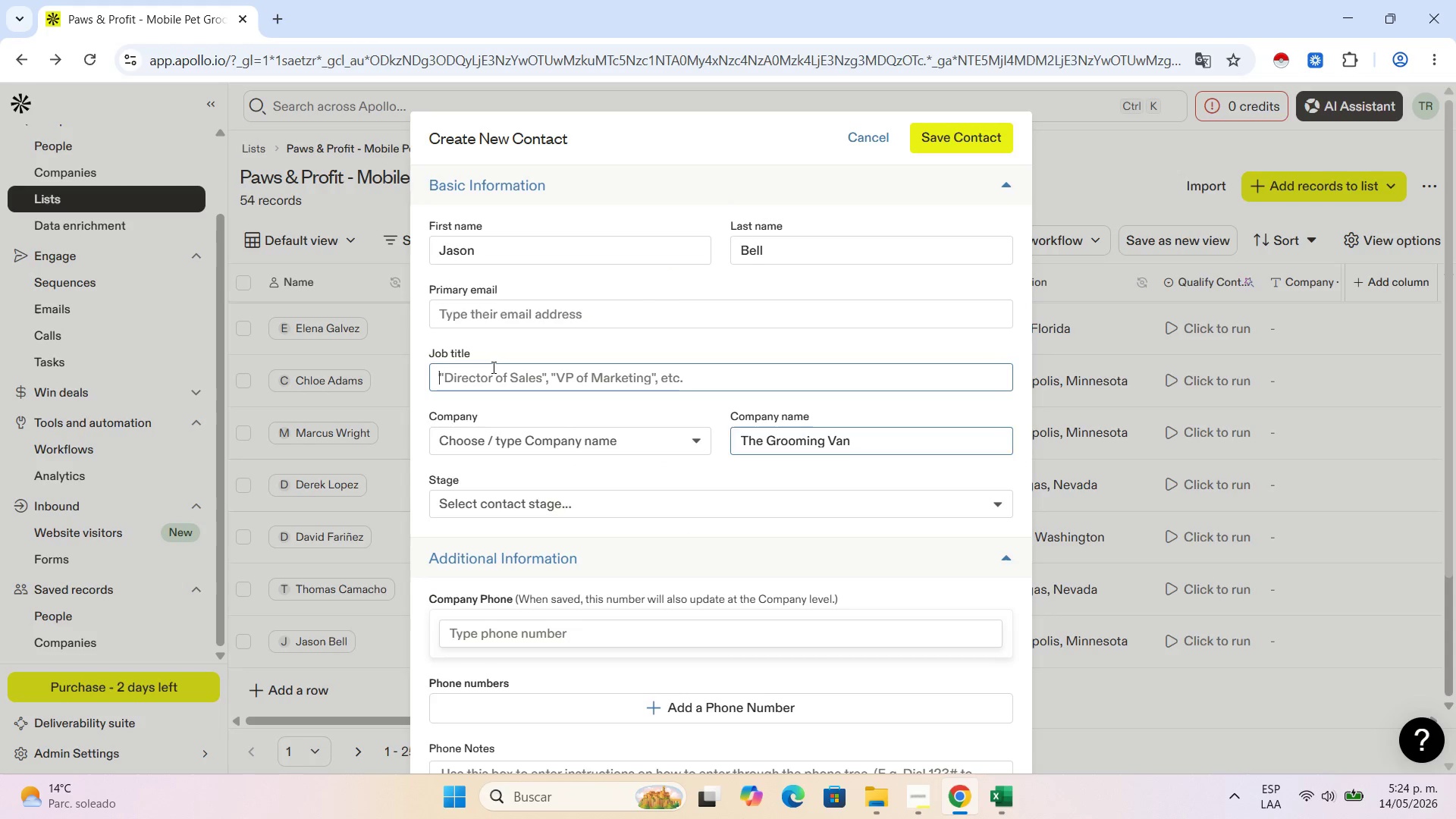 
key(Control+V)
 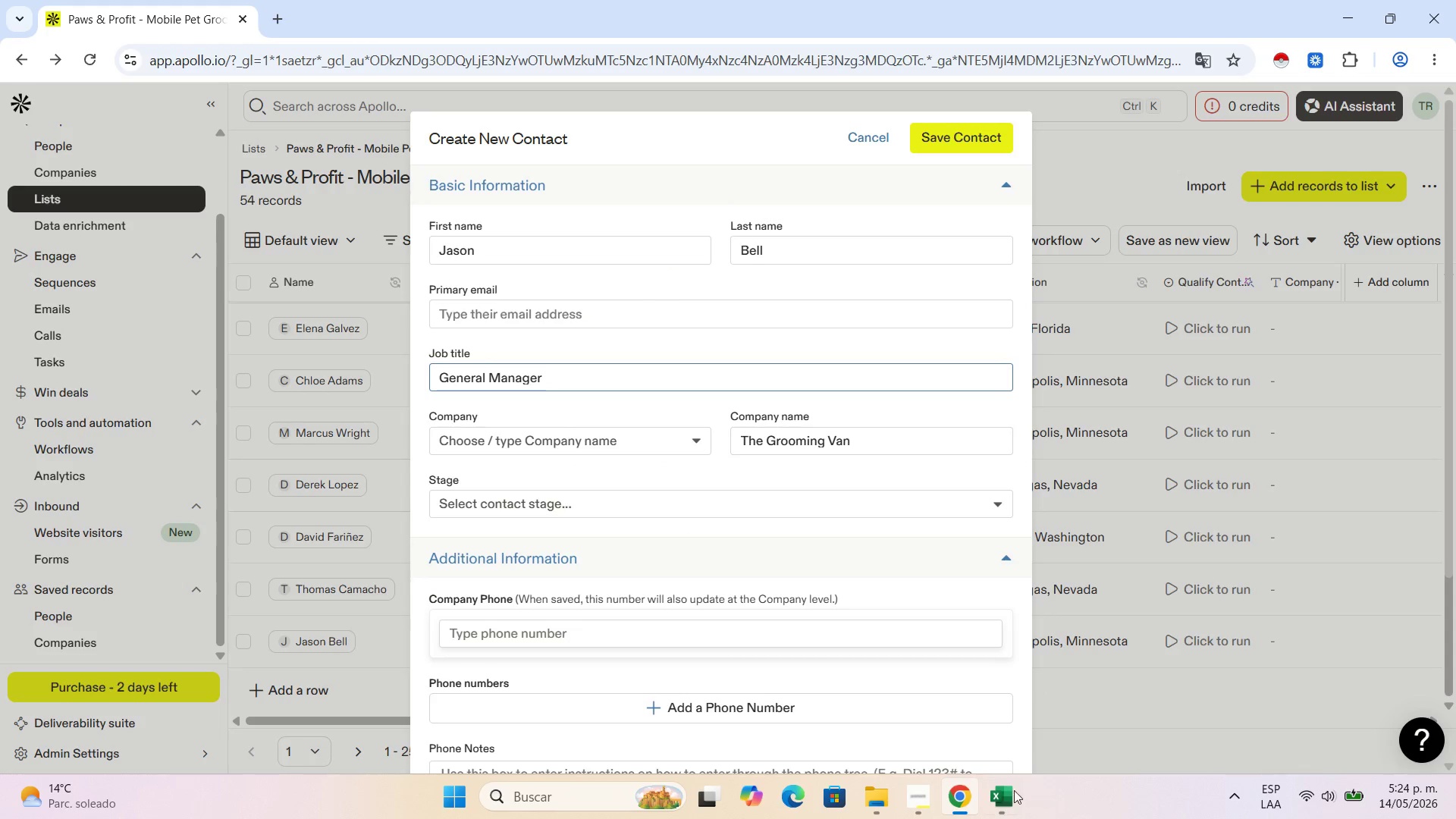 
left_click([999, 807])
 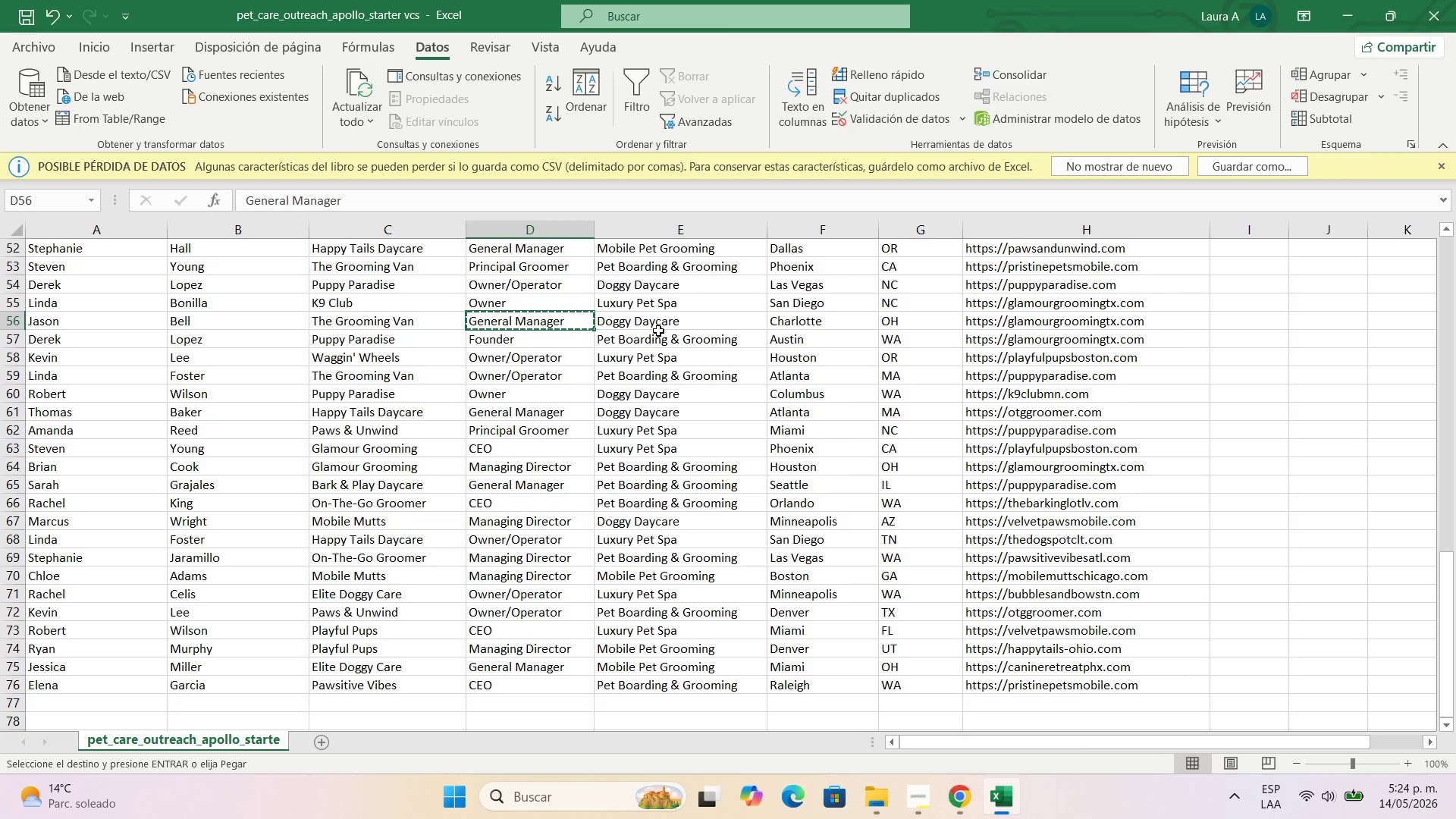 
left_click([654, 324])
 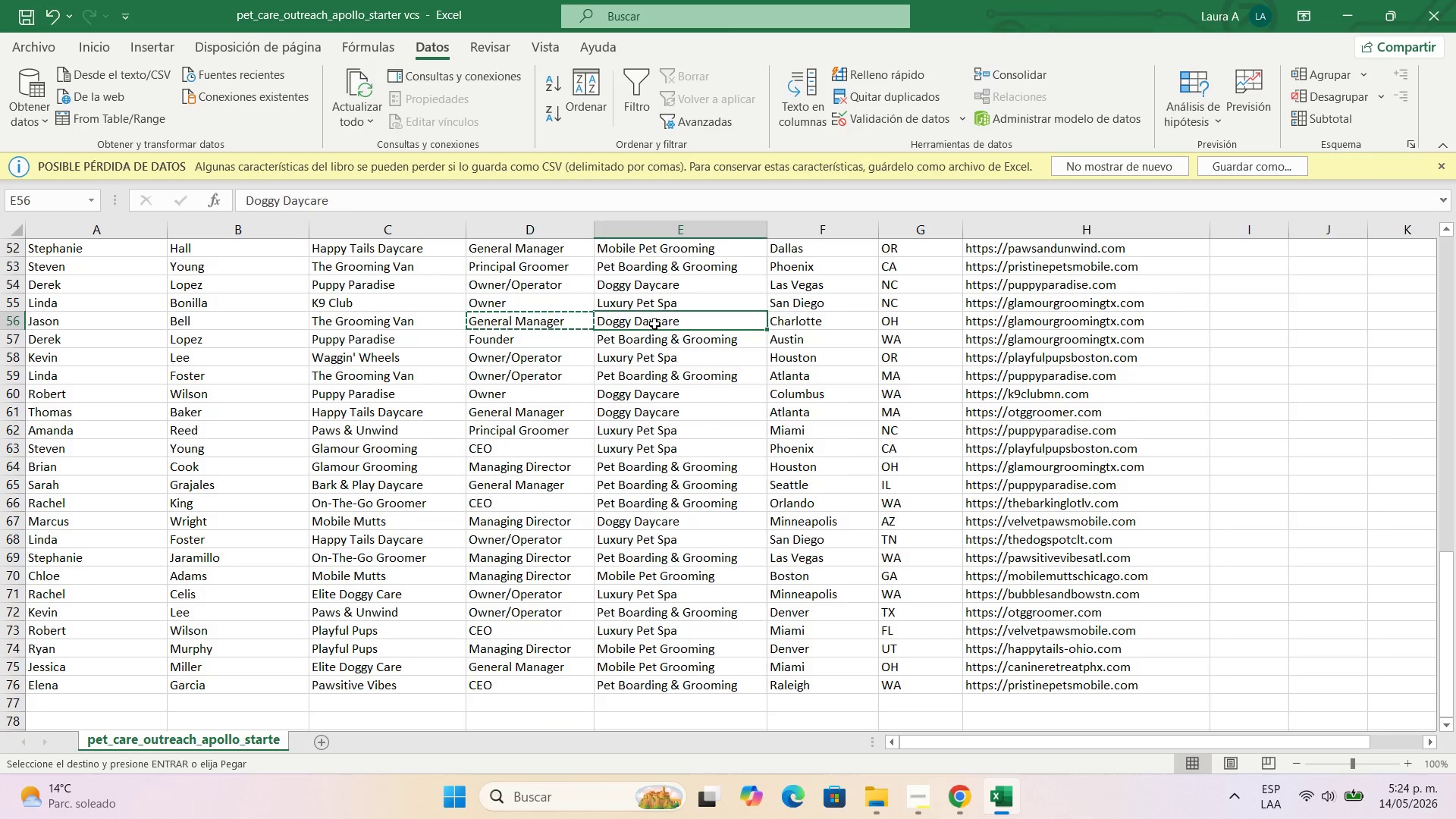 
key(Control+C)
 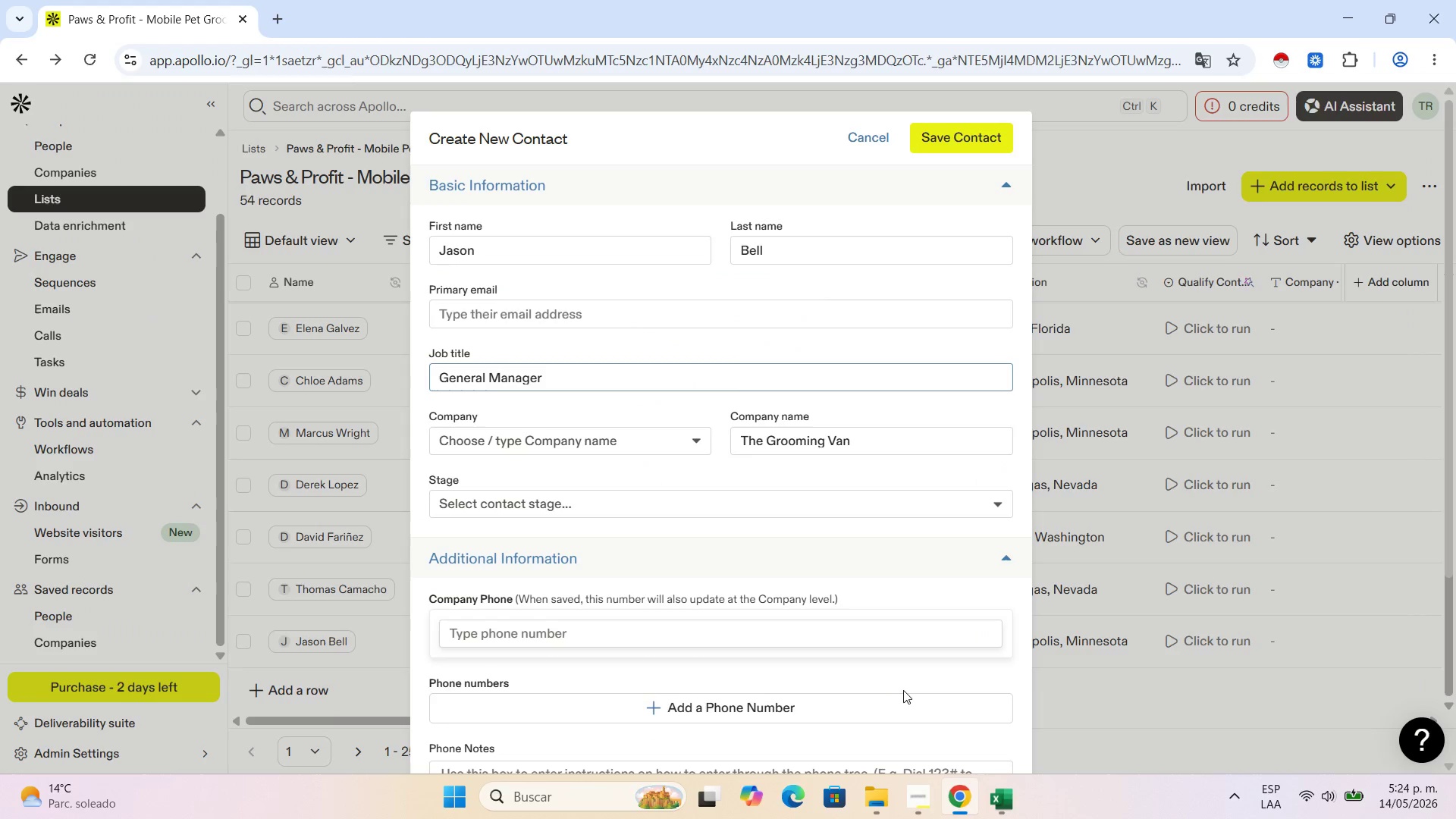 
scroll: coordinate [866, 625], scroll_direction: down, amount: 9.0
 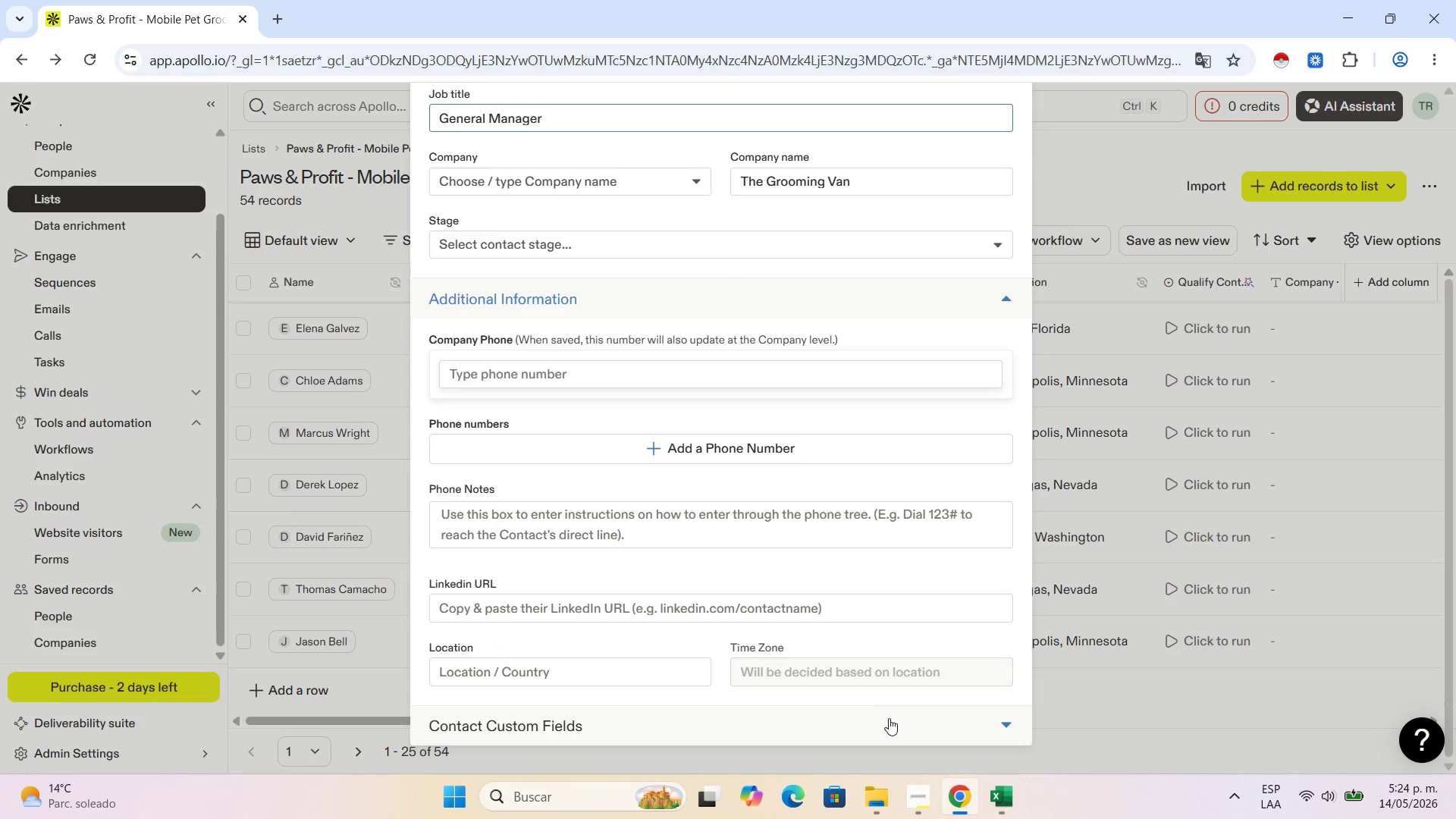 
left_click([889, 720])
 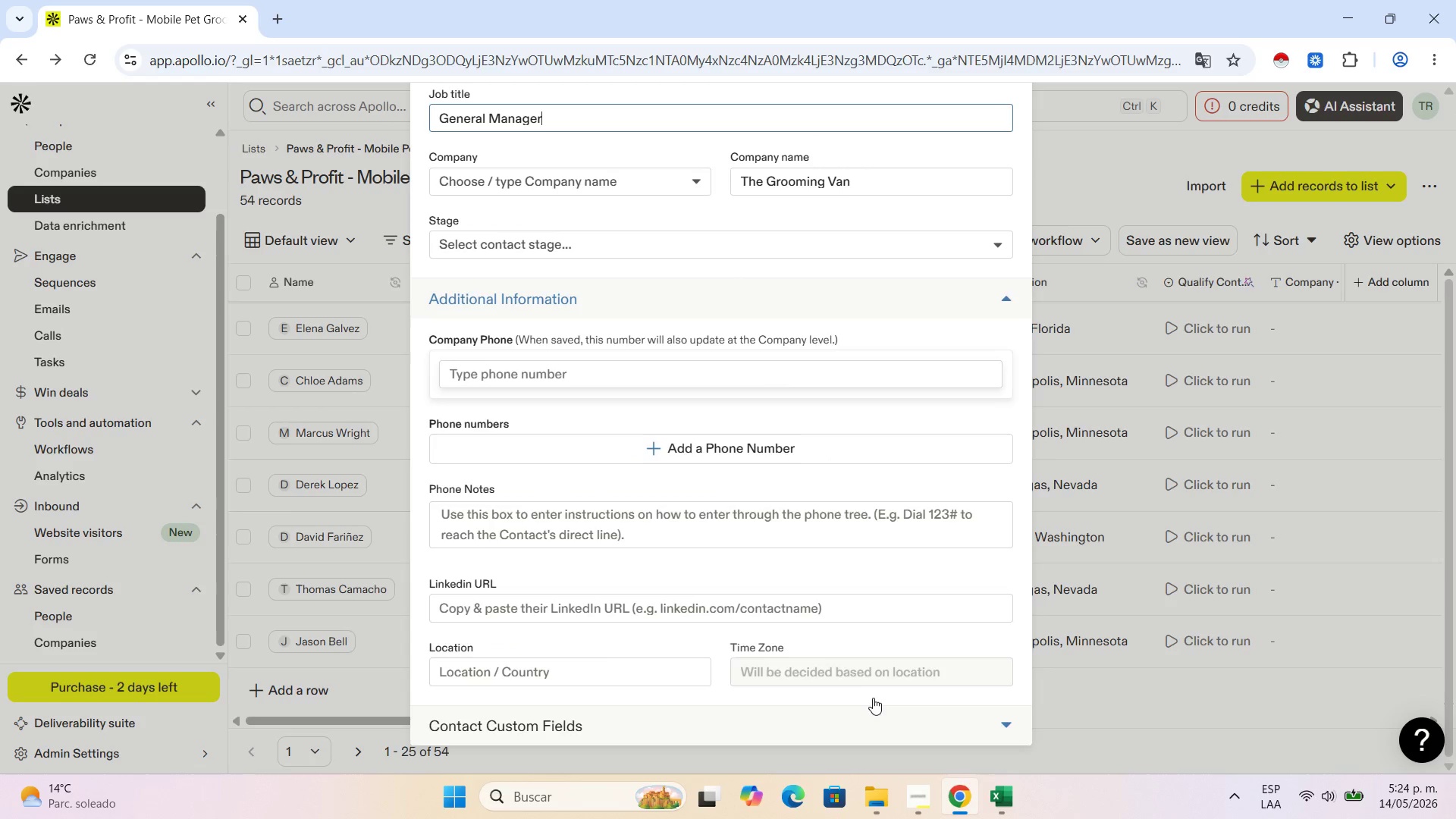 
scroll: coordinate [599, 555], scroll_direction: down, amount: 13.0
 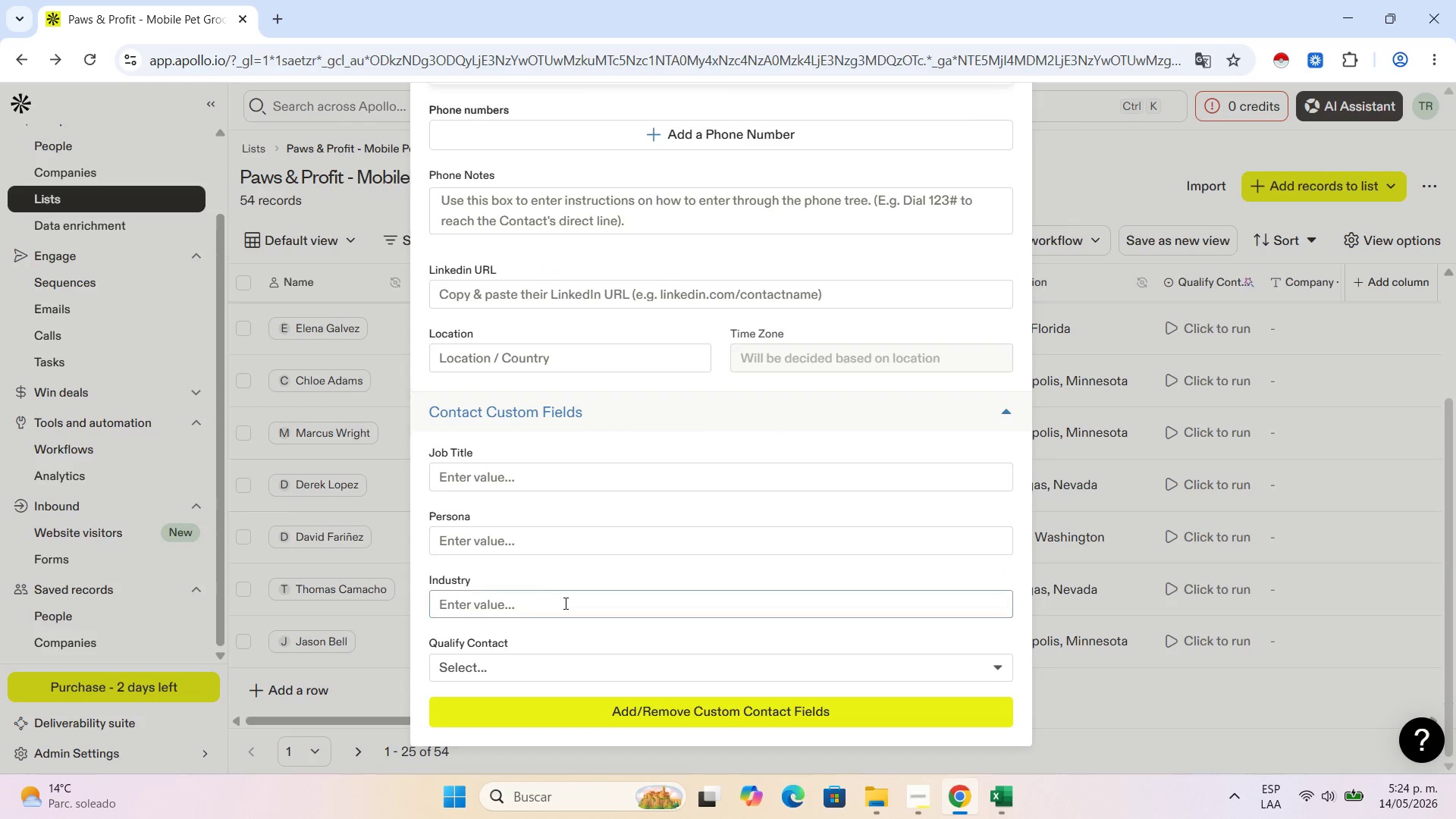 
left_click([564, 601])
 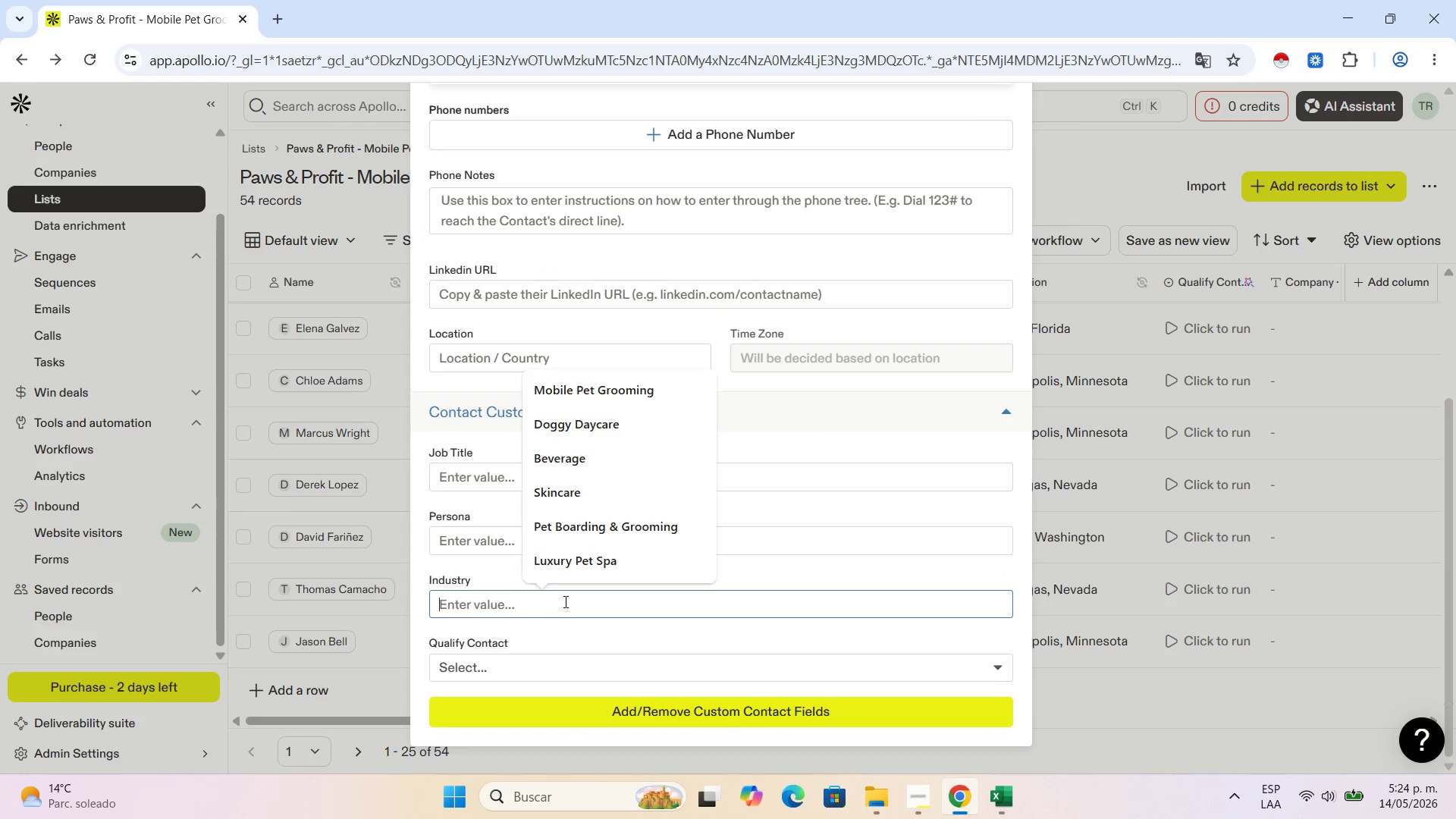 
key(Control+V)
 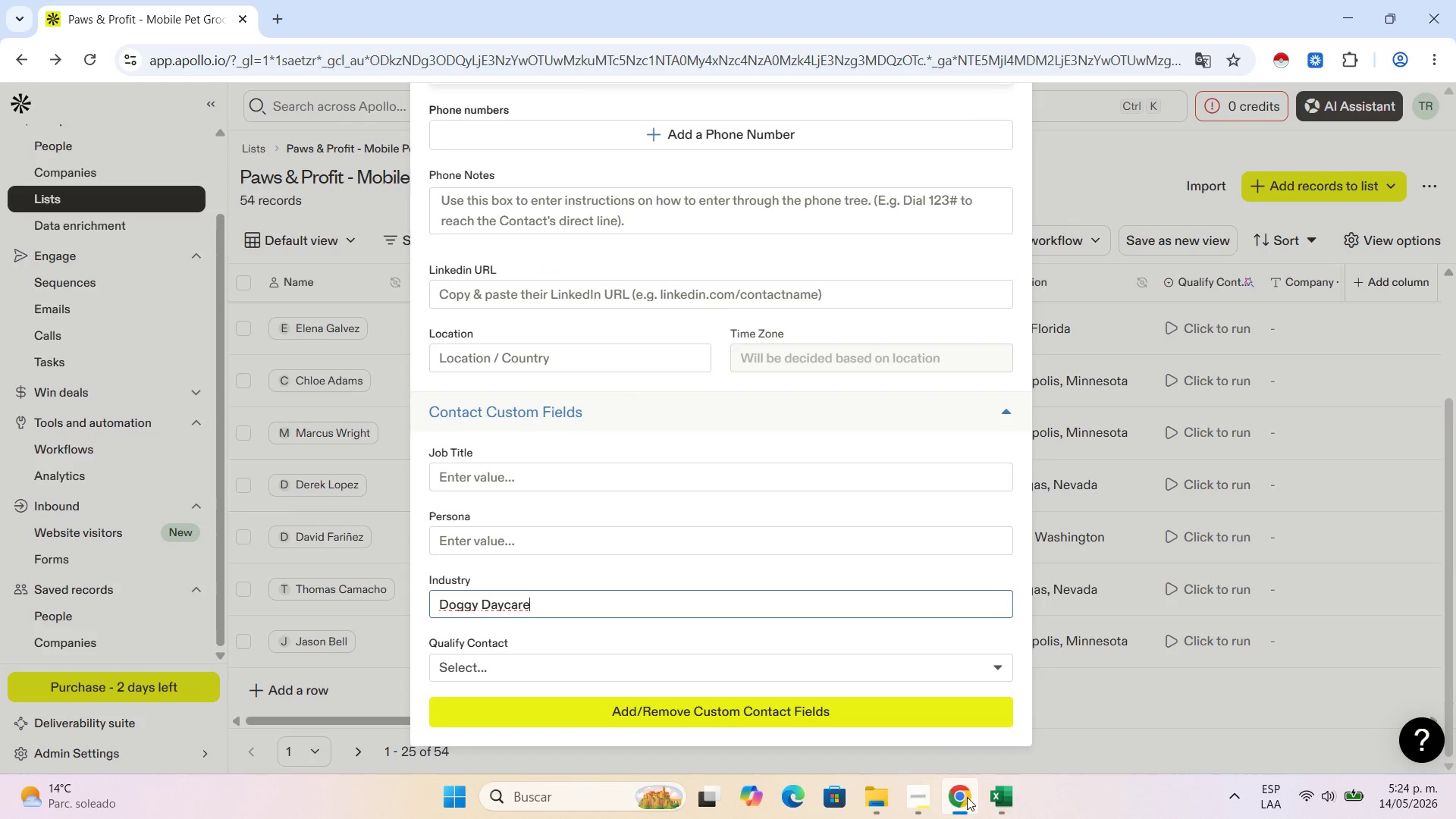 
left_click([1010, 802])
 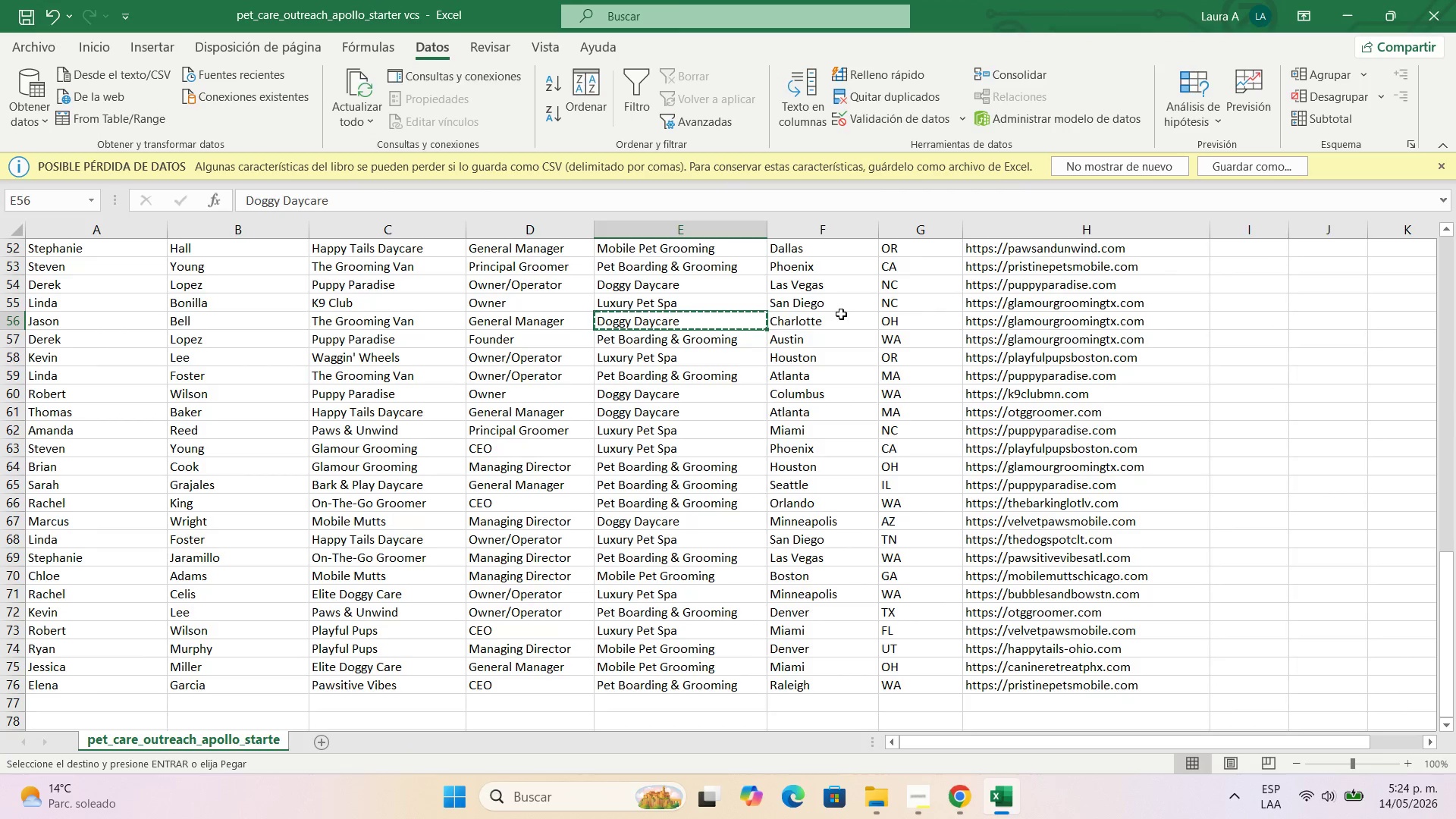 
left_click([834, 319])
 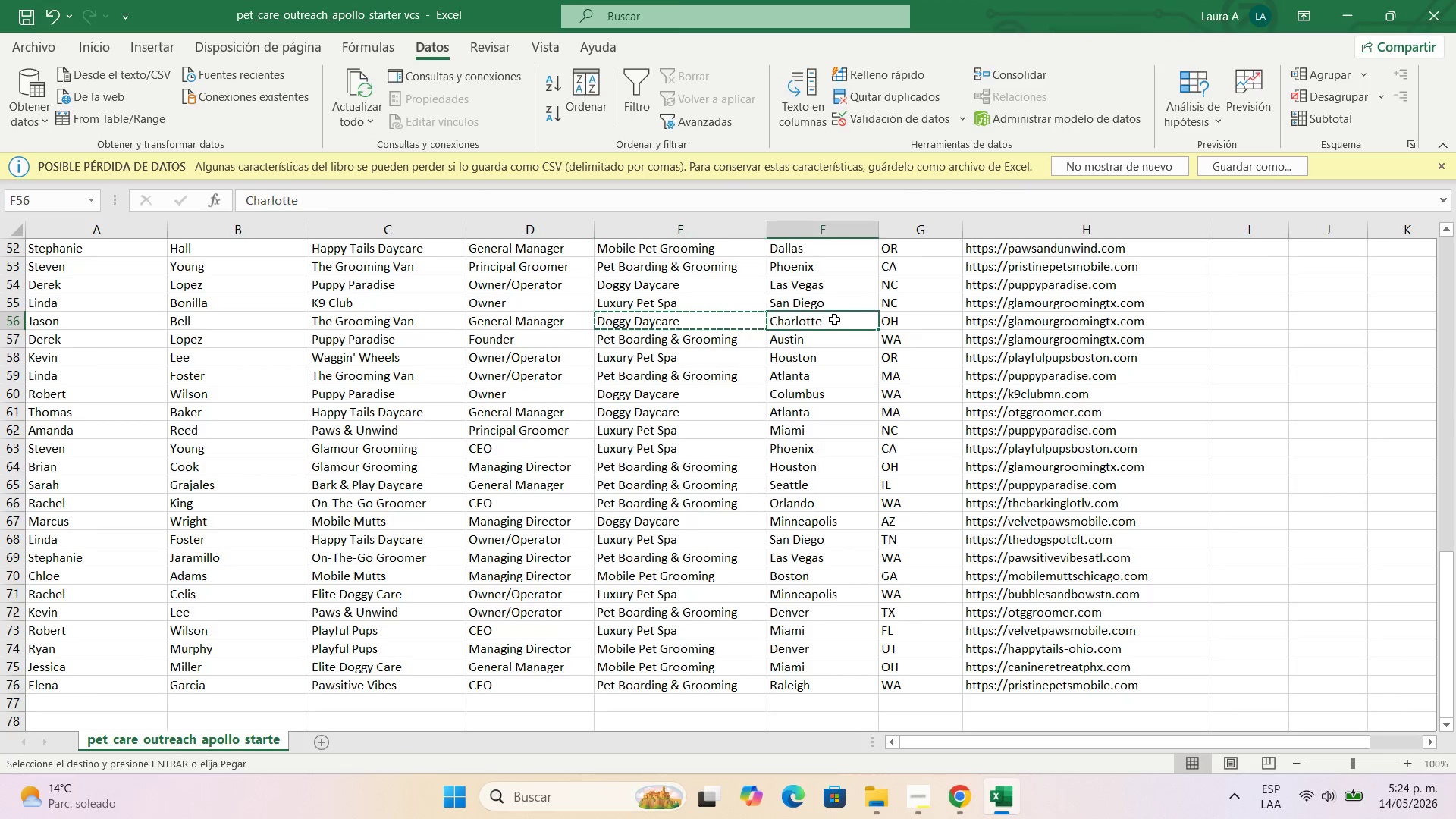 
key(Control+C)
 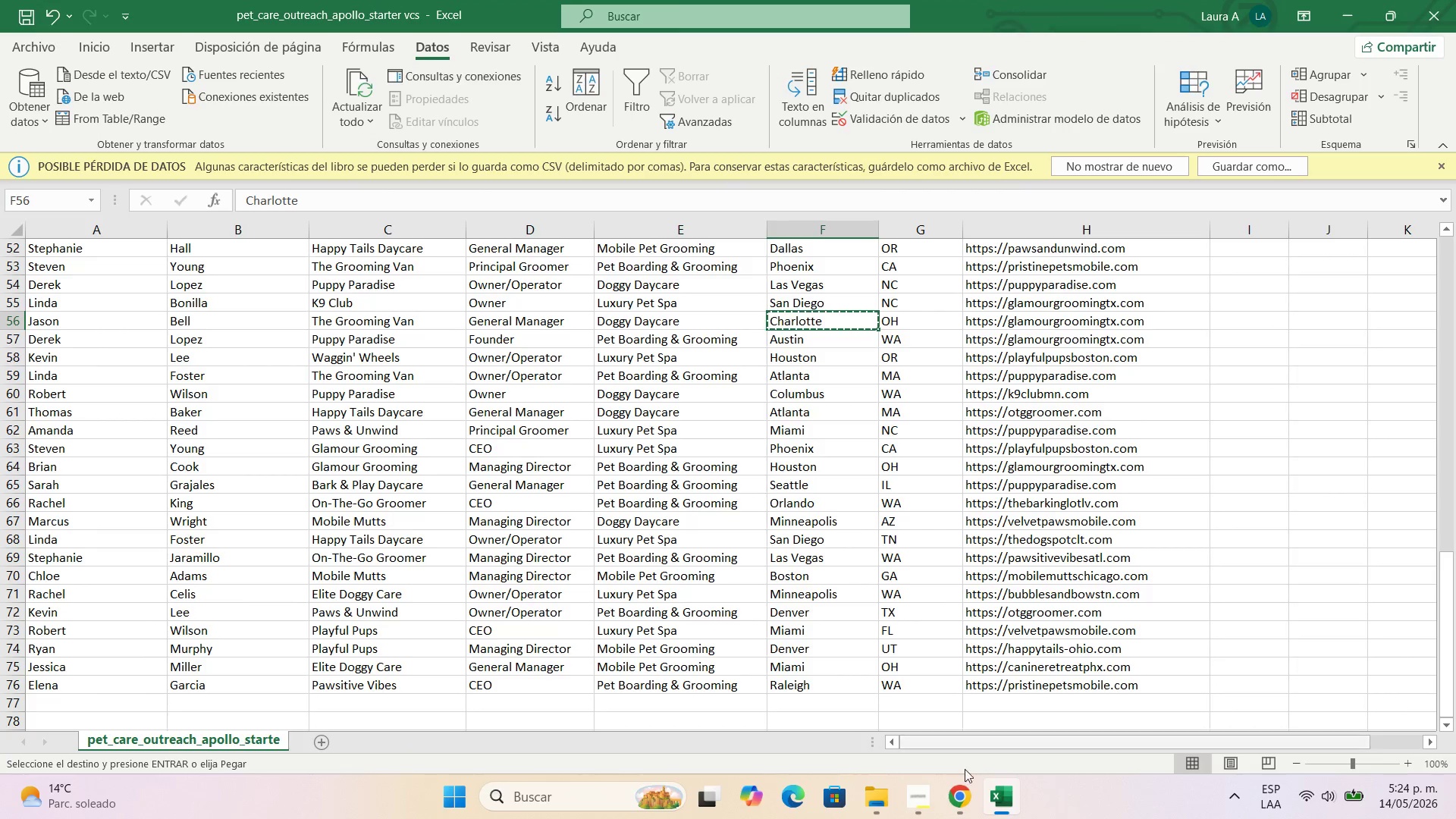 
left_click([964, 818])
 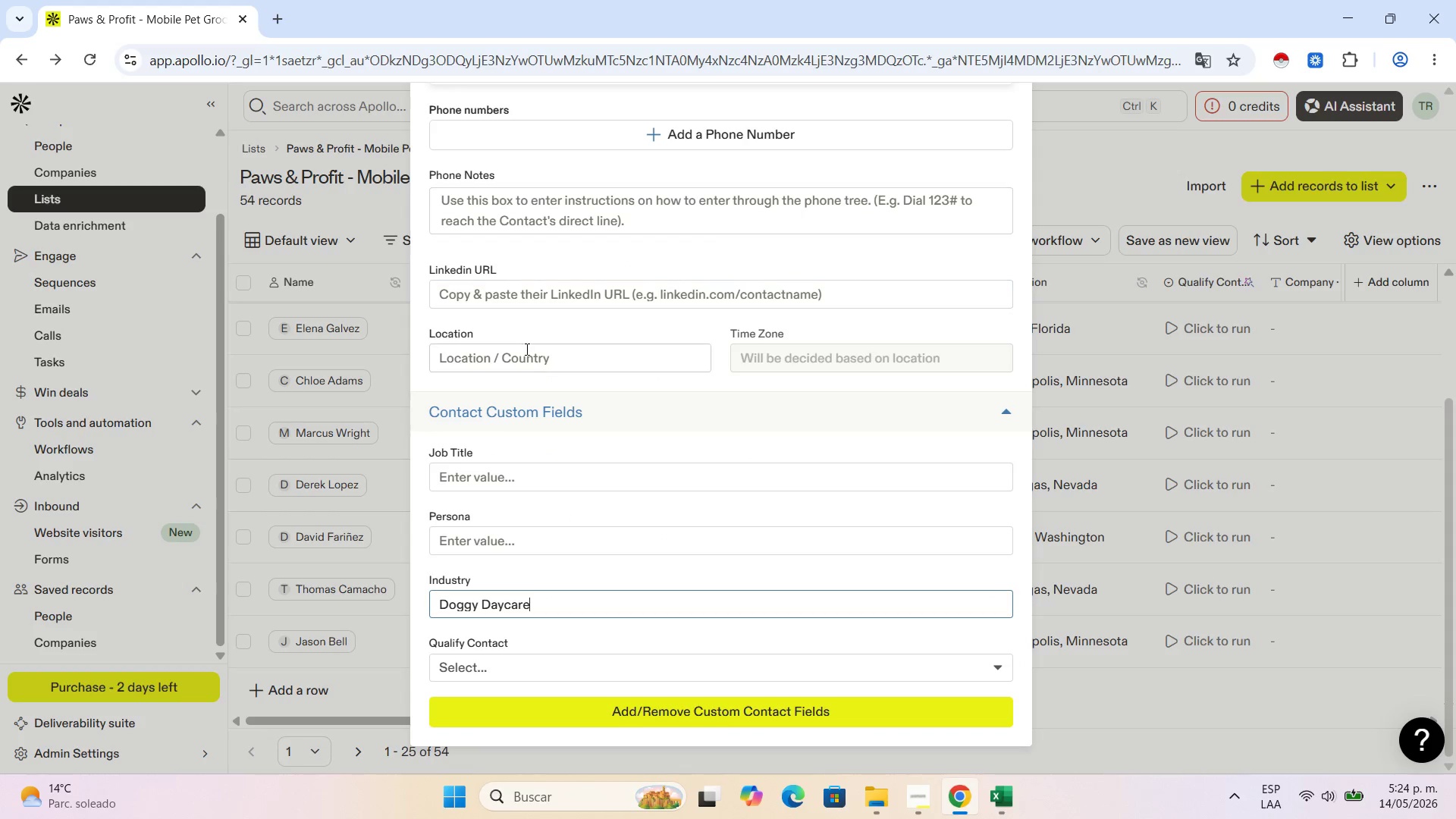 
left_click([525, 349])
 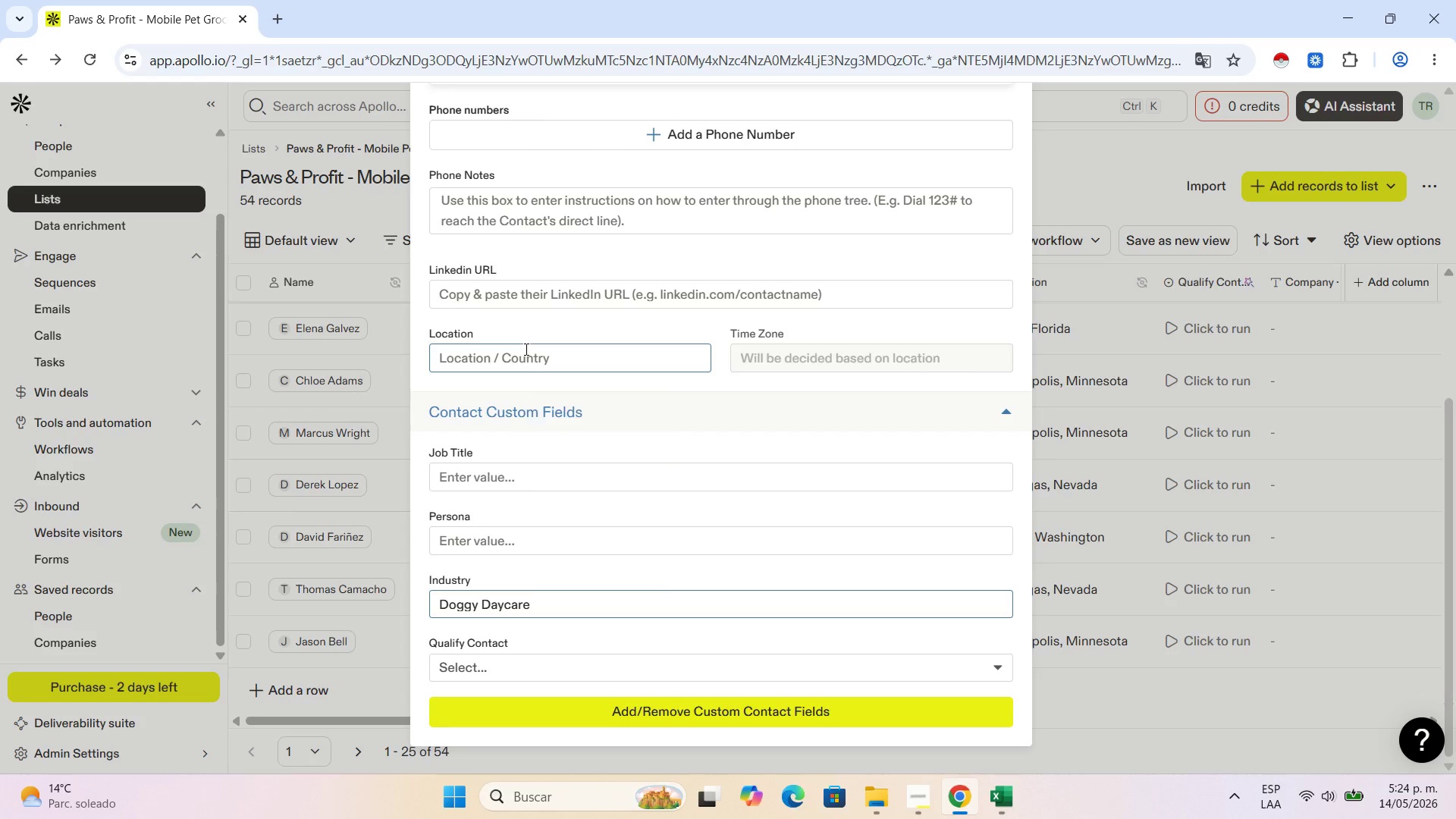 
key(Control+V)
 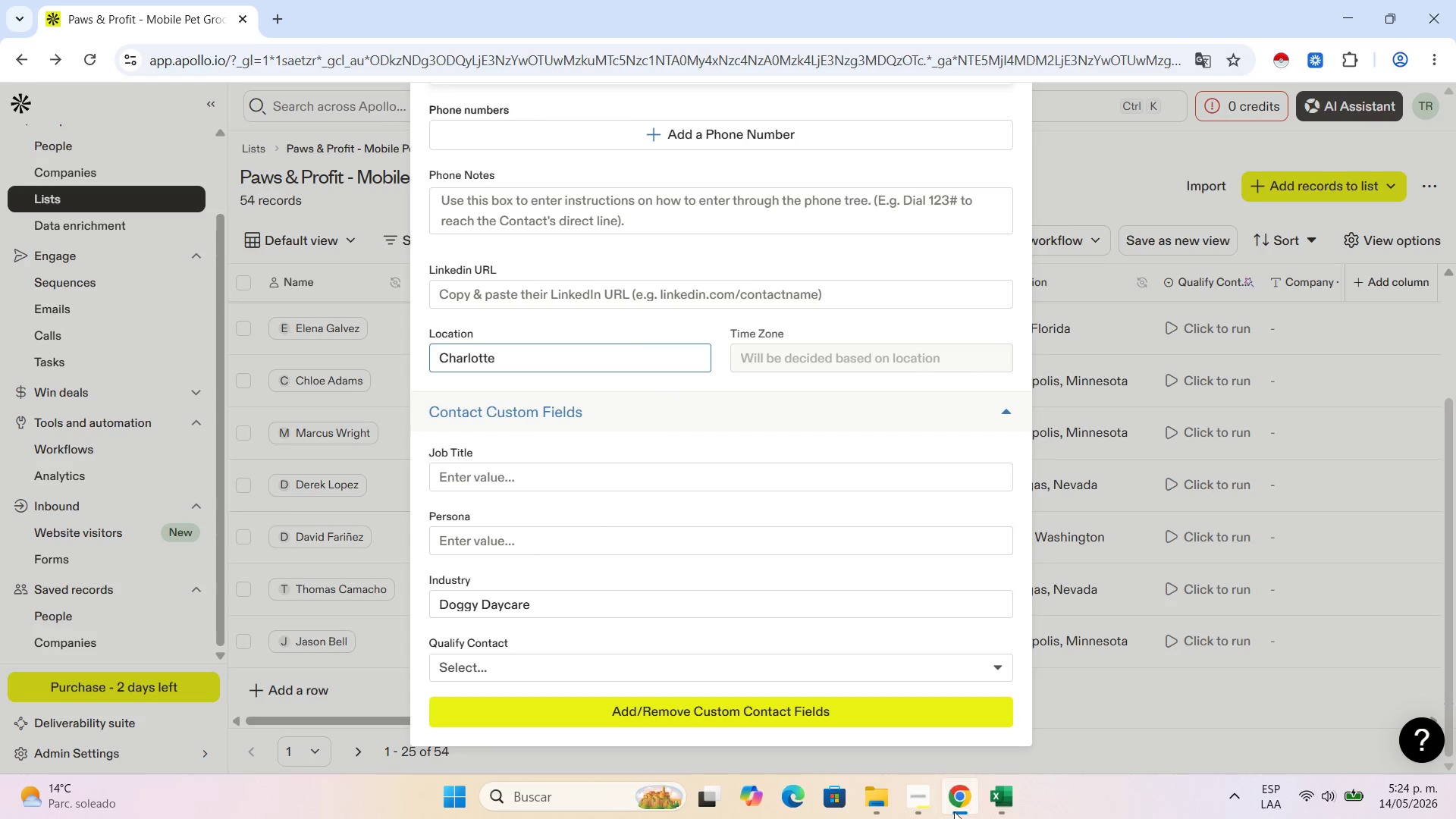 
left_click([1005, 798])
 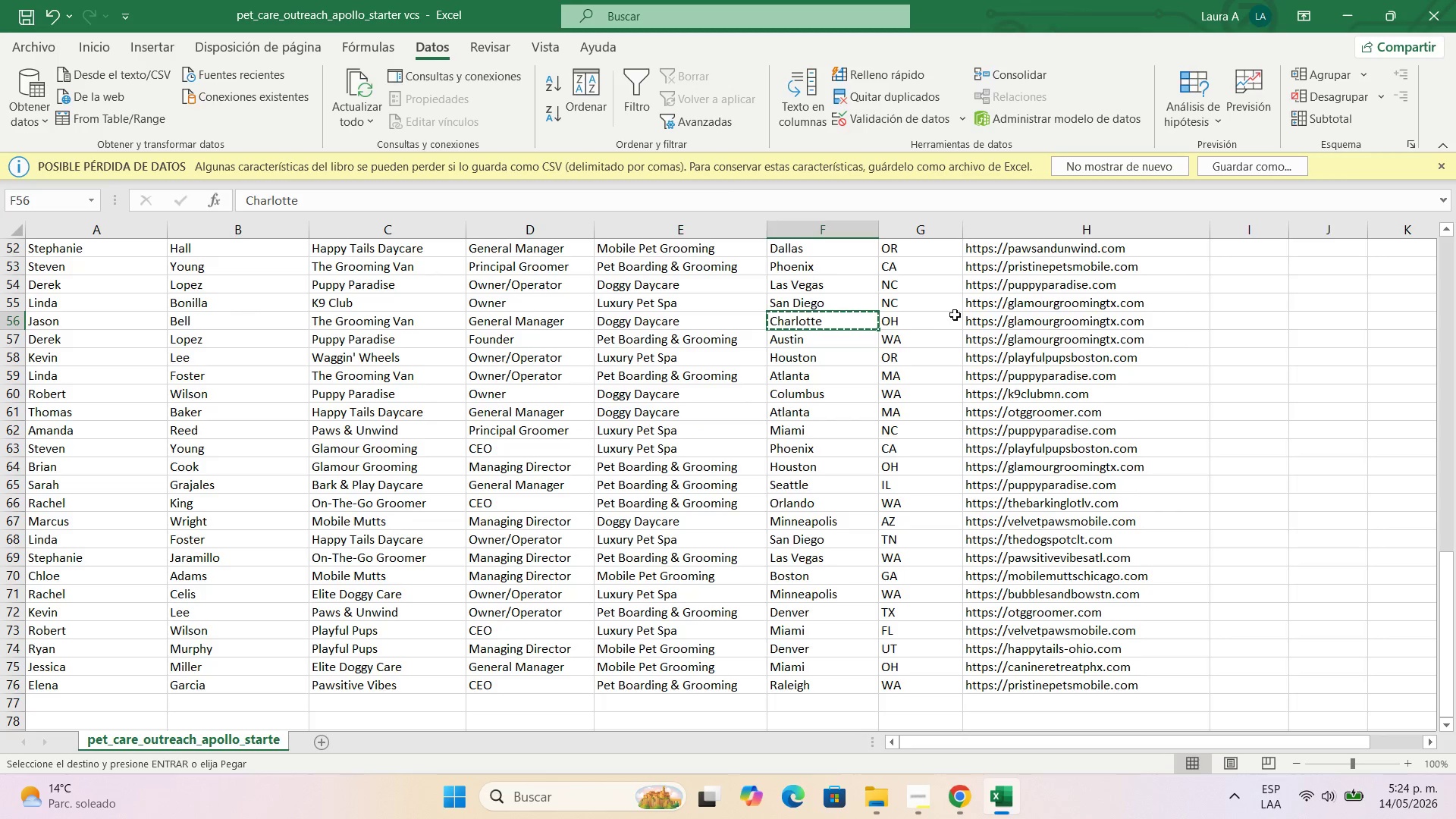 
left_click([974, 318])
 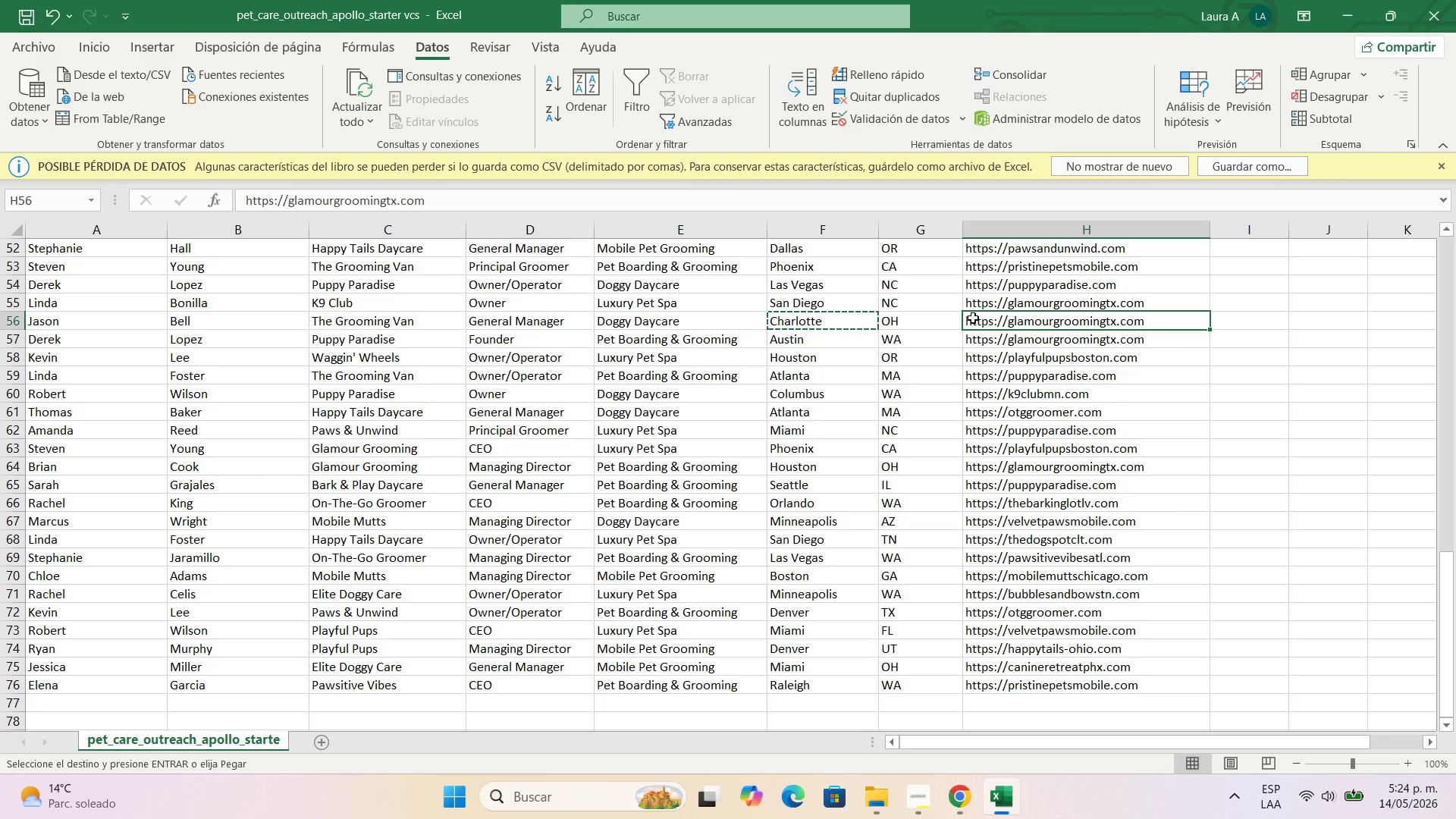 
key(Control+C)
 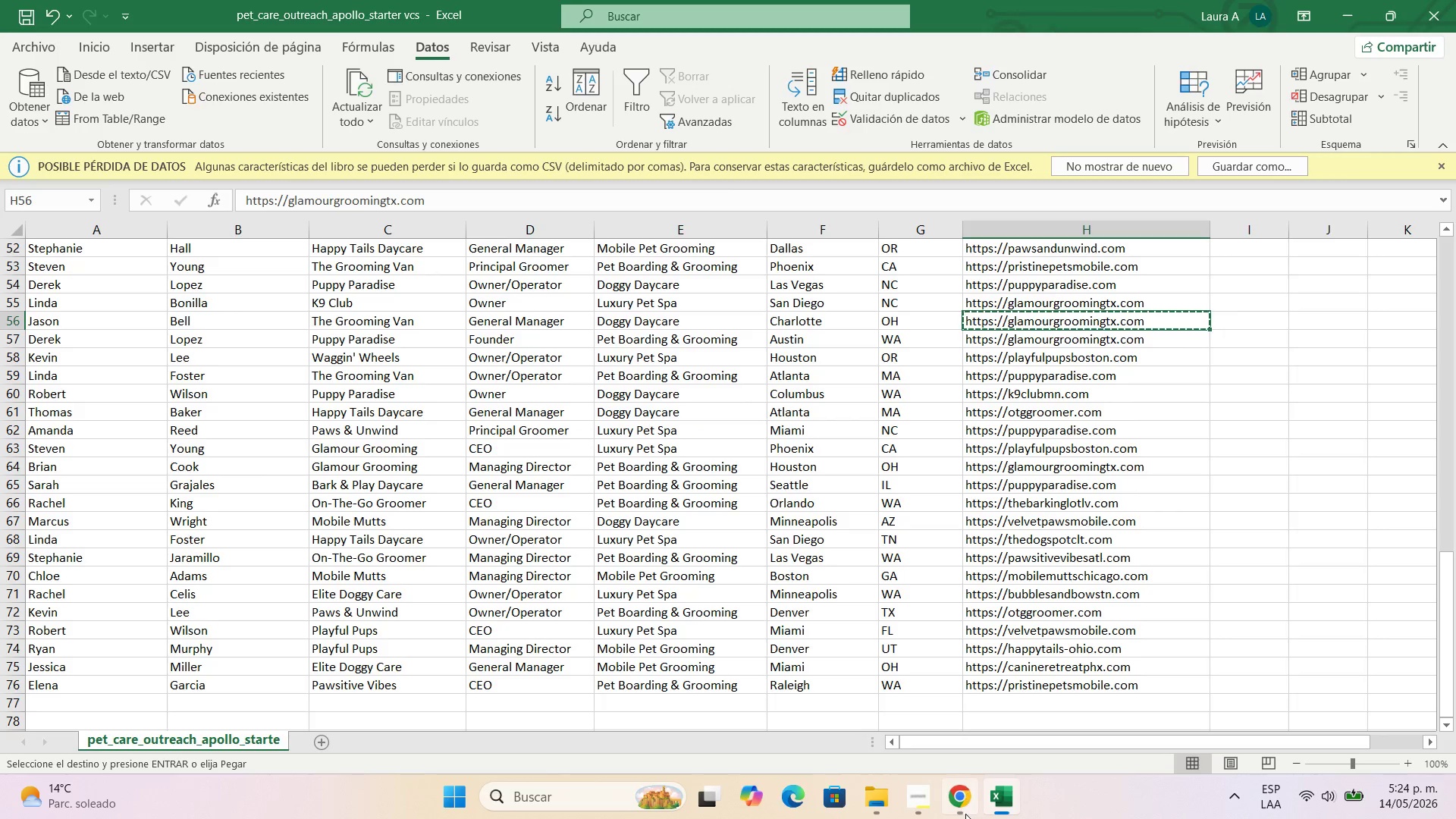 
left_click([965, 814])
 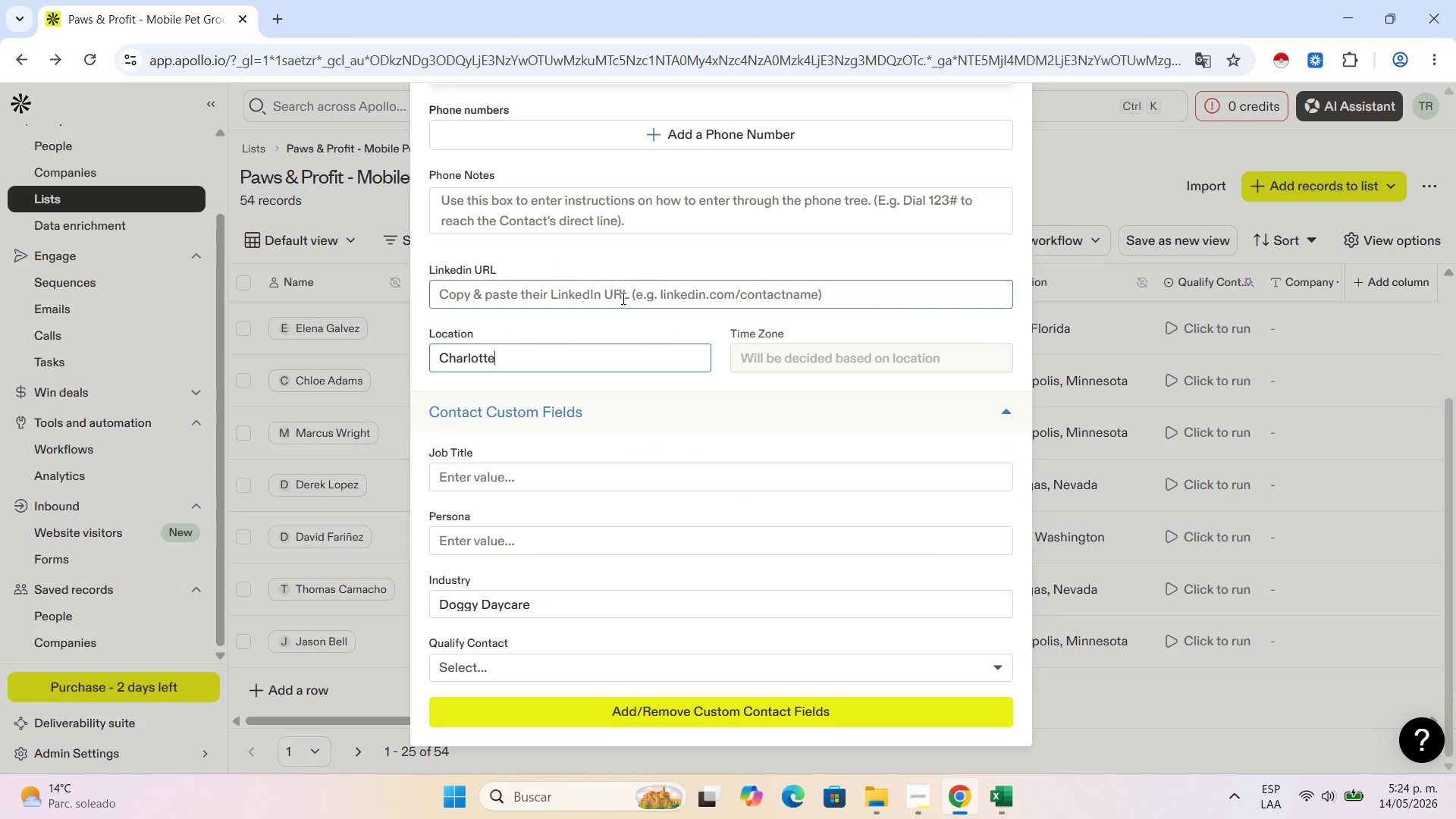 
left_click([622, 298])
 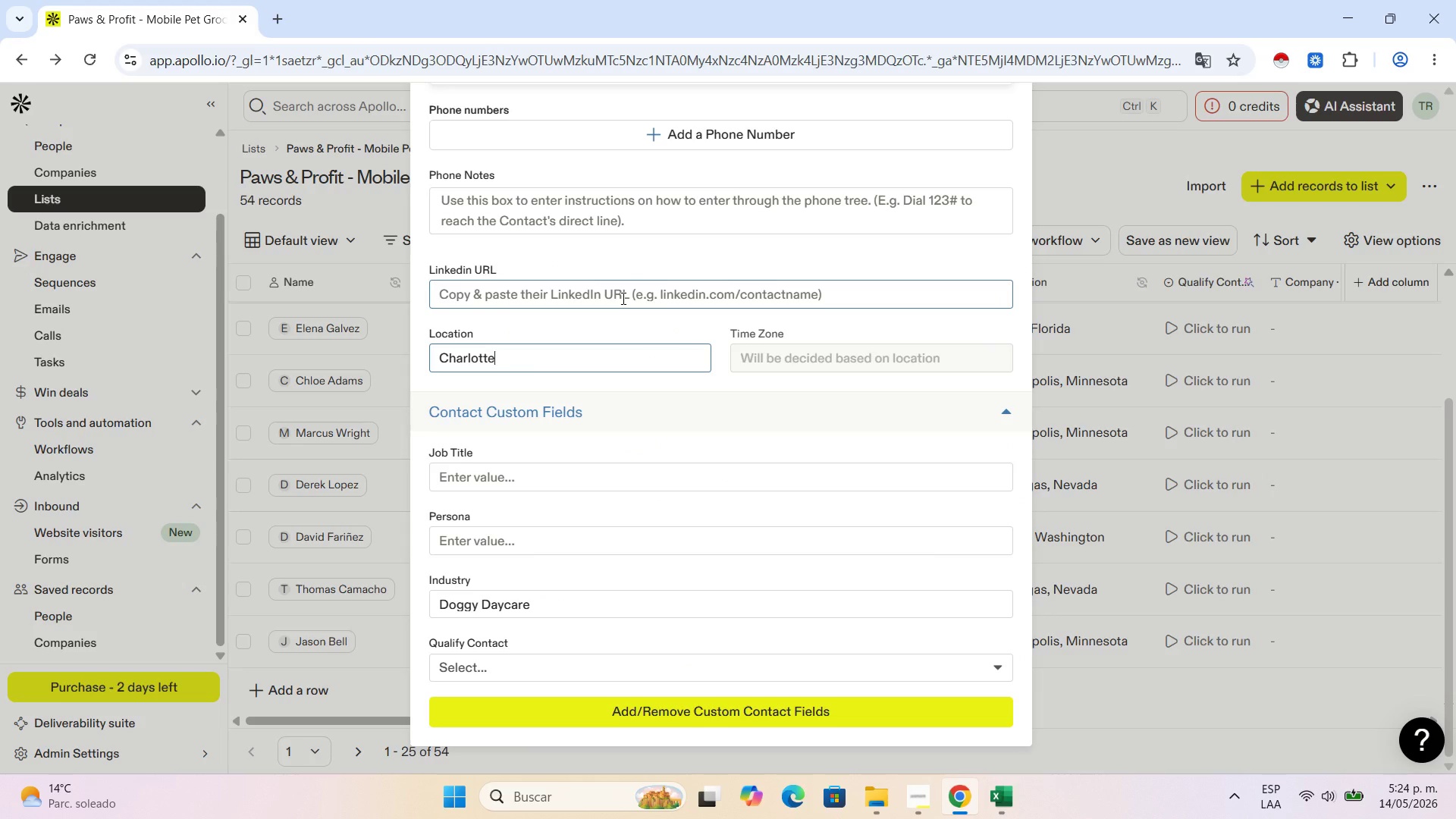 
key(Control+V)
 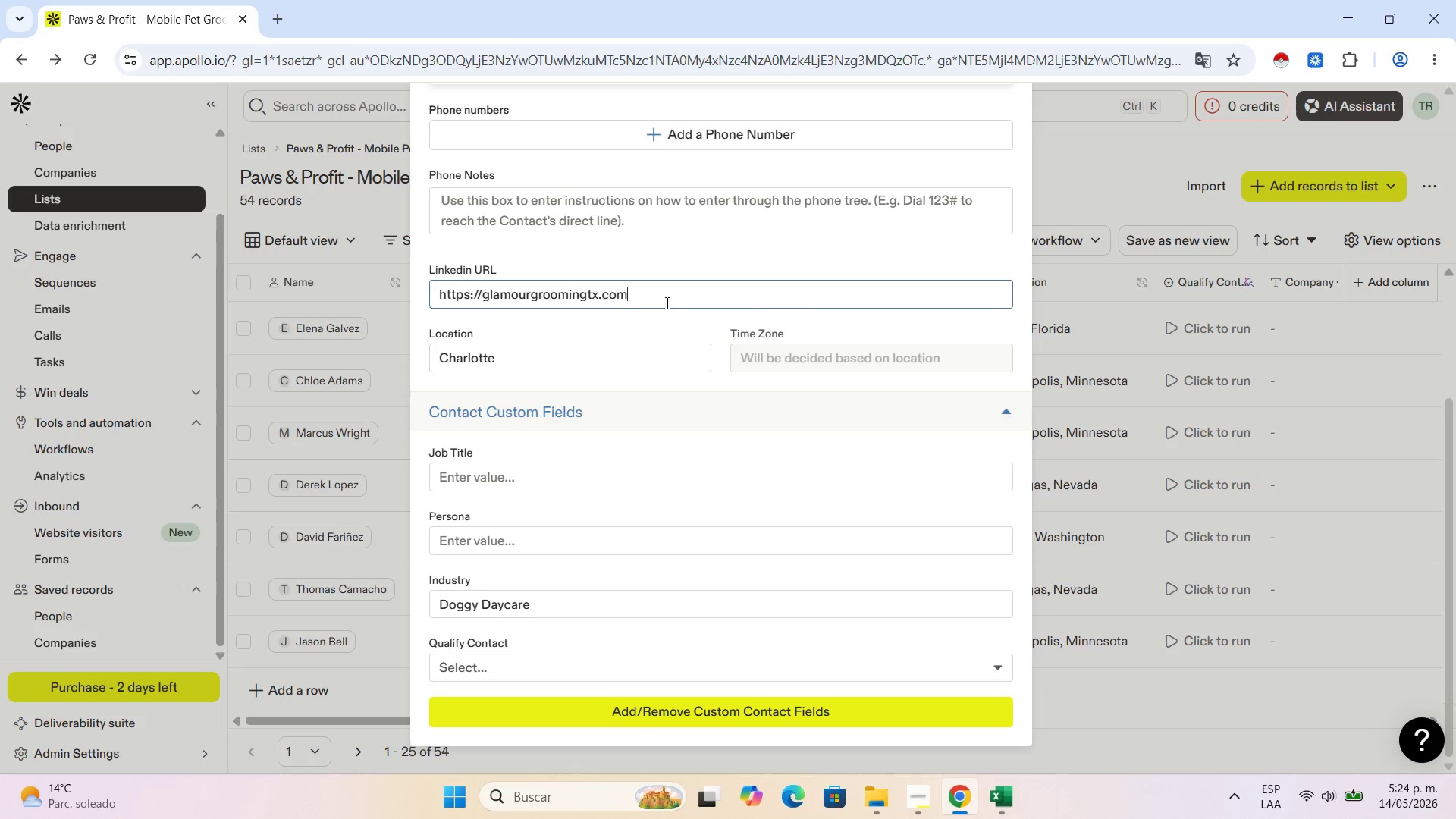 
left_click([977, 117])
 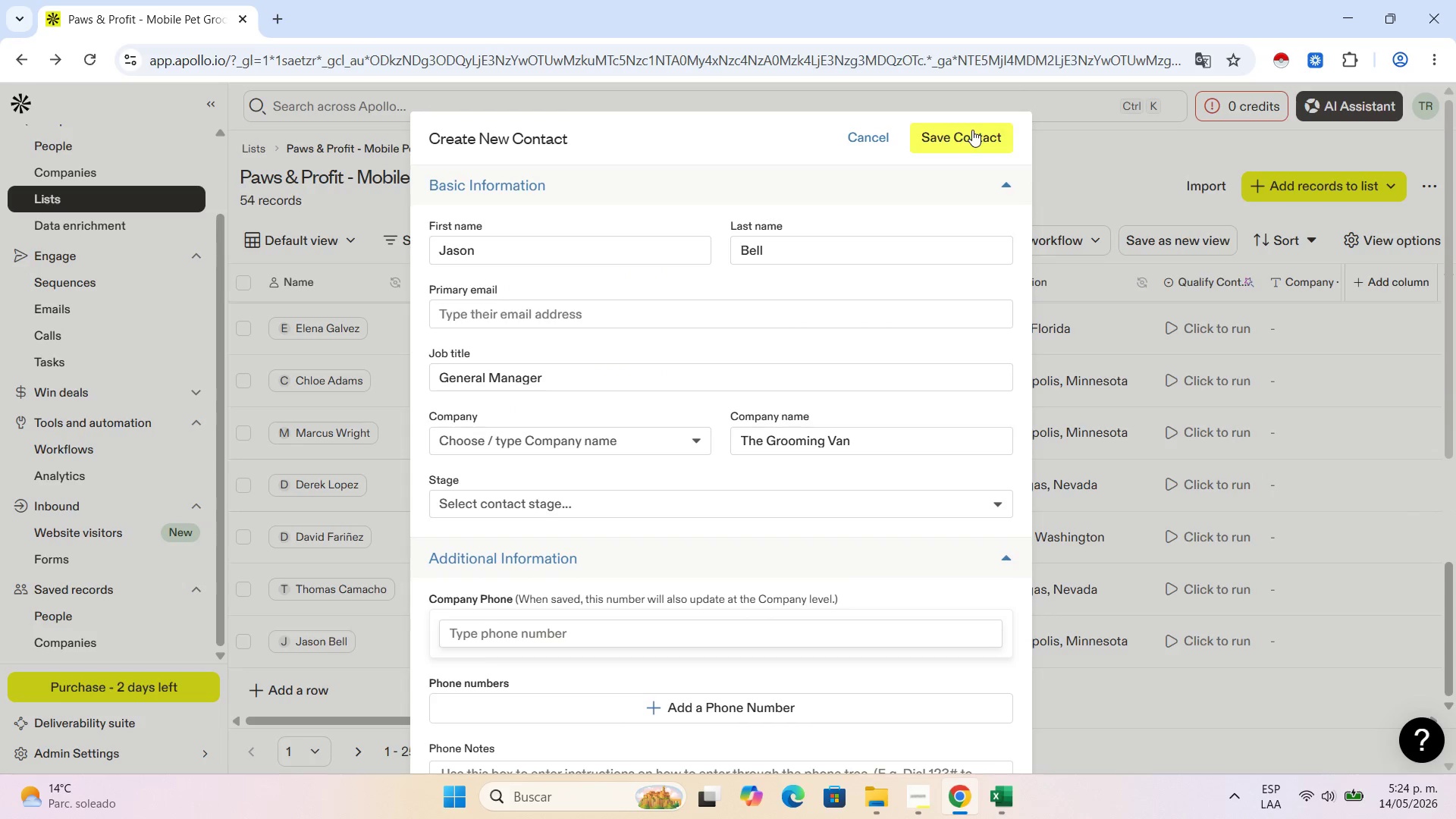 
scroll: coordinate [738, 261], scroll_direction: up, amount: 12.0
 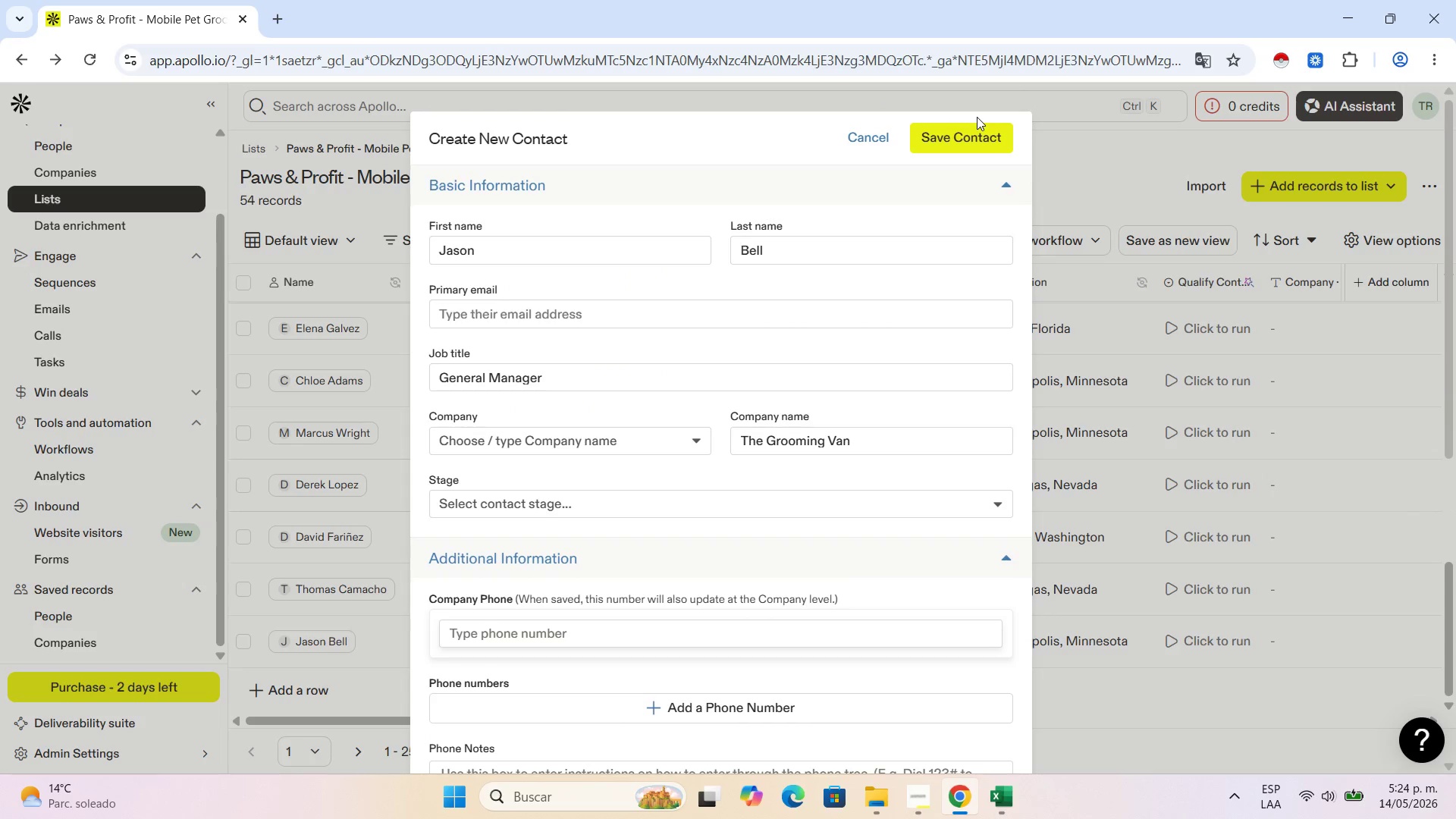 
double_click([972, 130])
 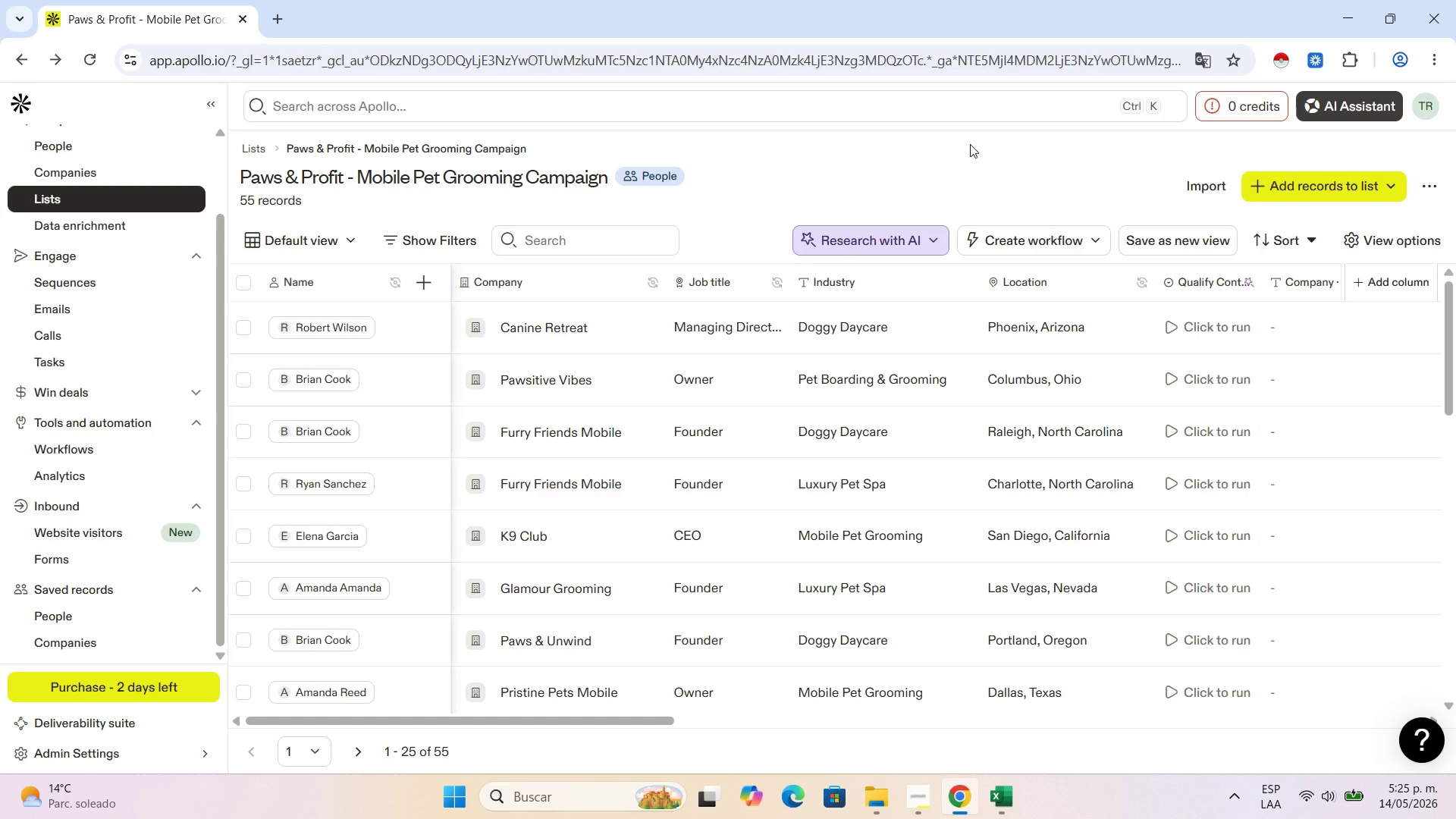 
wait(37.22)
 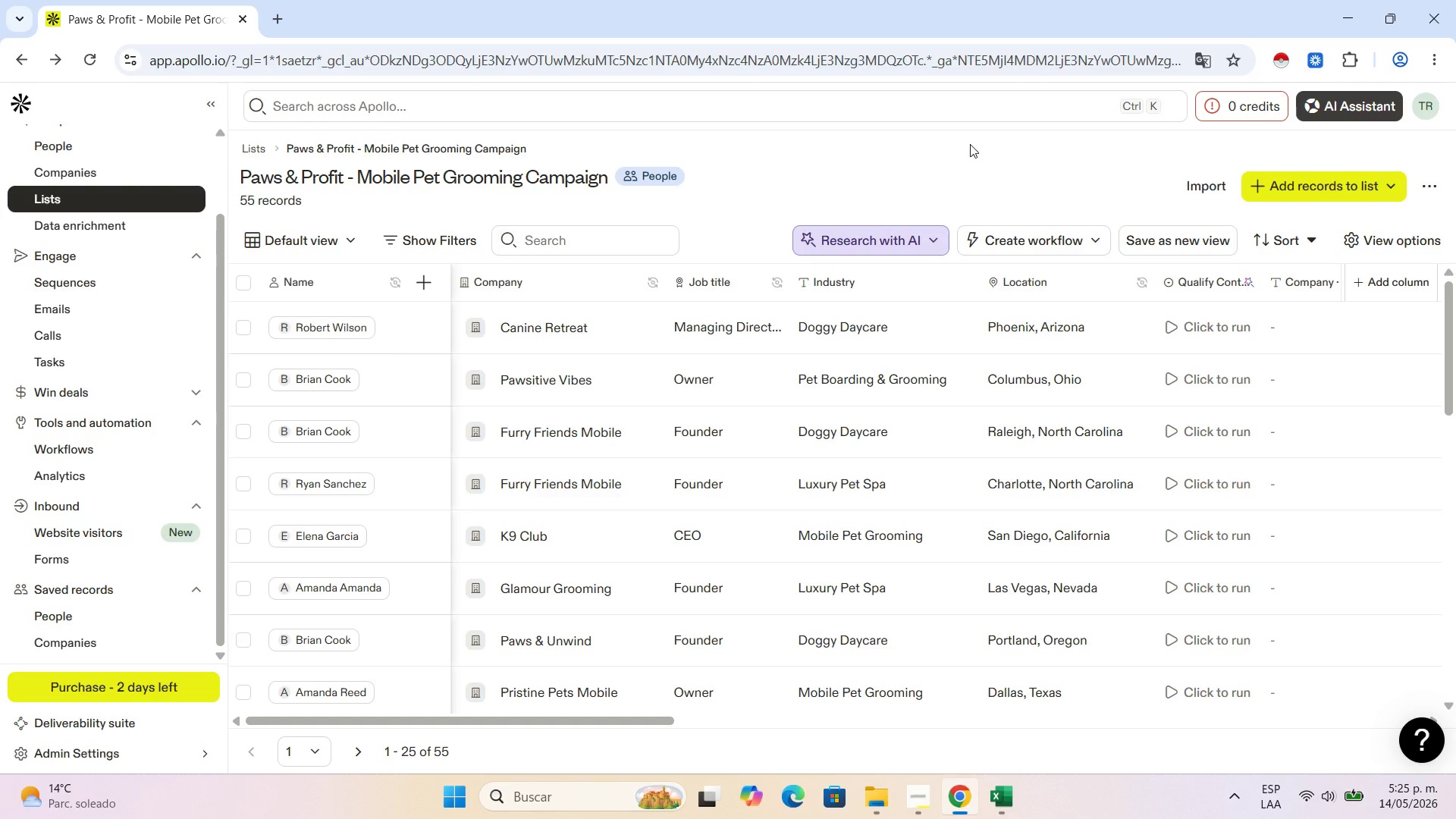 
scroll: coordinate [436, 491], scroll_direction: down, amount: 24.0
 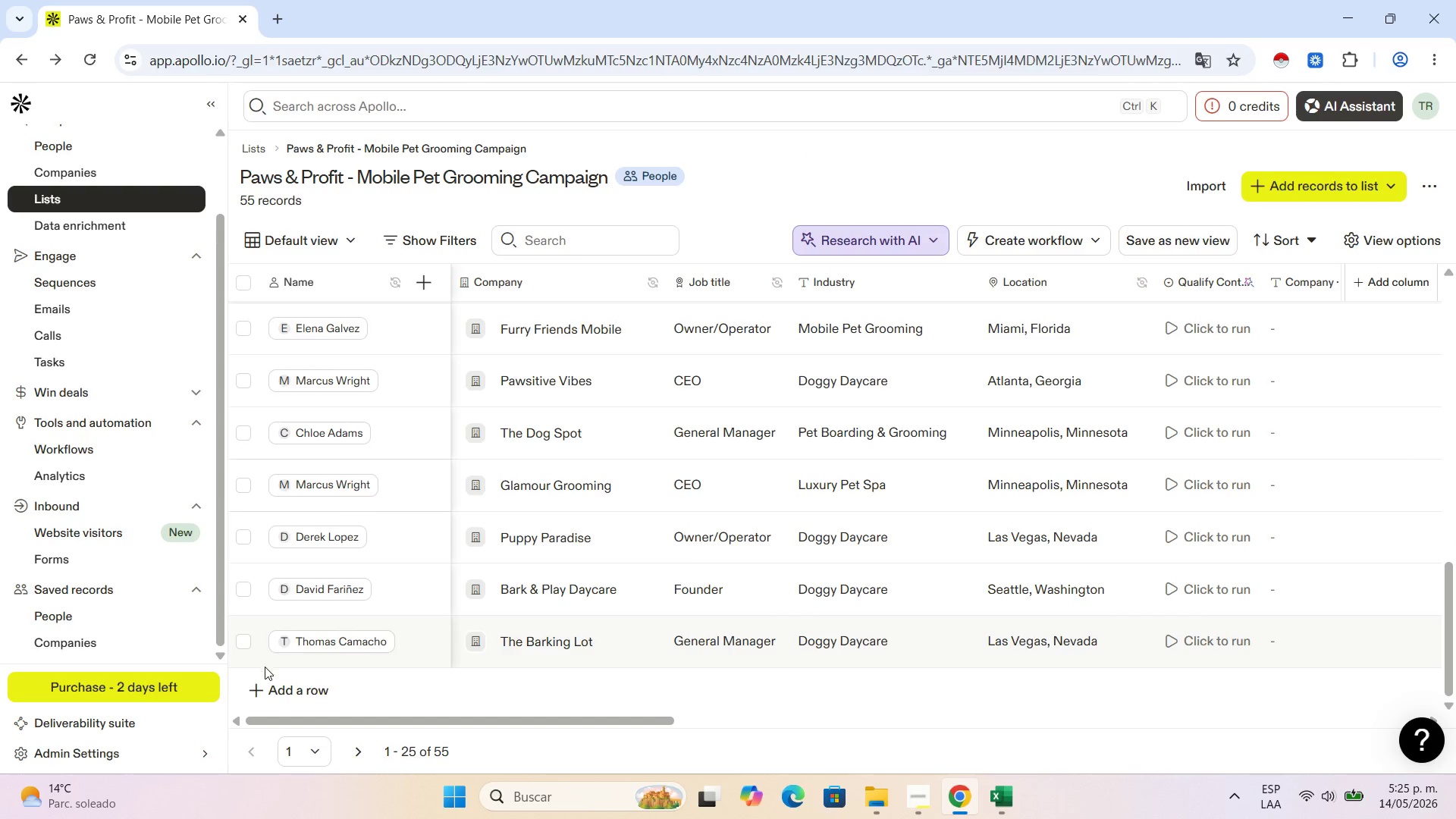 
left_click([279, 686])
 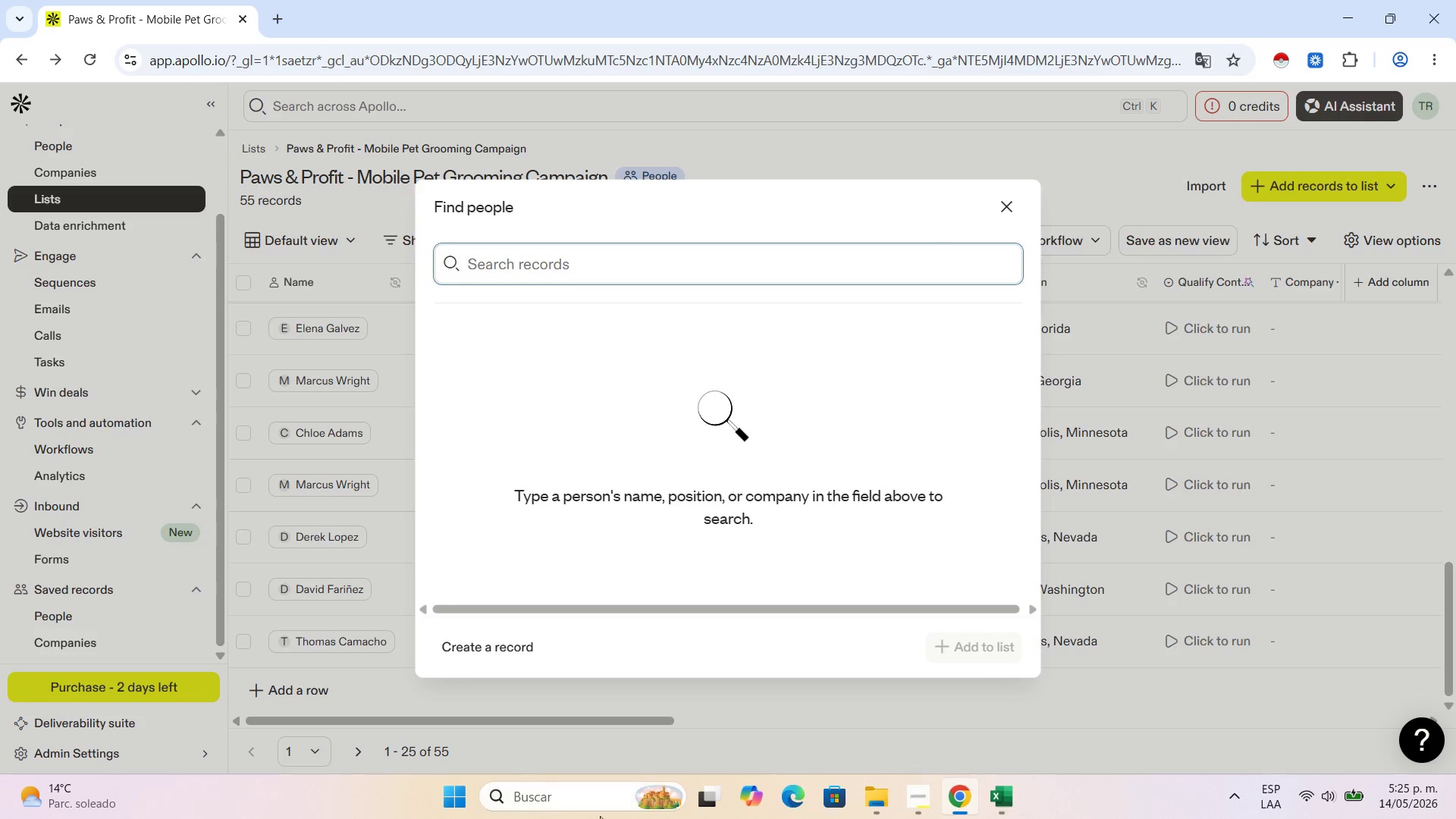 
left_click([503, 651])
 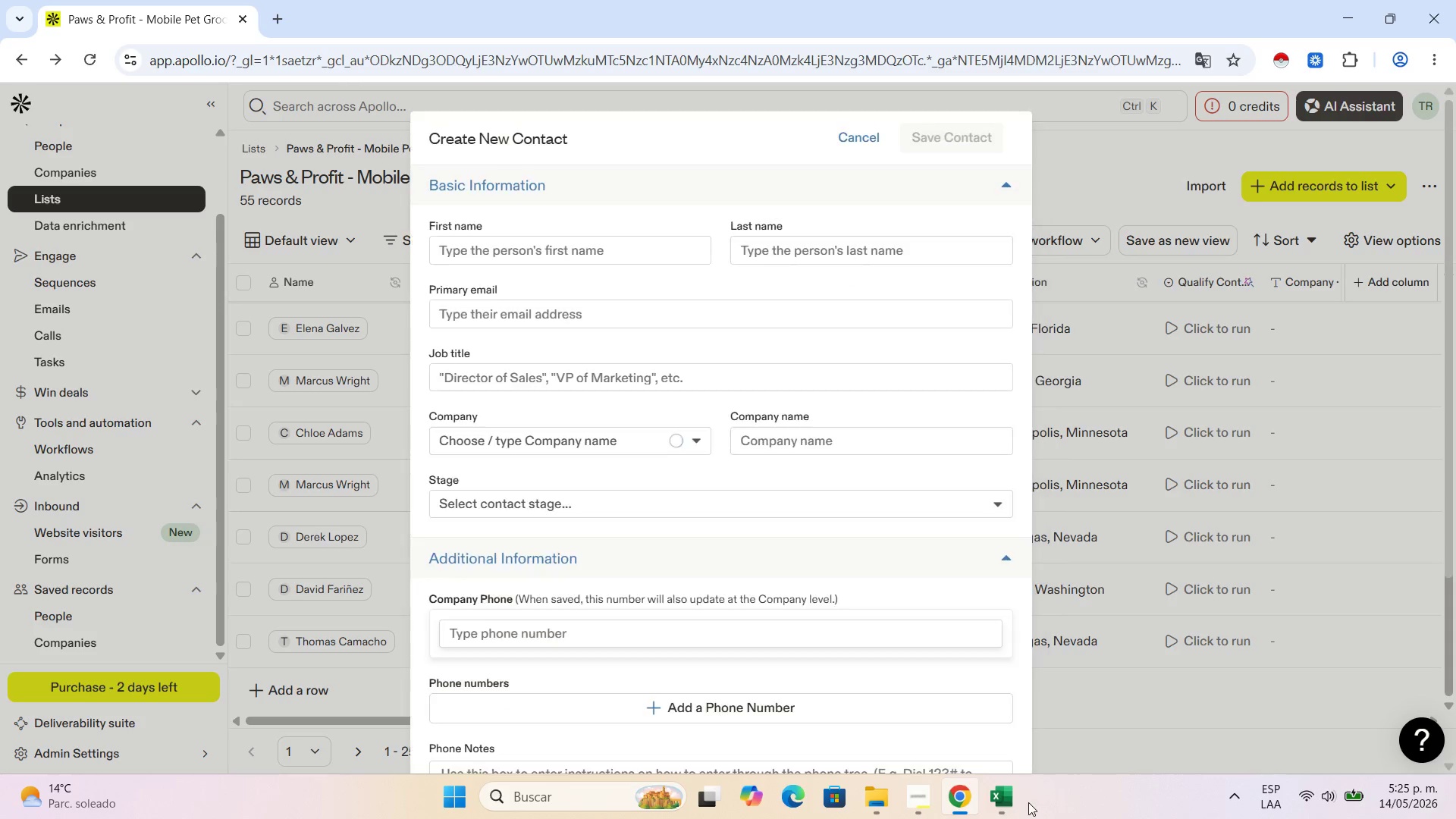 
left_click([1016, 802])
 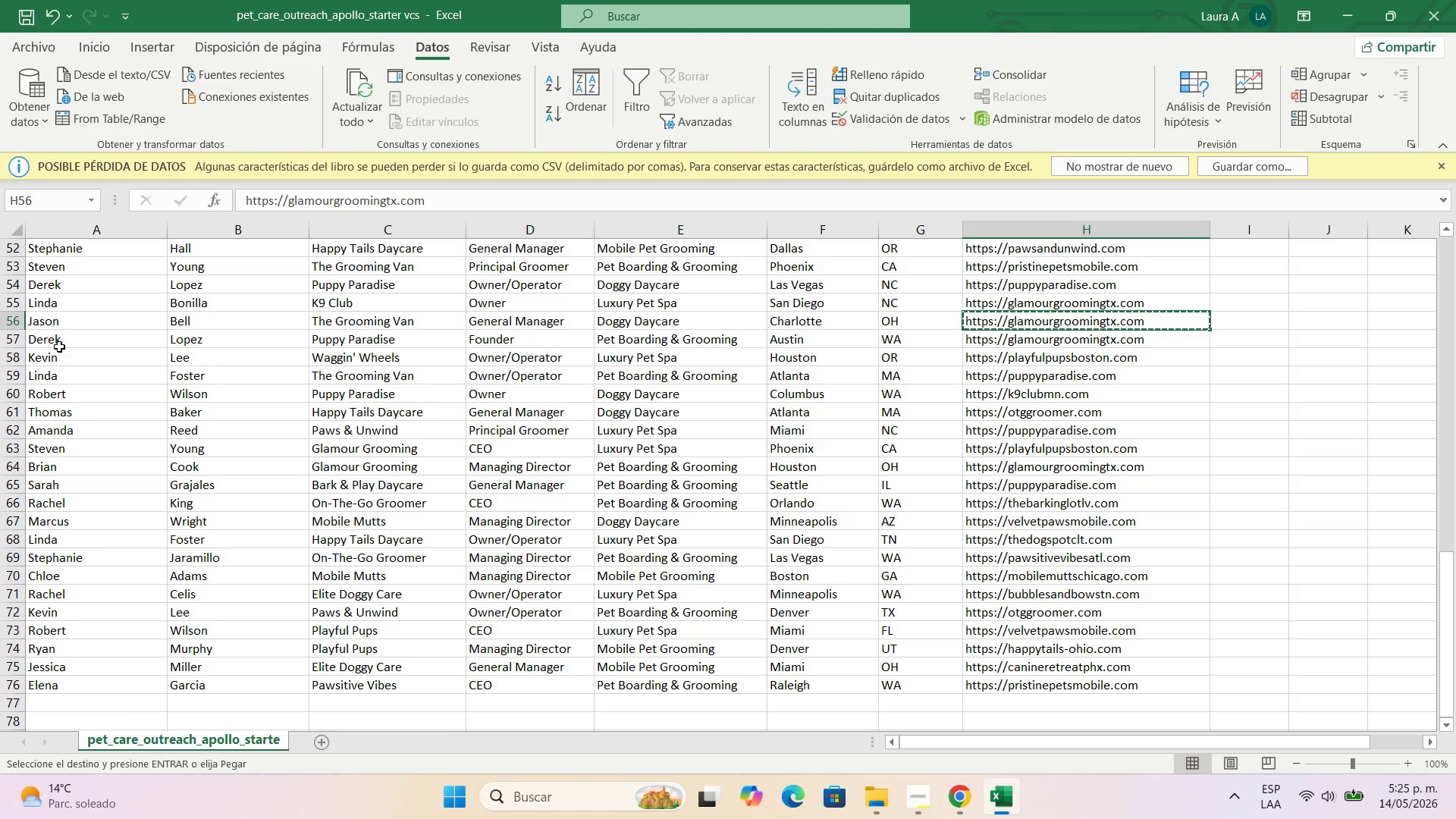 
left_click([62, 341])
 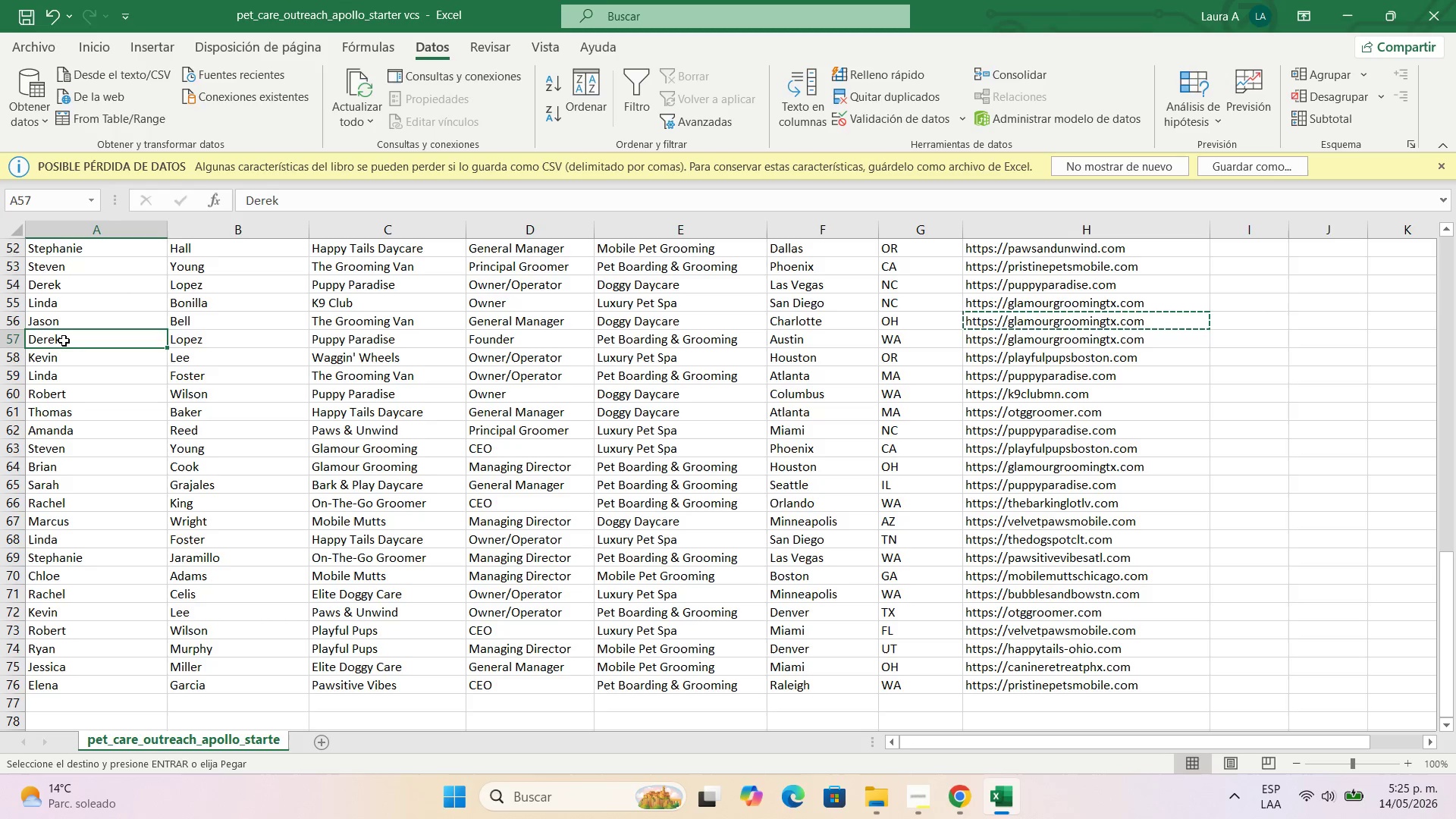 
key(Control+C)
 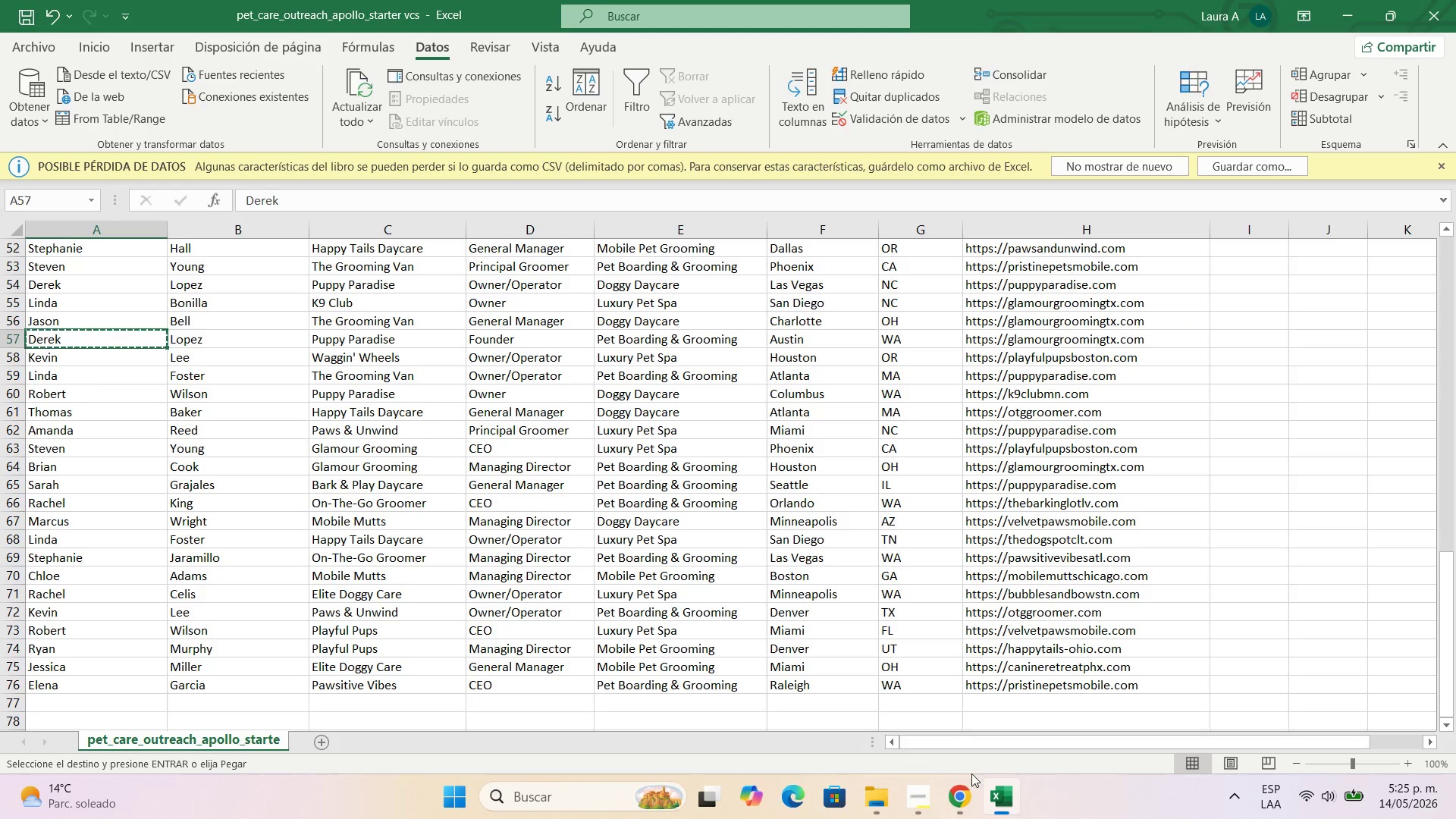 
left_click([971, 792])
 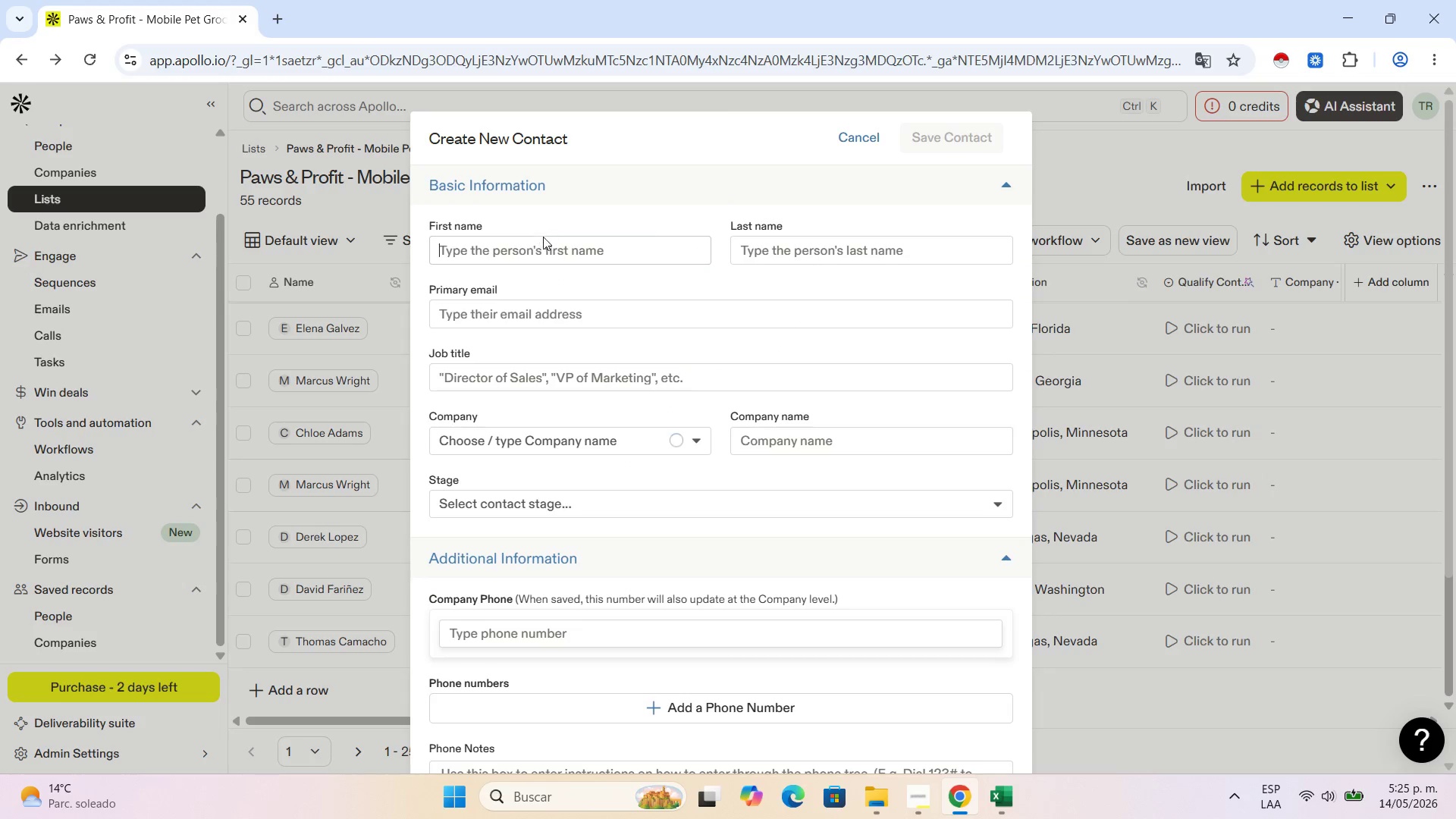 
left_click([547, 257])
 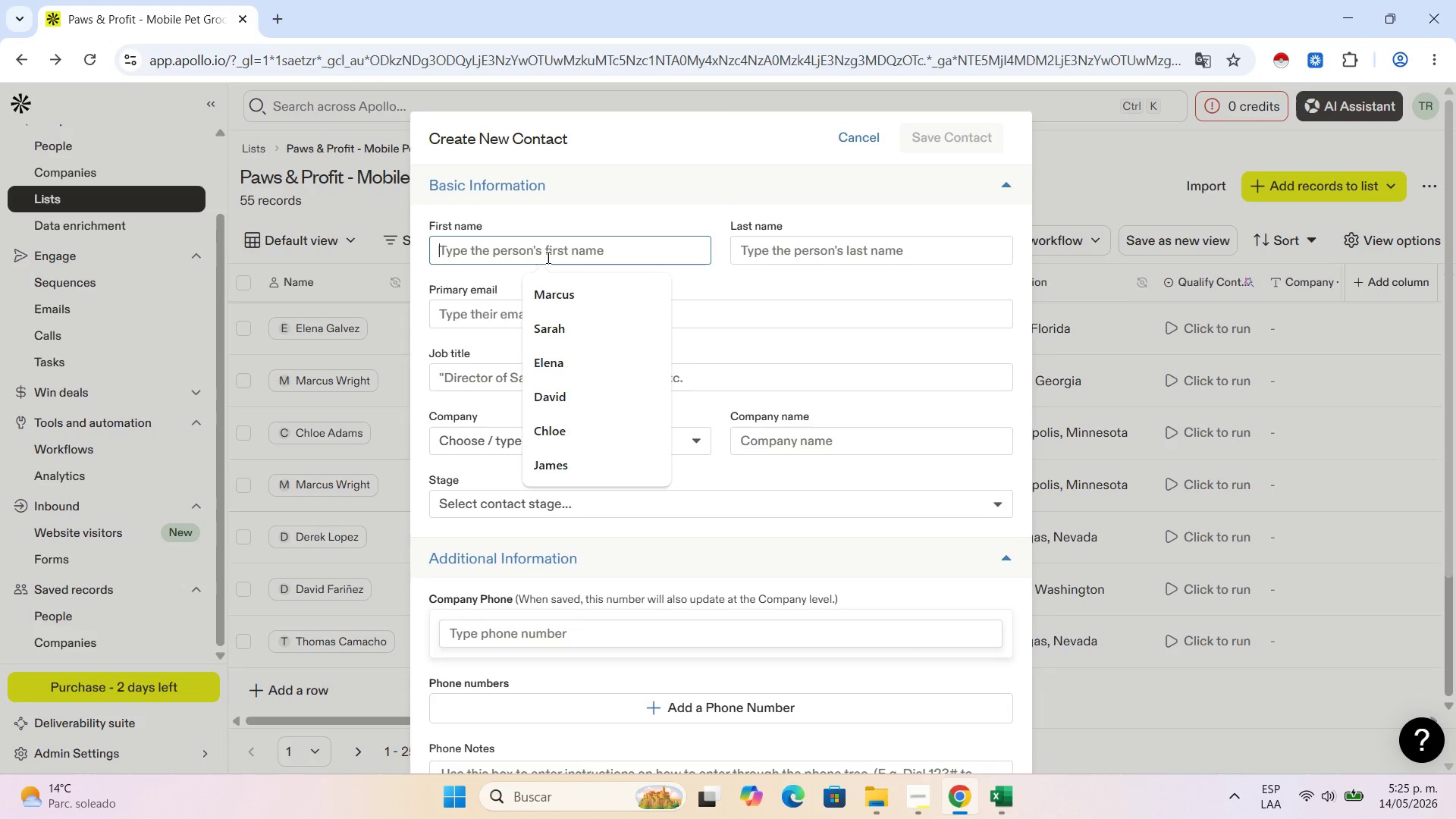 
key(Control+V)
 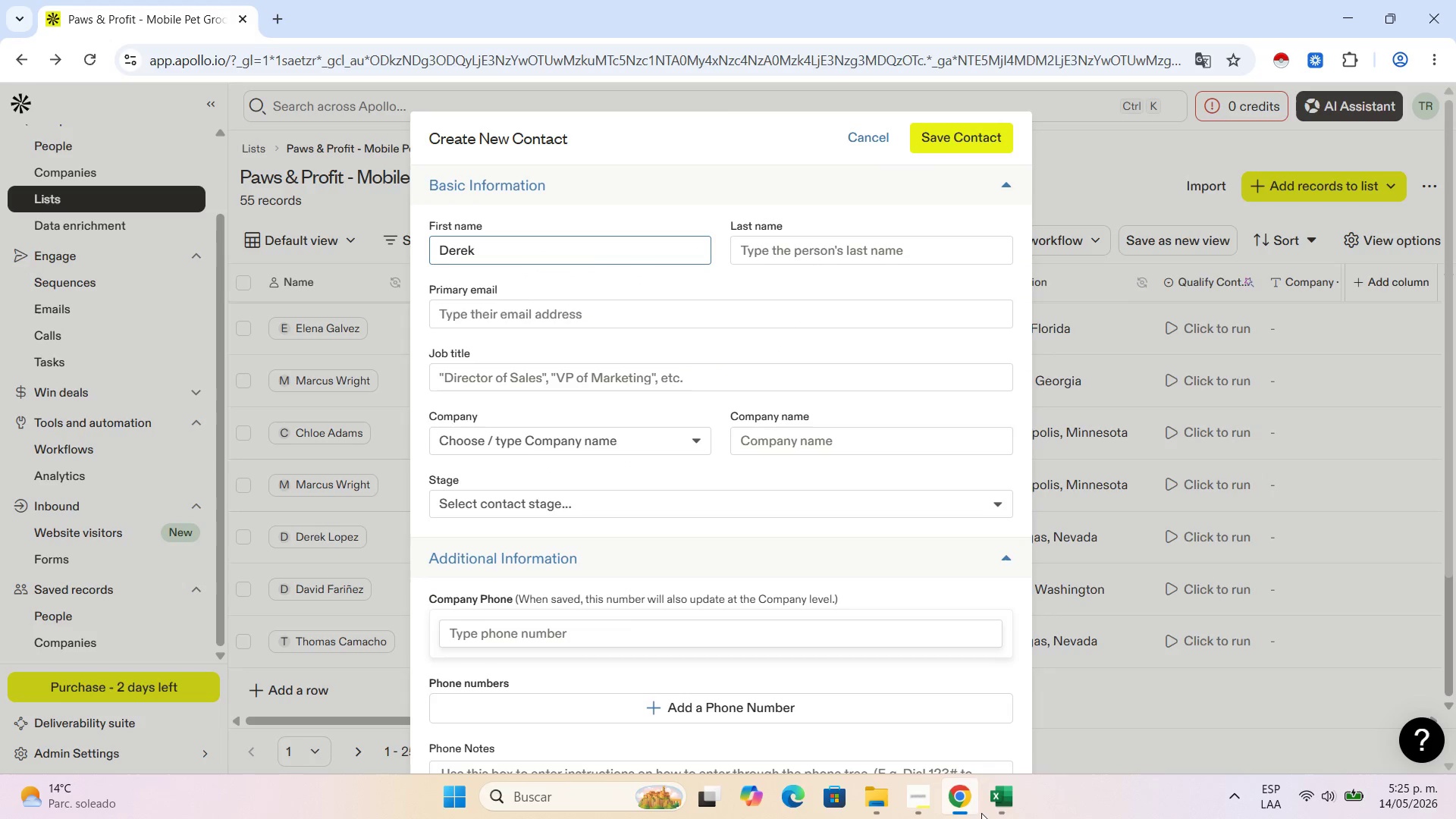 
left_click([990, 810])
 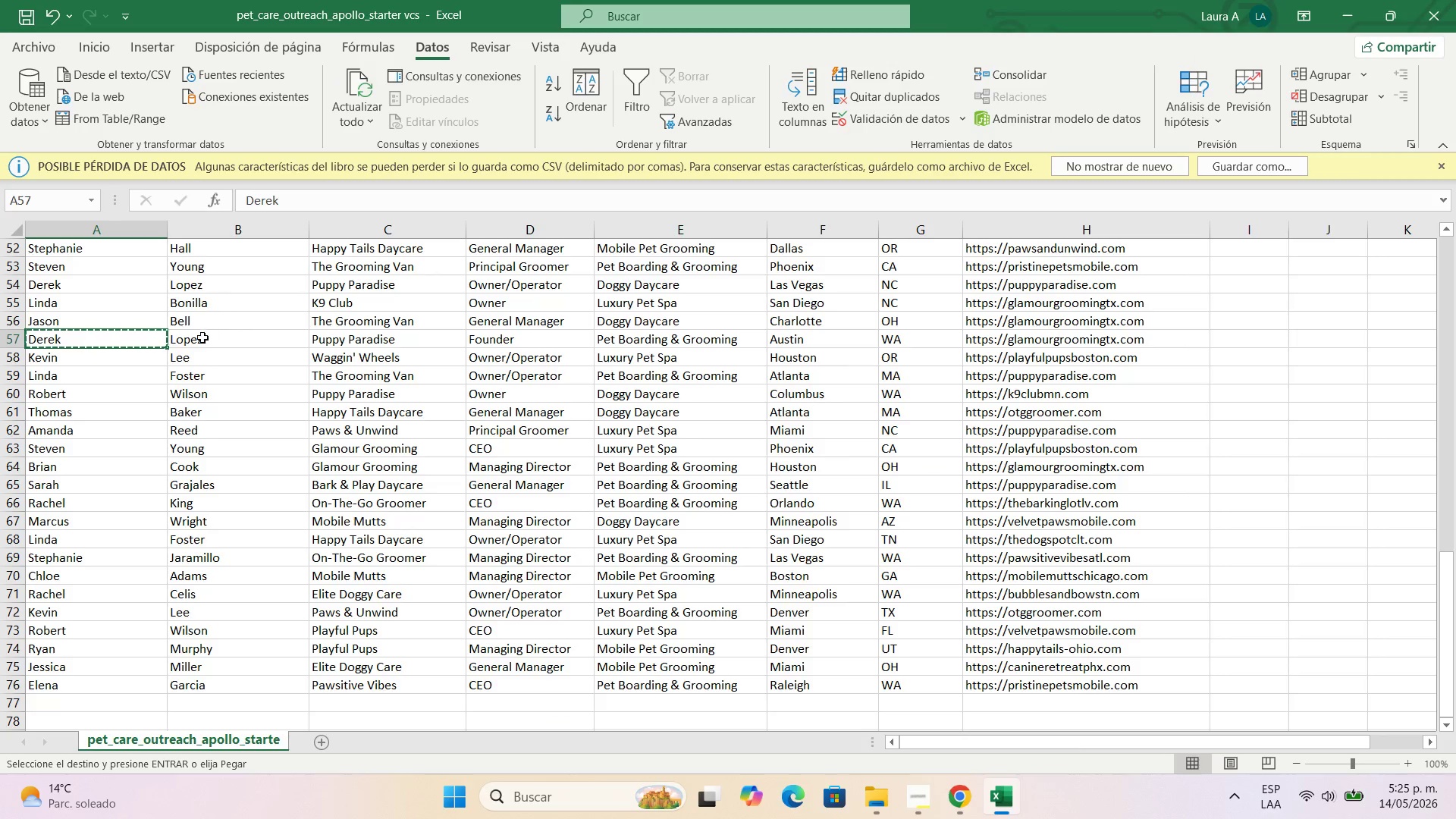 
left_click([201, 339])
 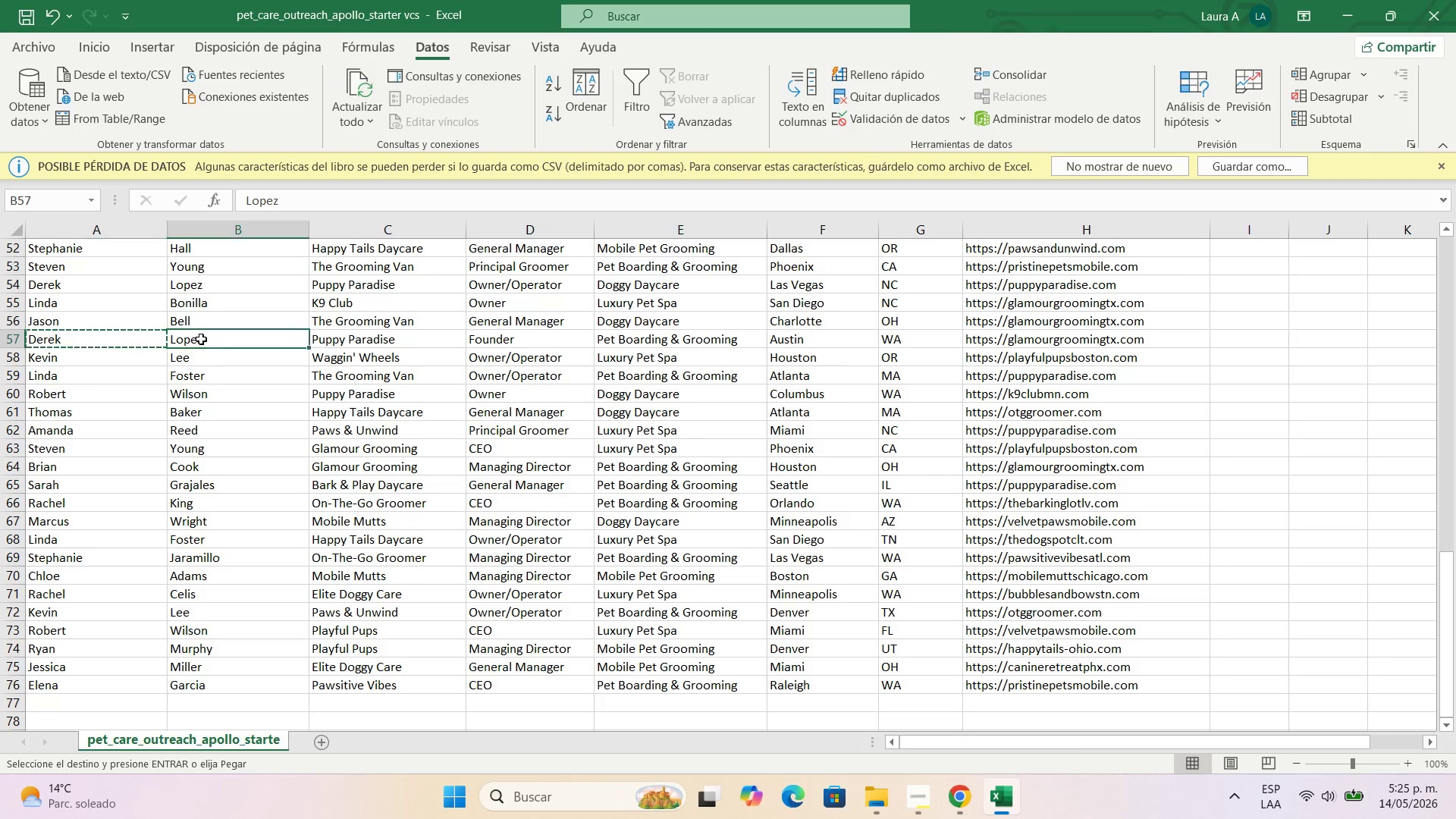 
key(Control+C)
 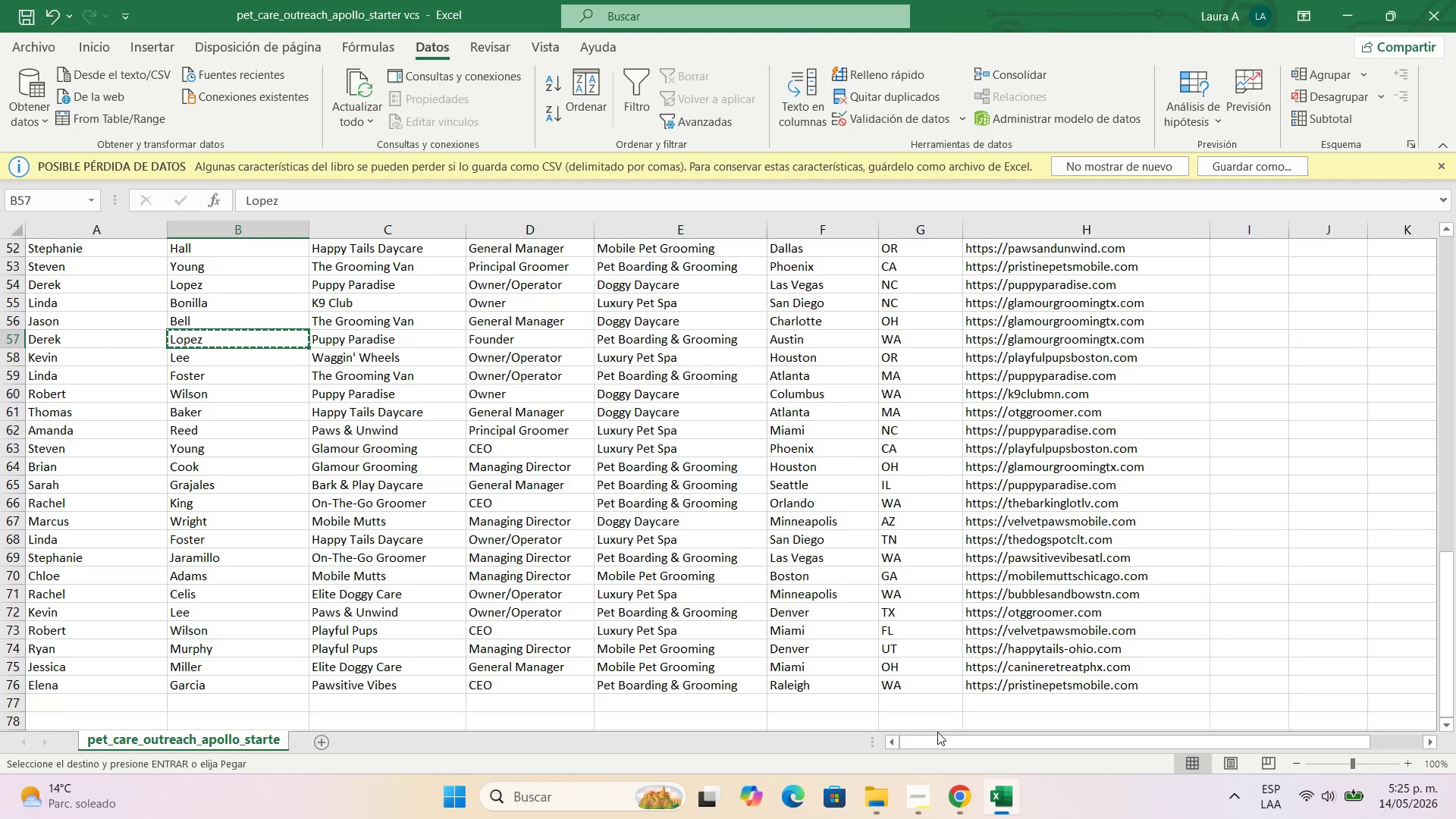 
left_click([945, 800])
 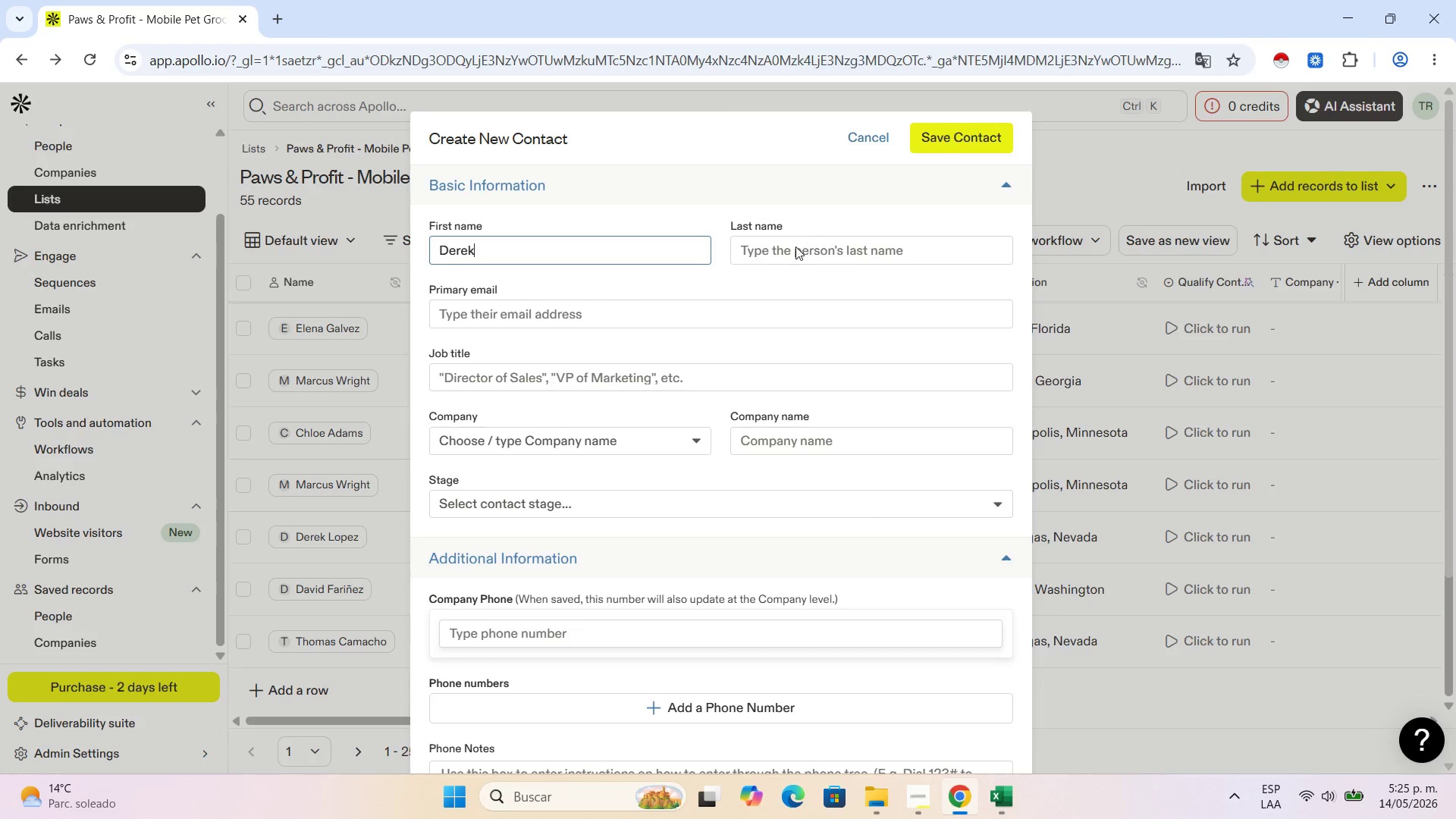 
double_click([794, 256])
 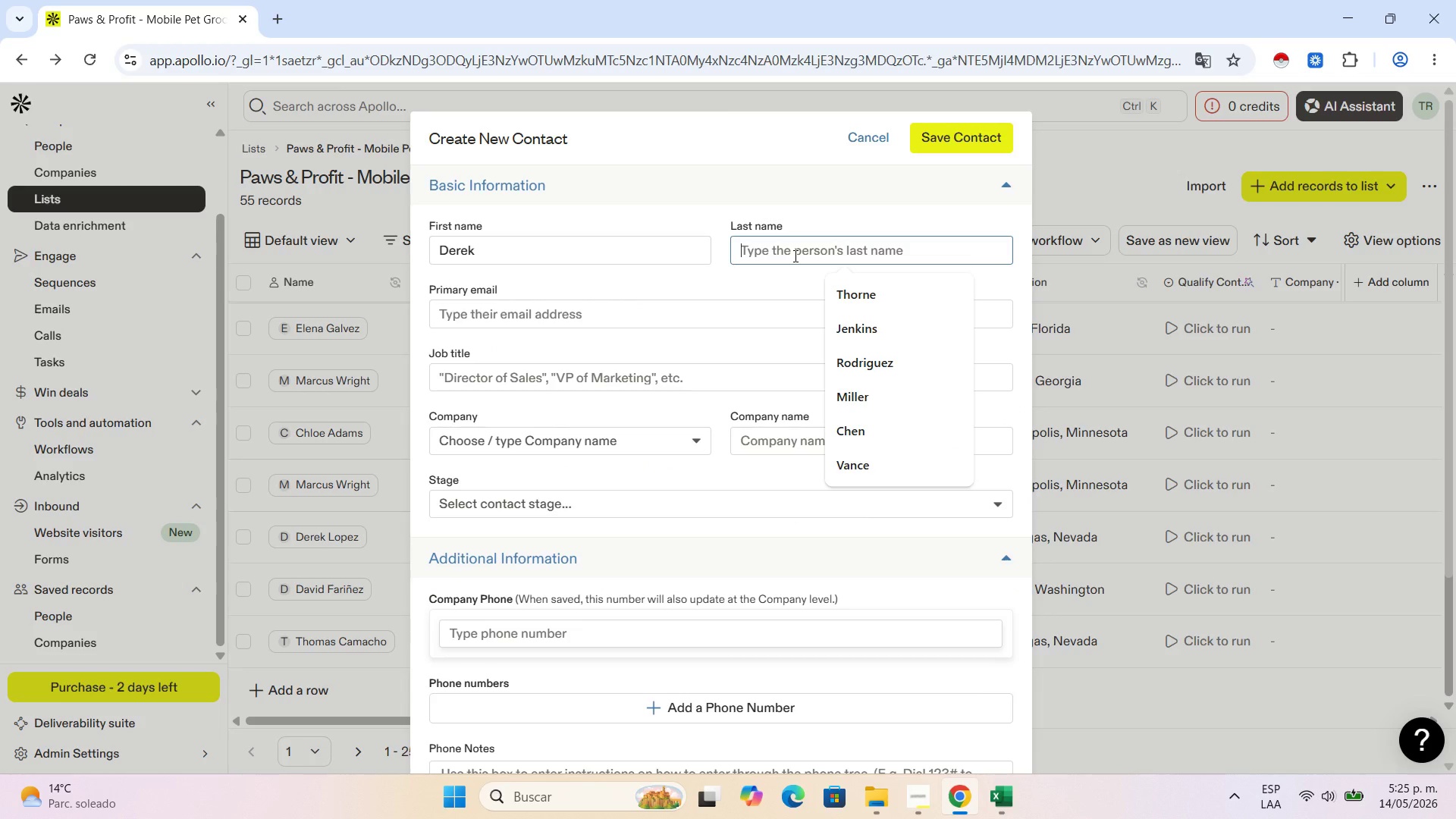 
key(Control+V)
 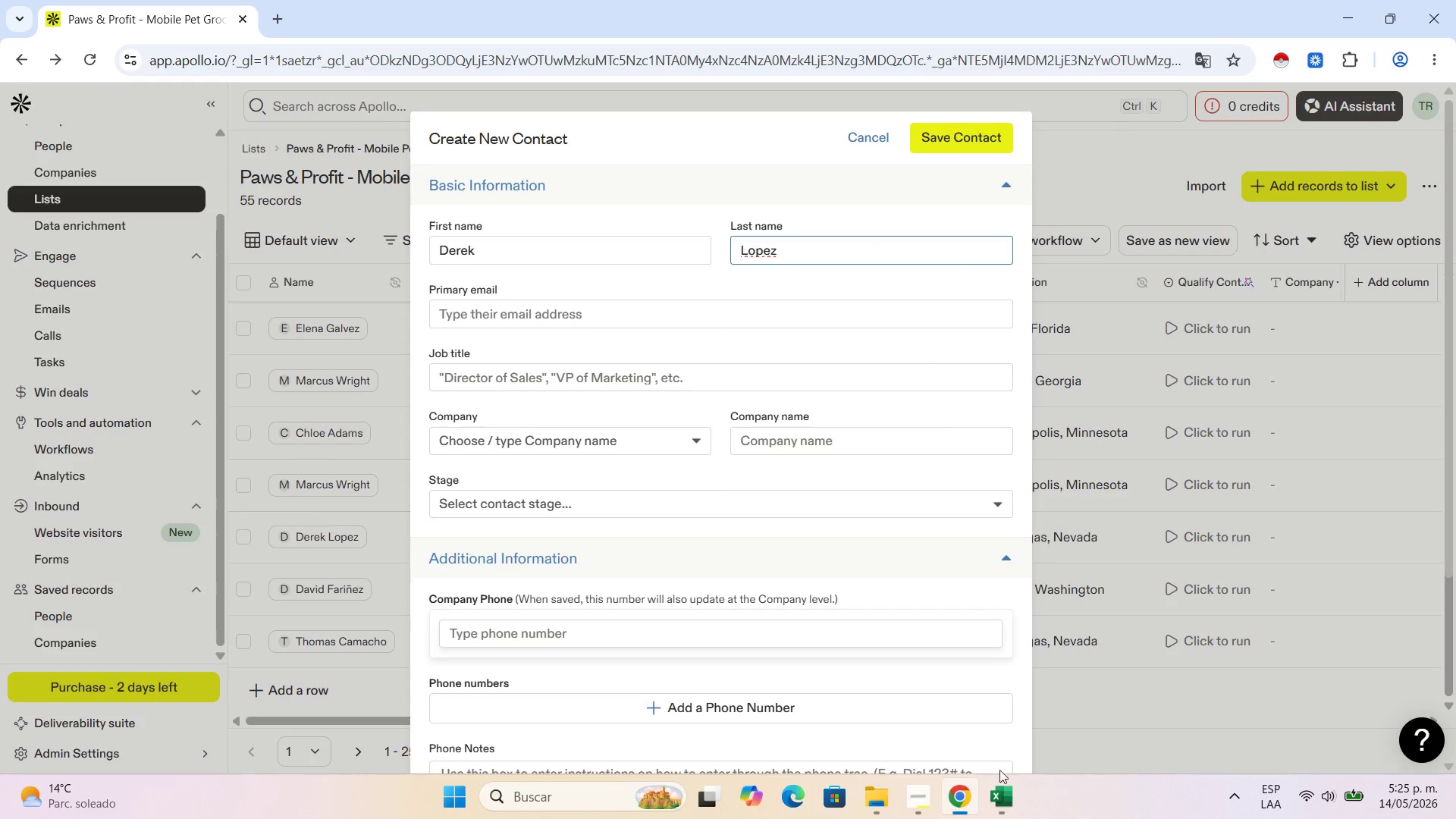 
left_click([1000, 802])
 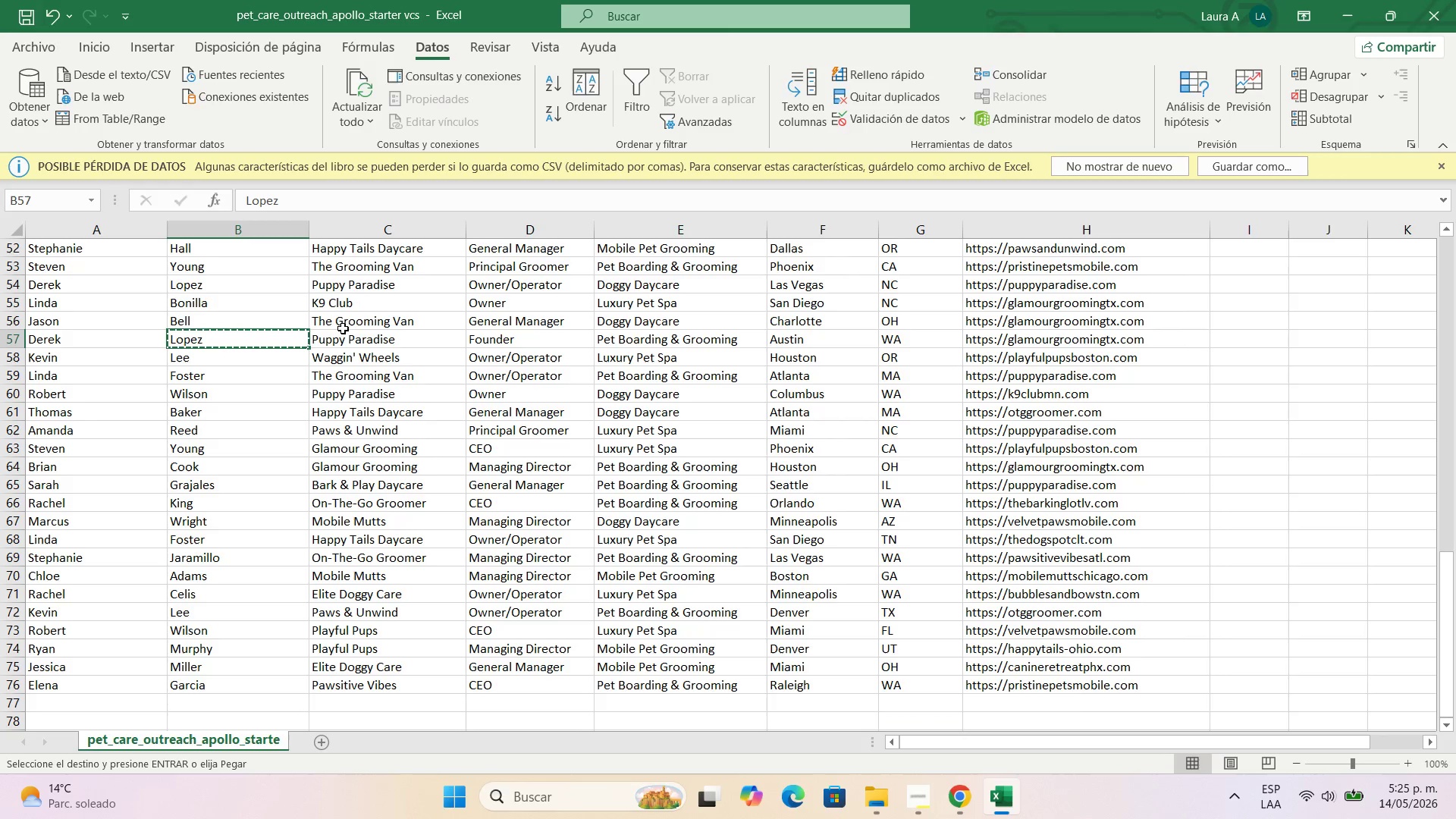 
left_click([344, 330])
 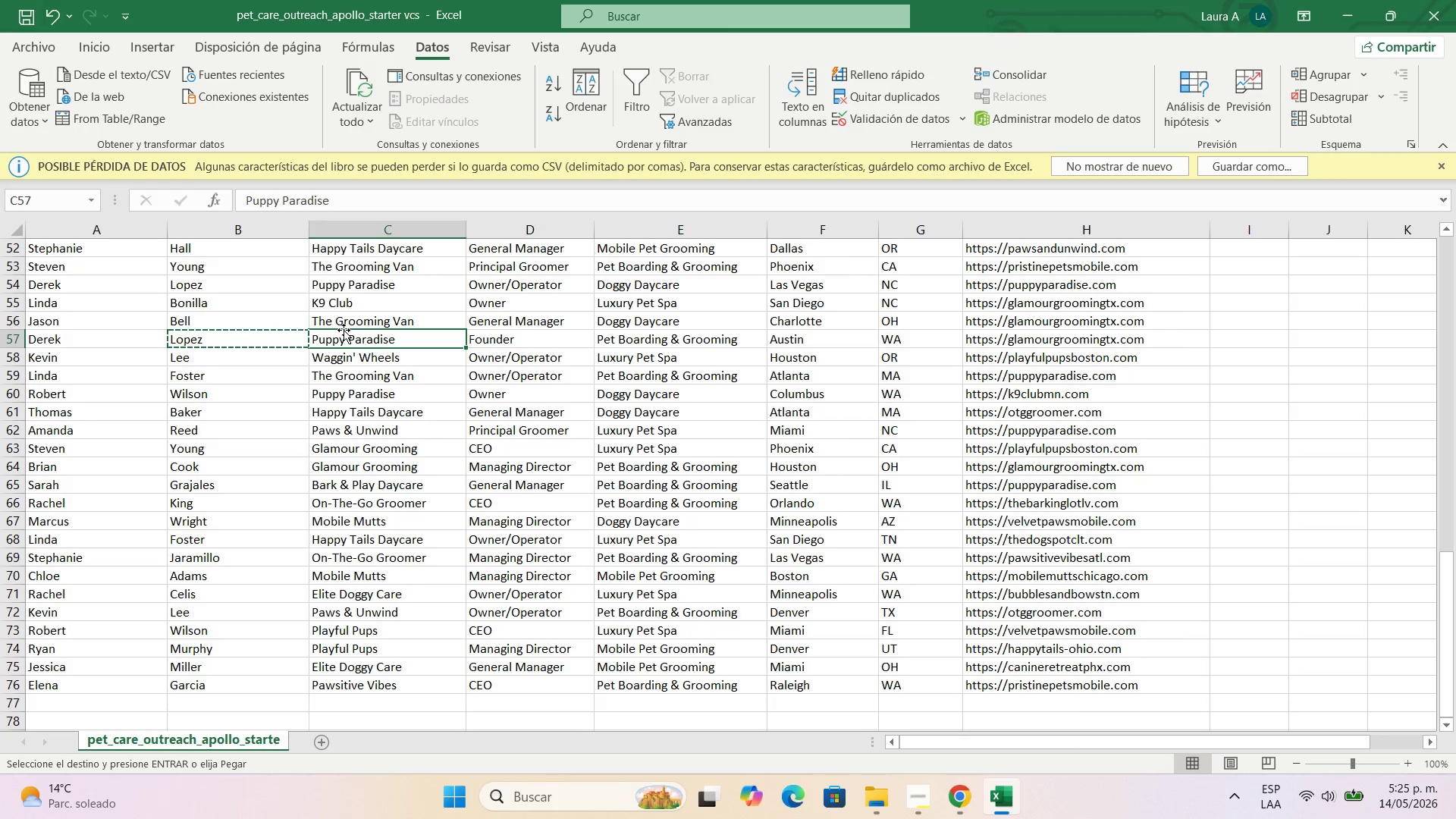 
key(Control+C)
 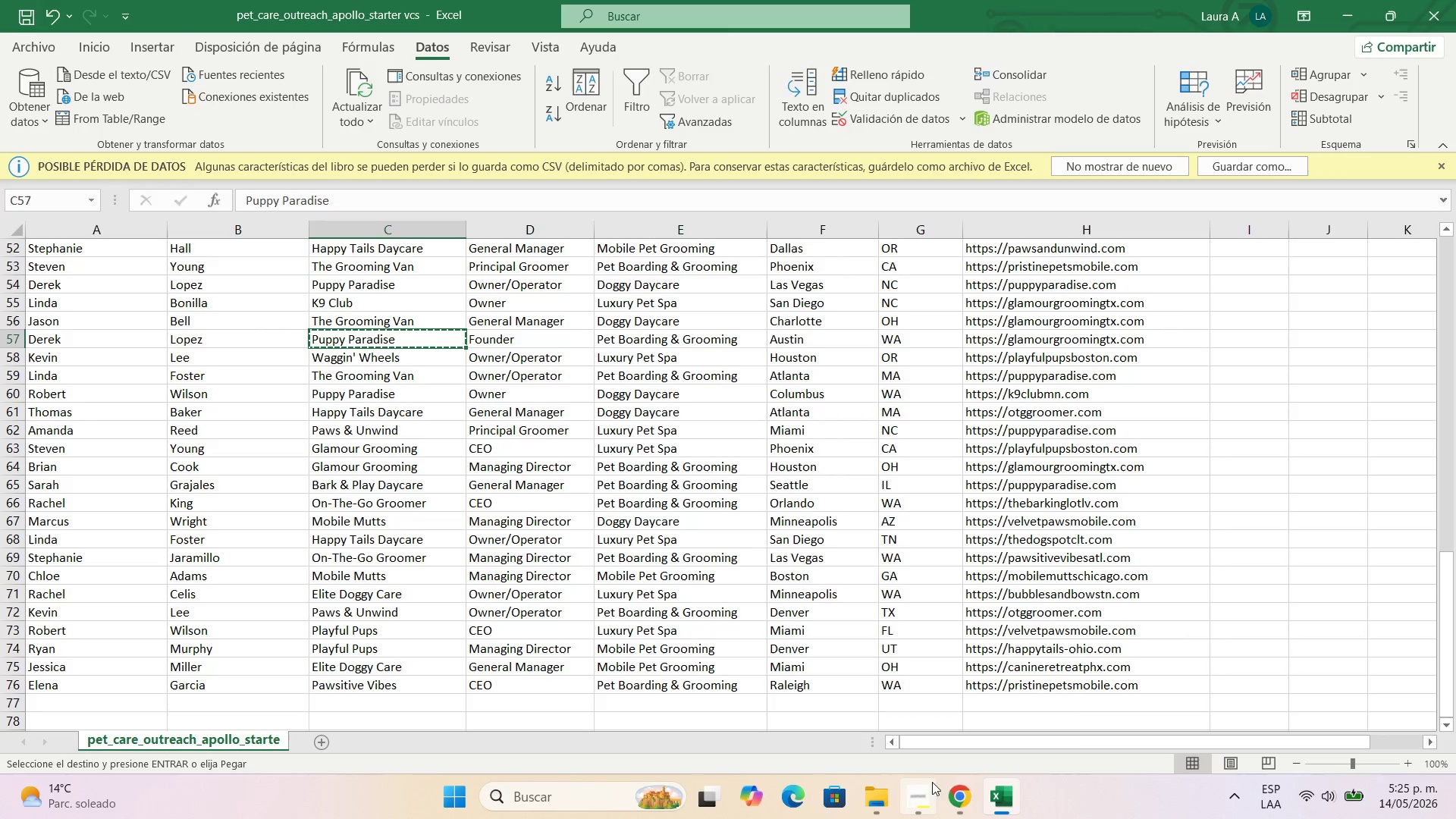 
left_click([970, 789])
 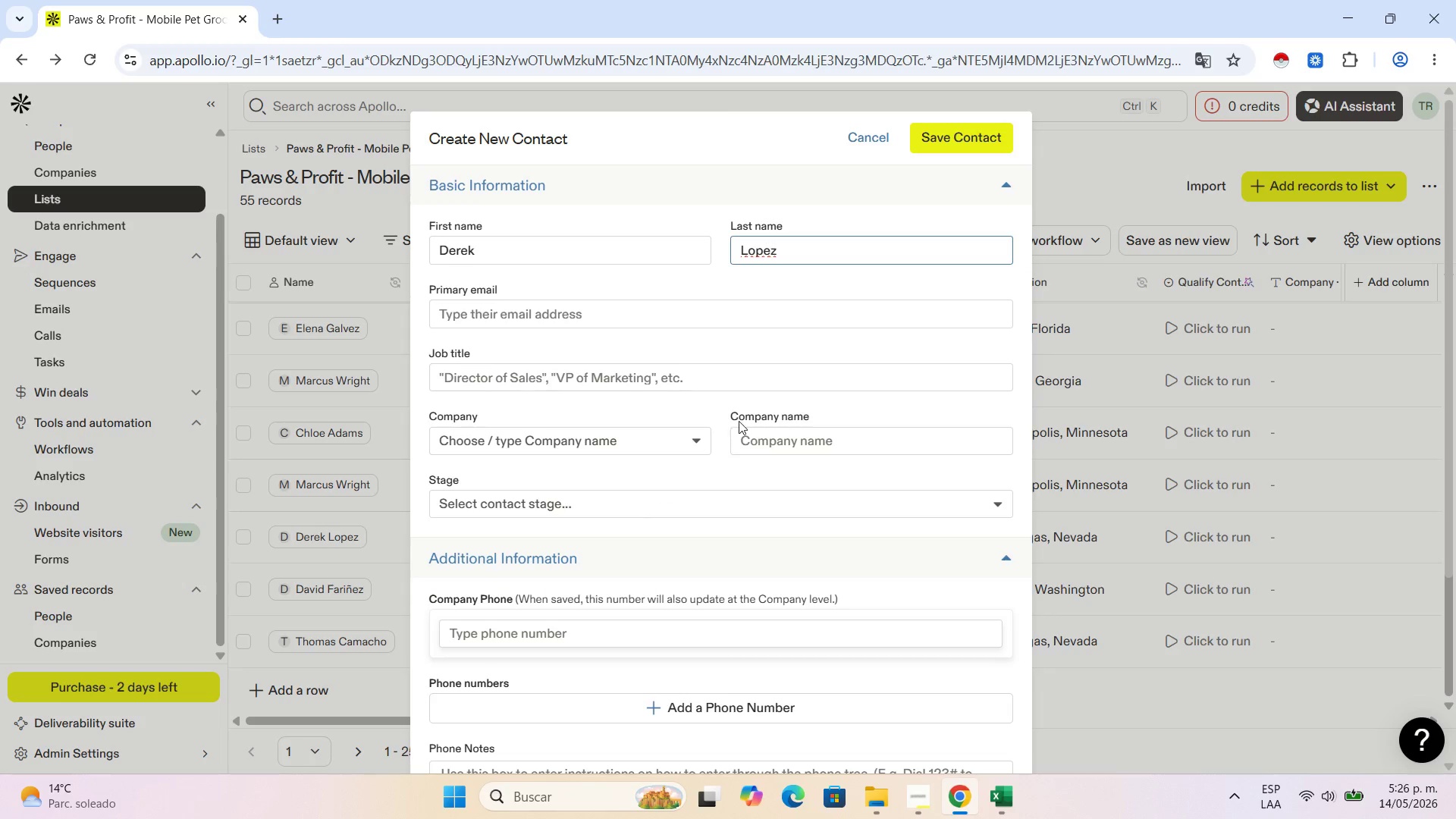 
left_click([824, 442])
 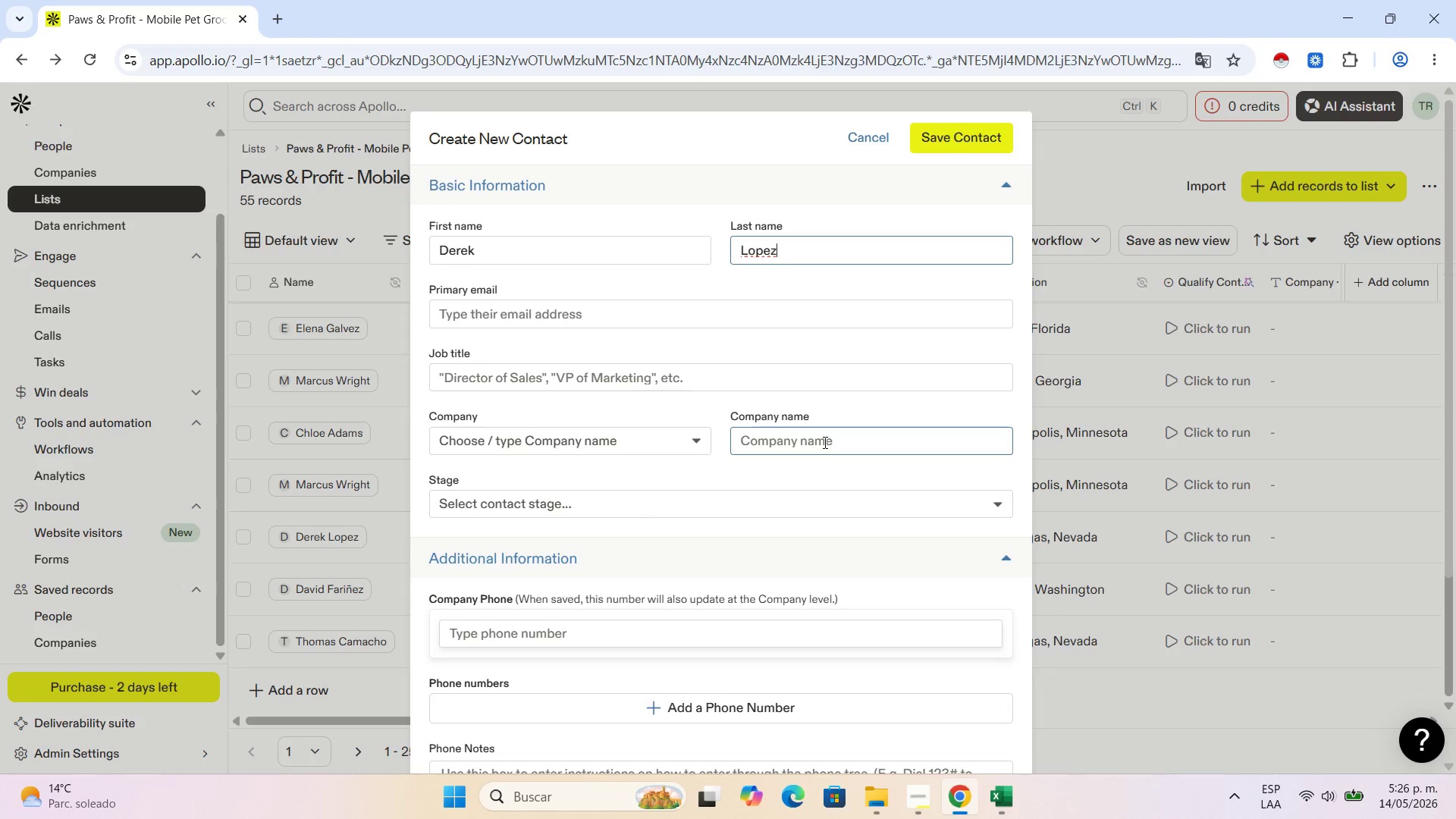 
key(Control+V)
 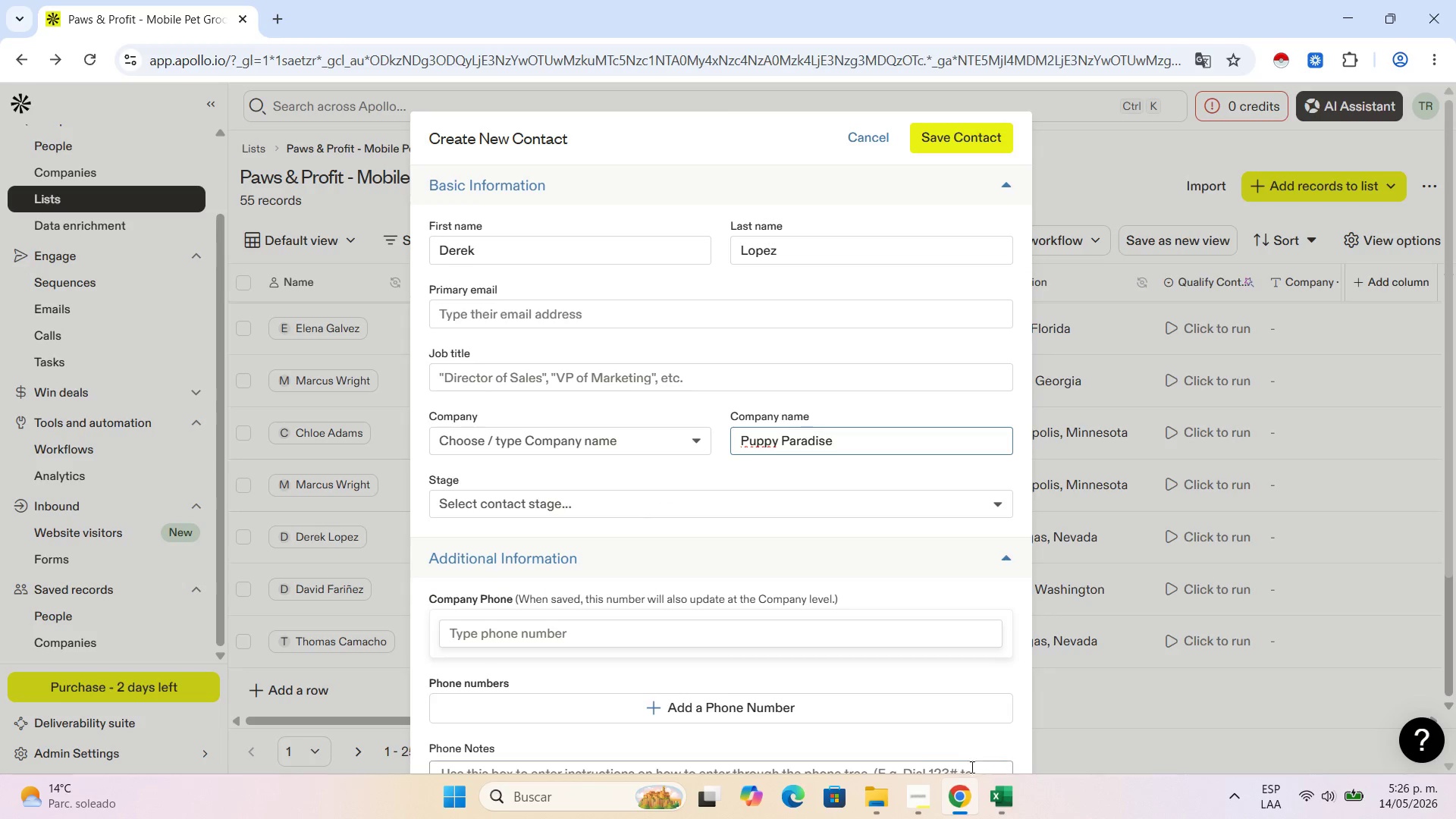 
left_click([1028, 806])
 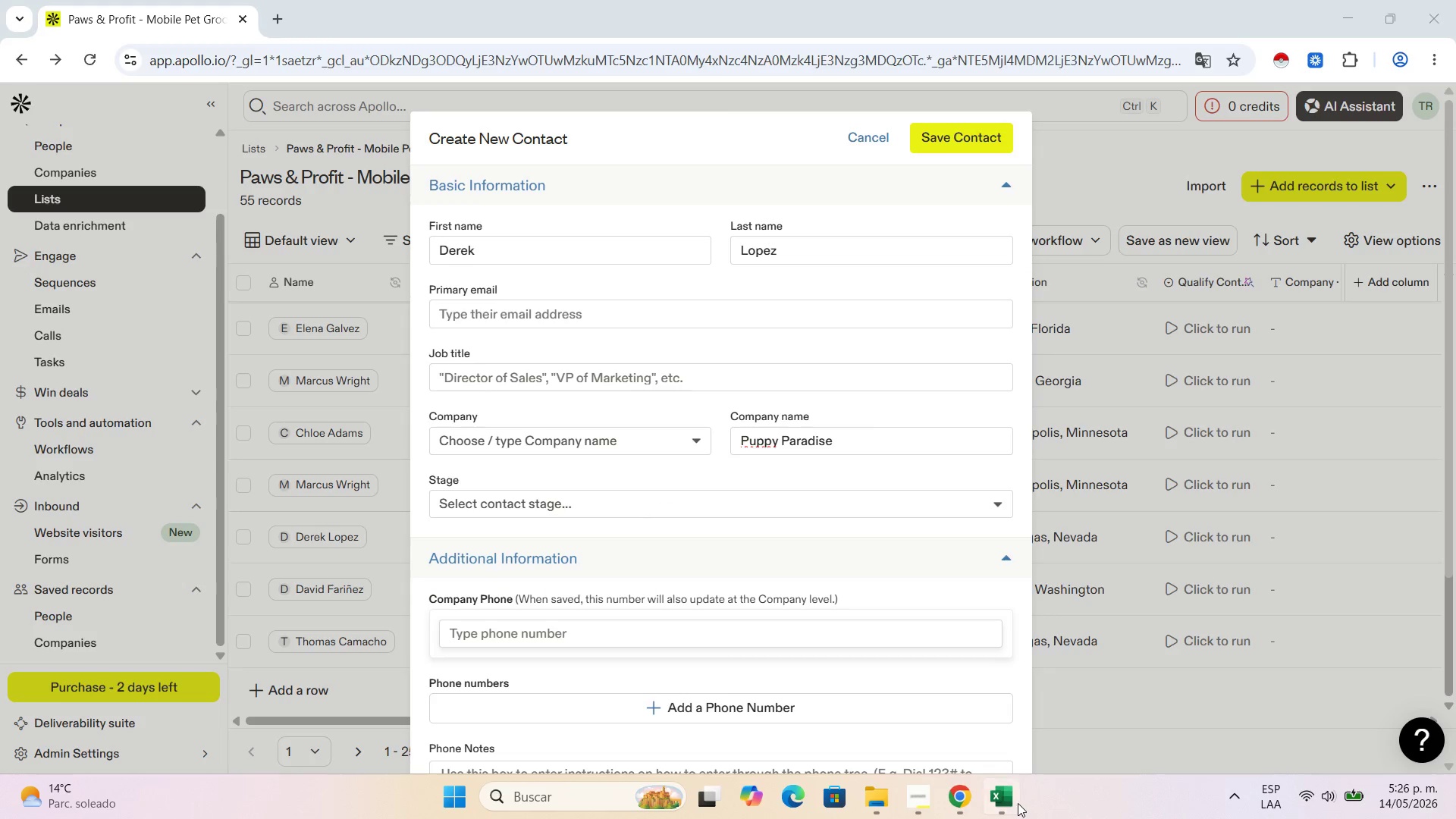 
left_click([1018, 803])
 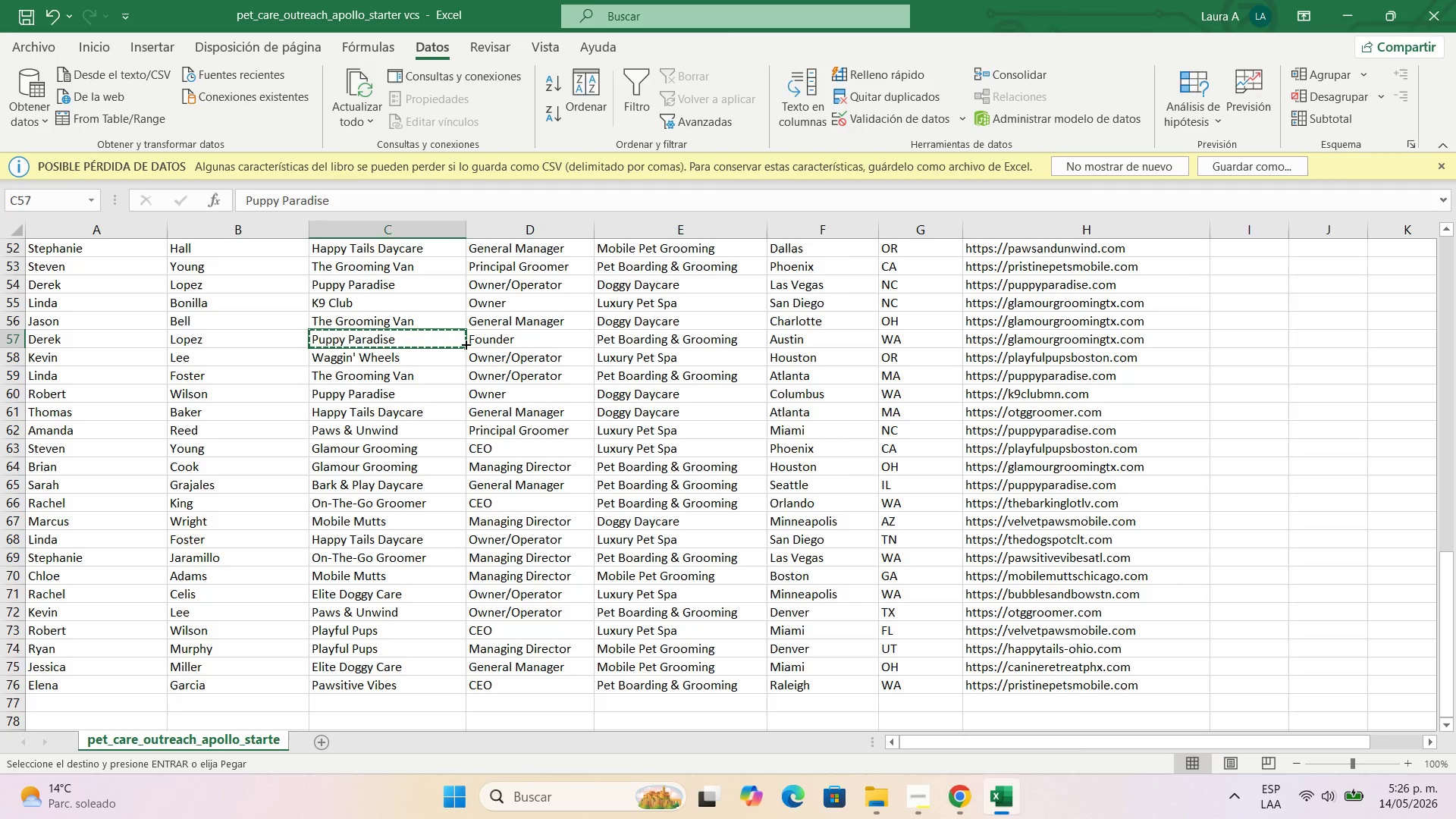 
left_click([488, 340])
 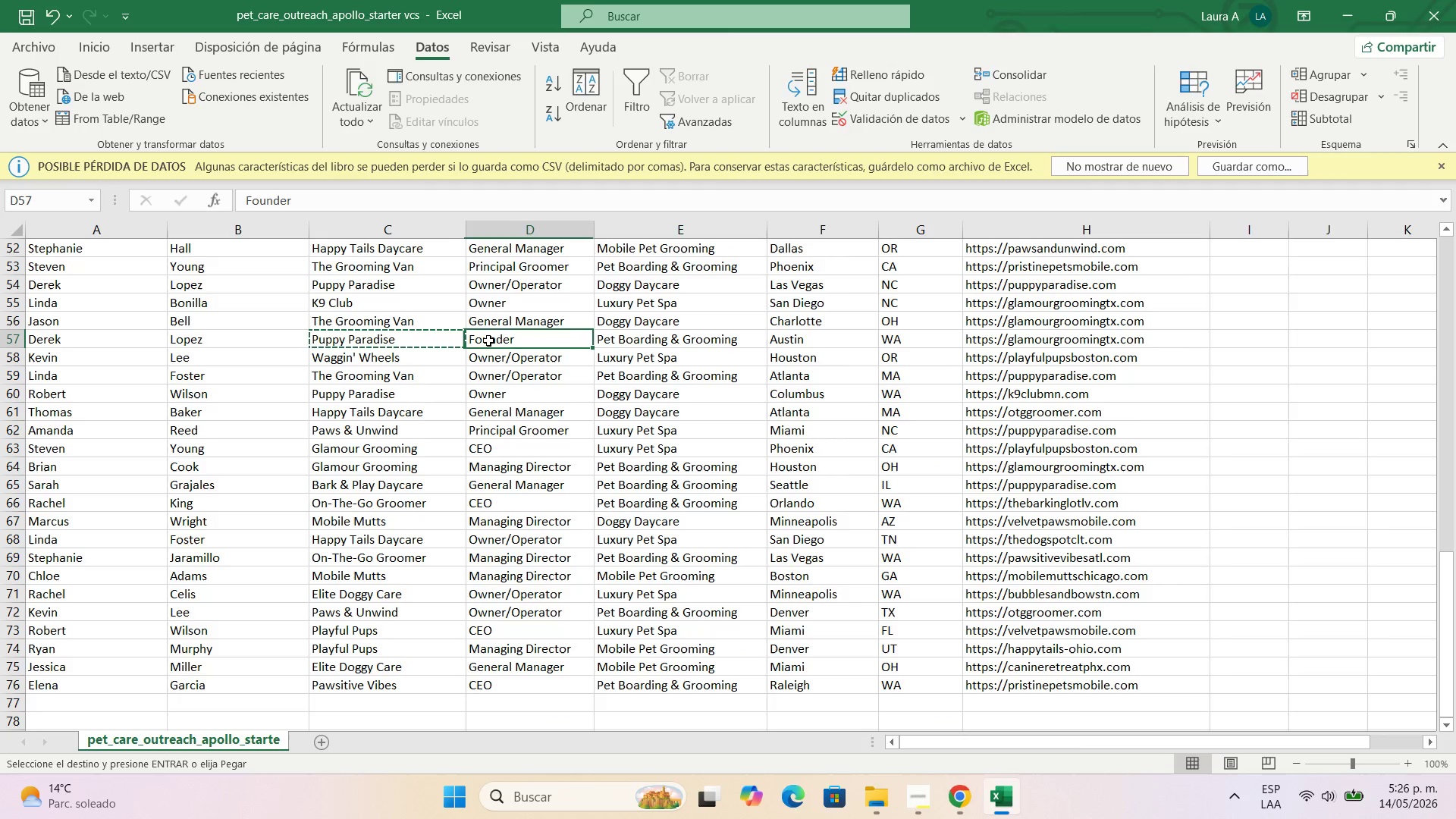 
key(Control+C)
 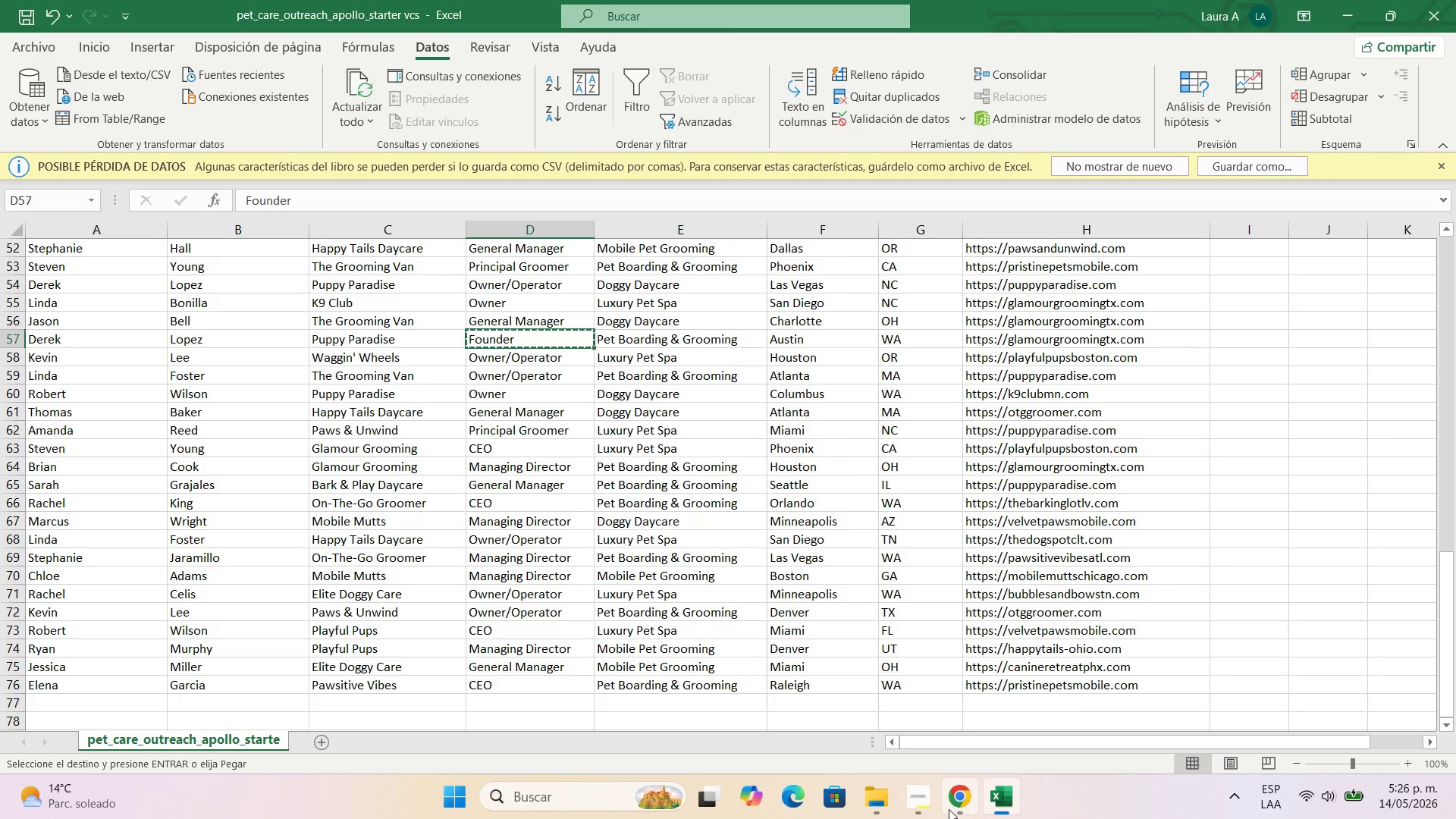 
left_click([946, 808])
 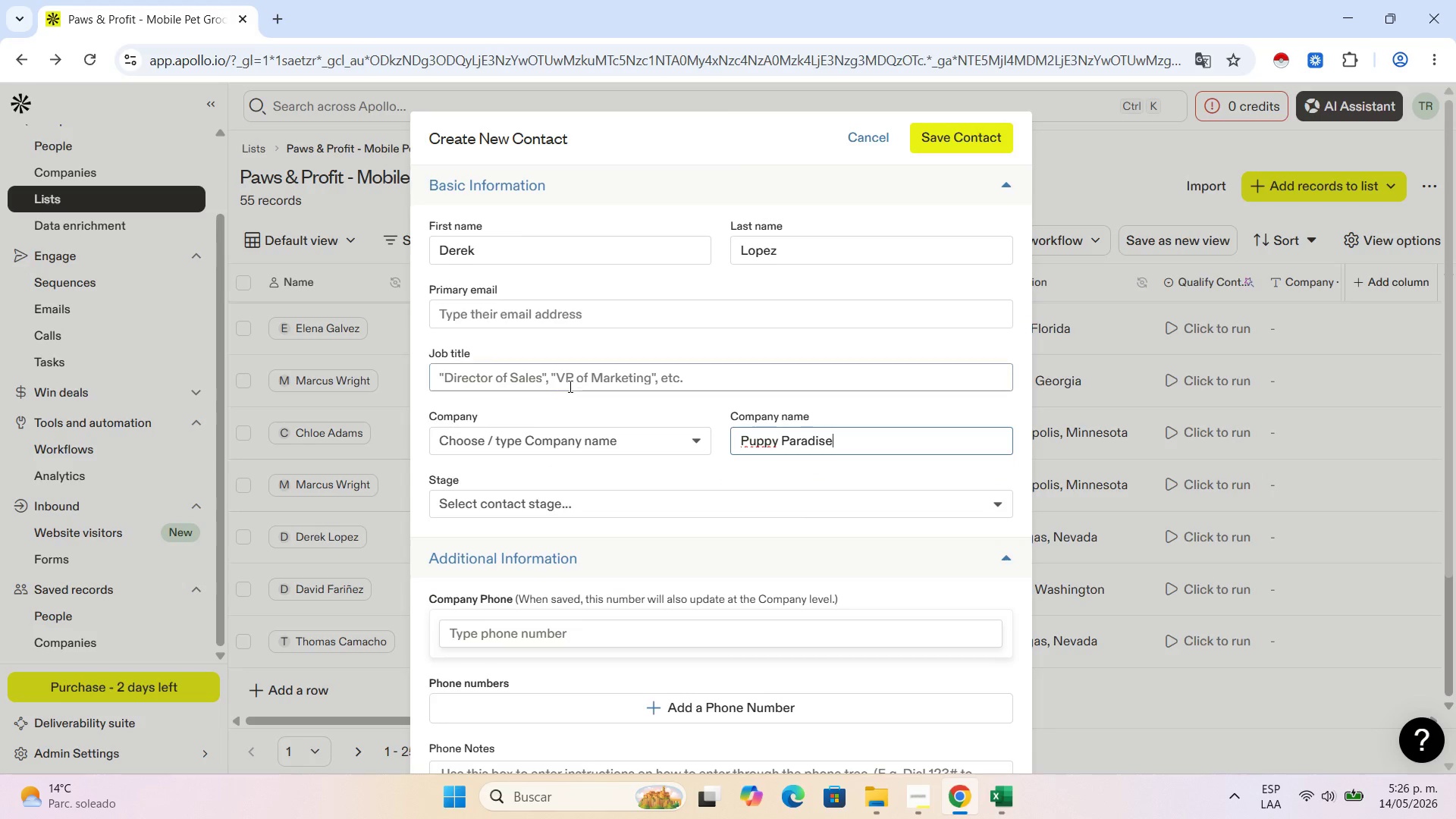 
left_click([558, 373])
 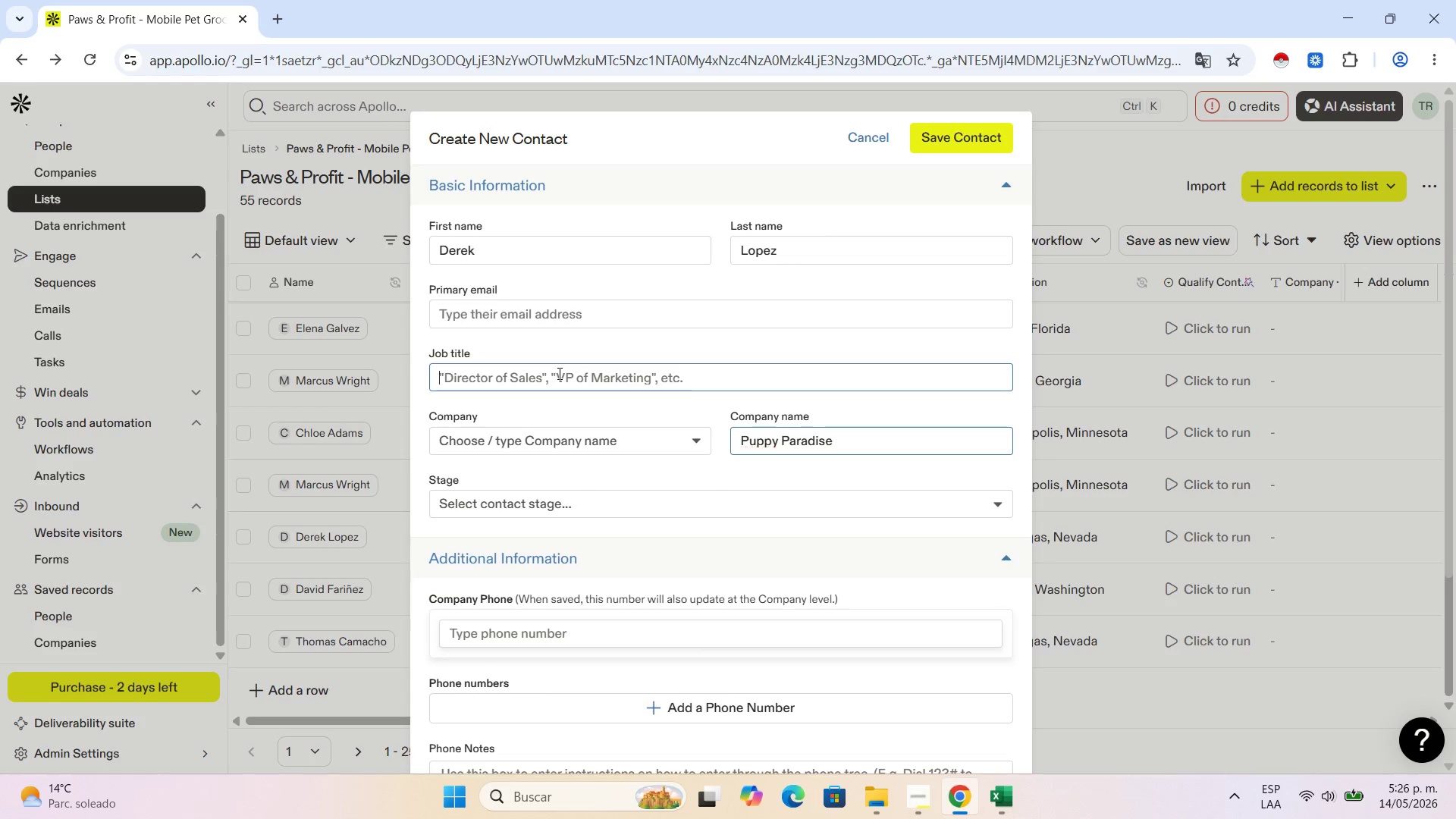 
key(Control+V)
 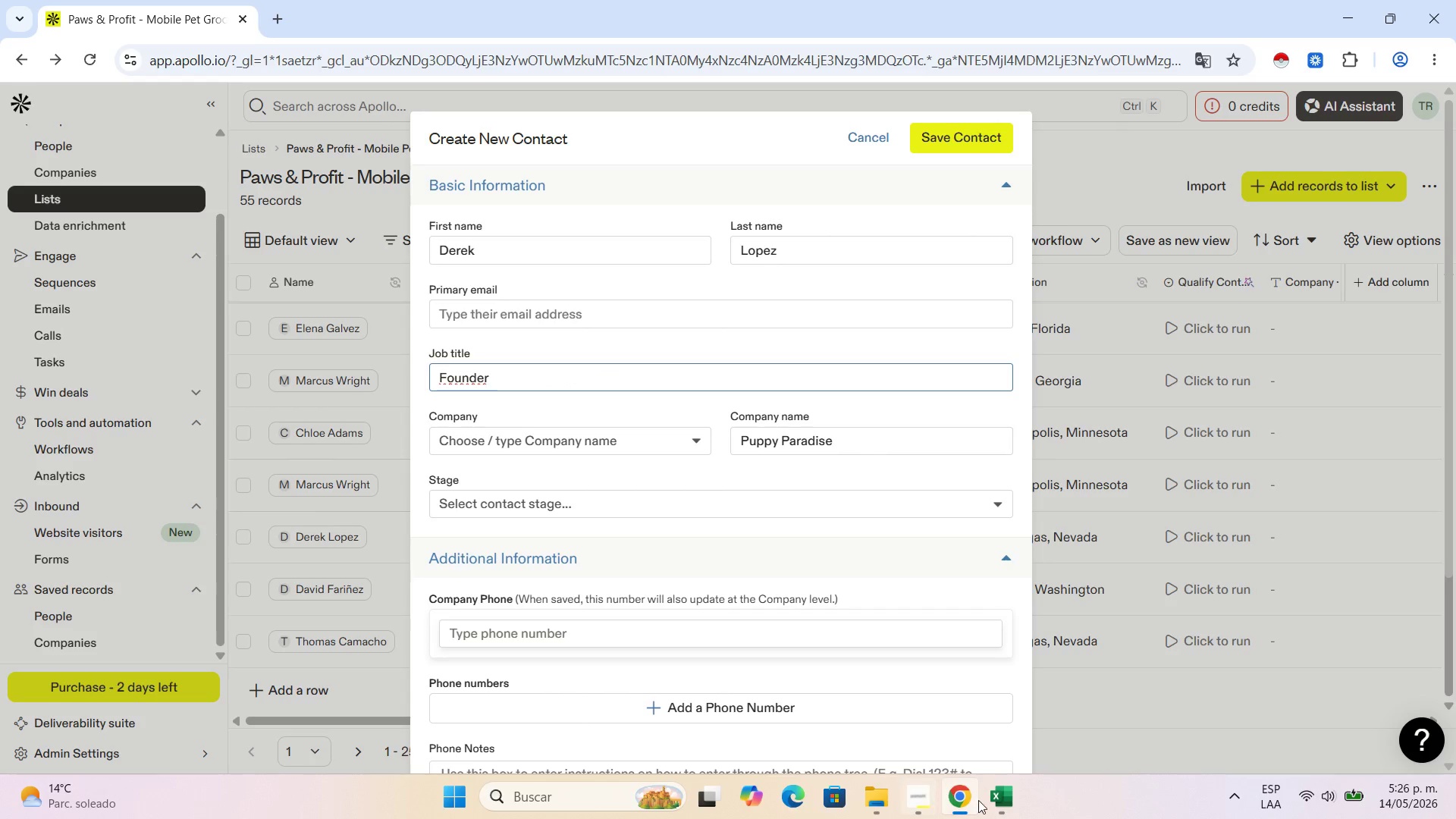 
left_click([986, 804])
 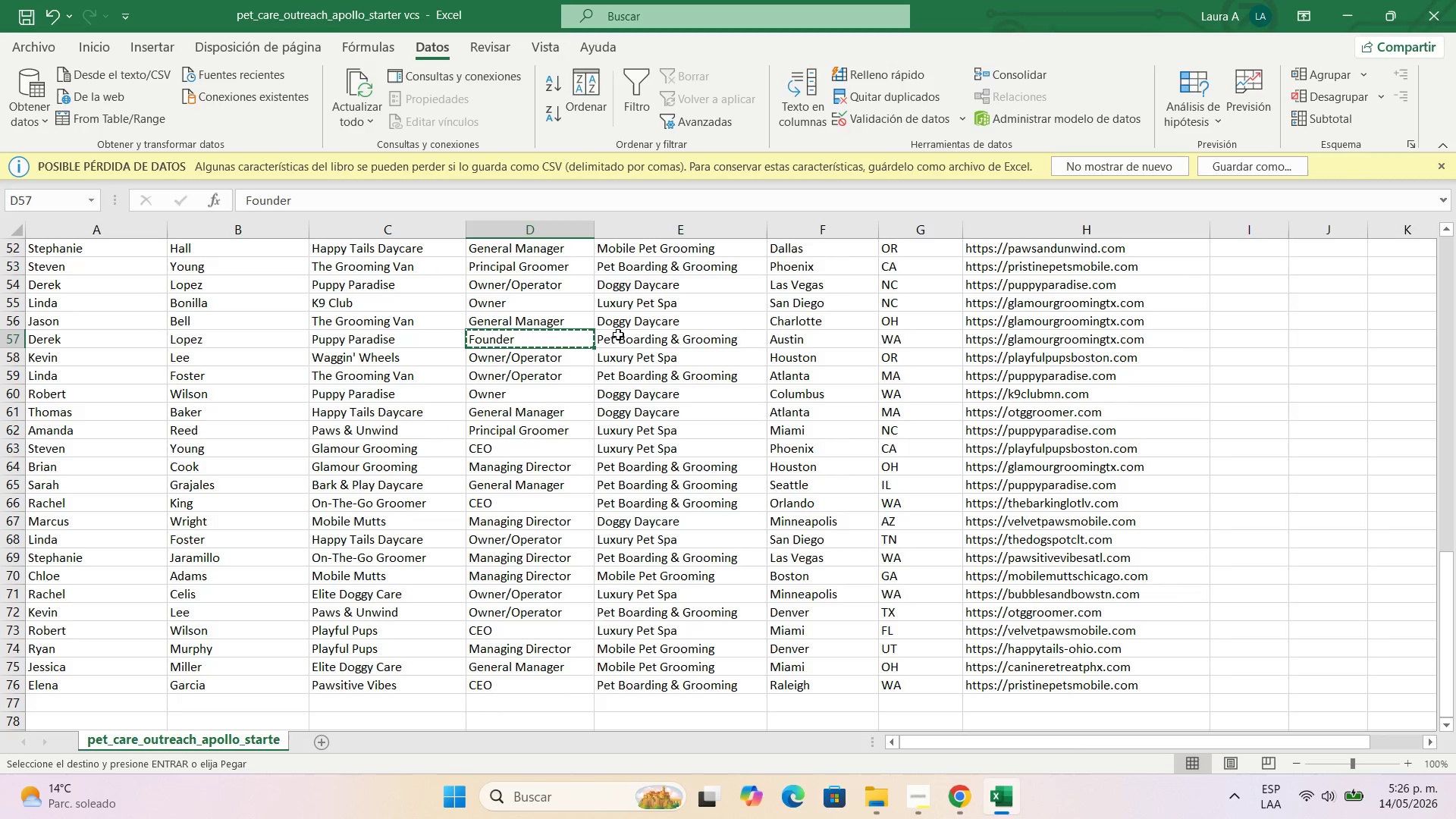 
left_click([623, 336])
 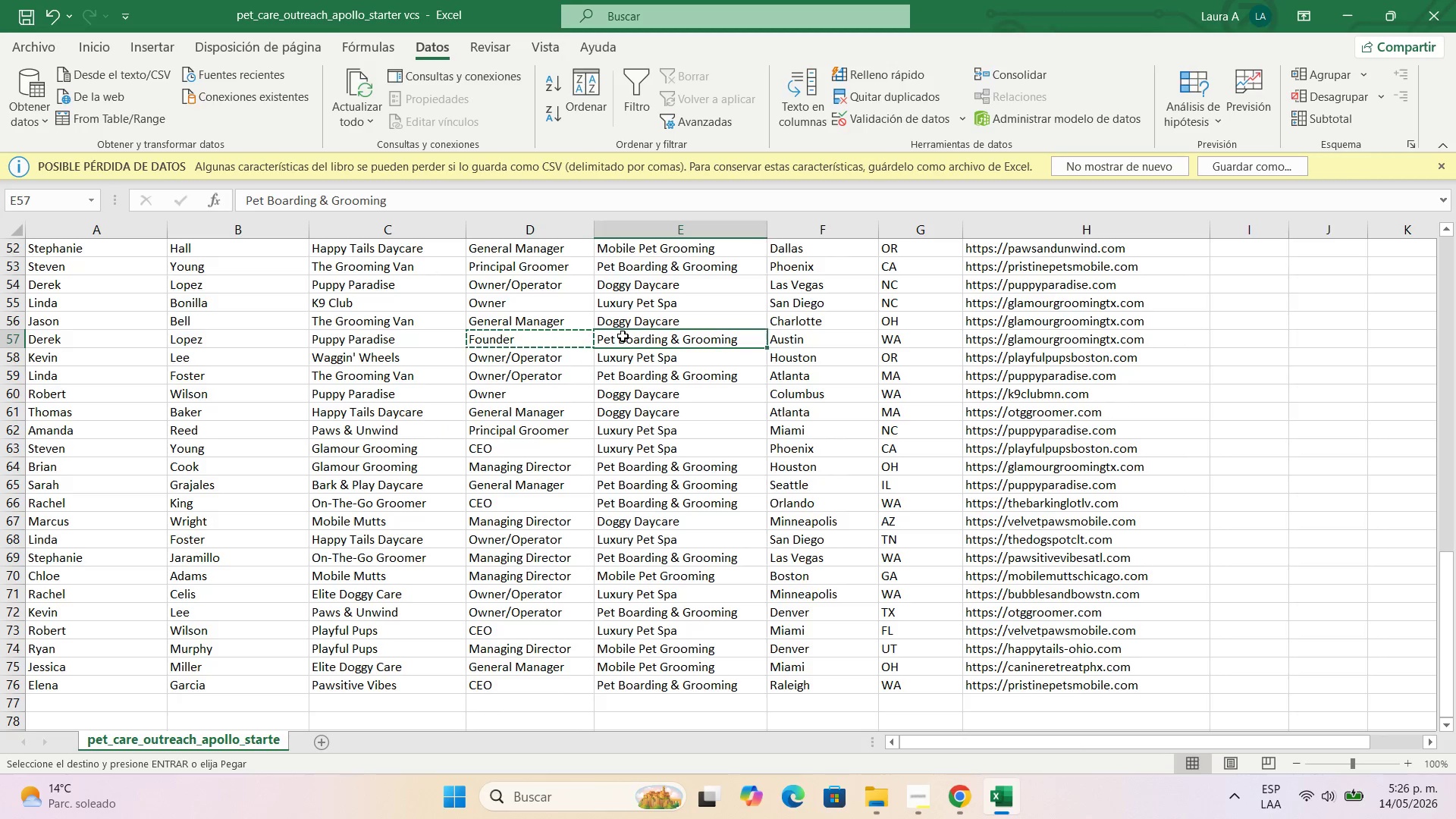 
key(Control+C)
 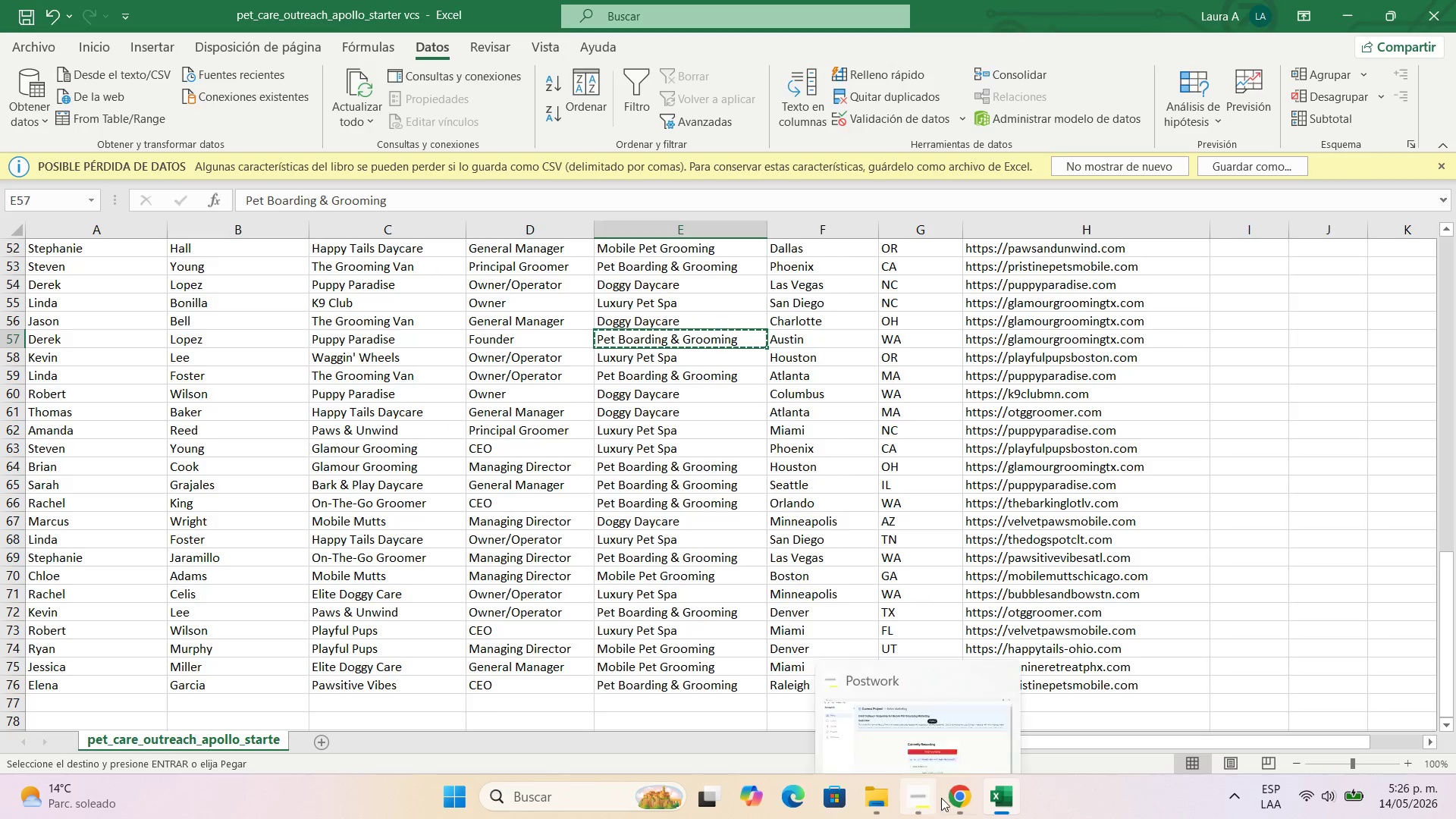 
left_click([962, 798])
 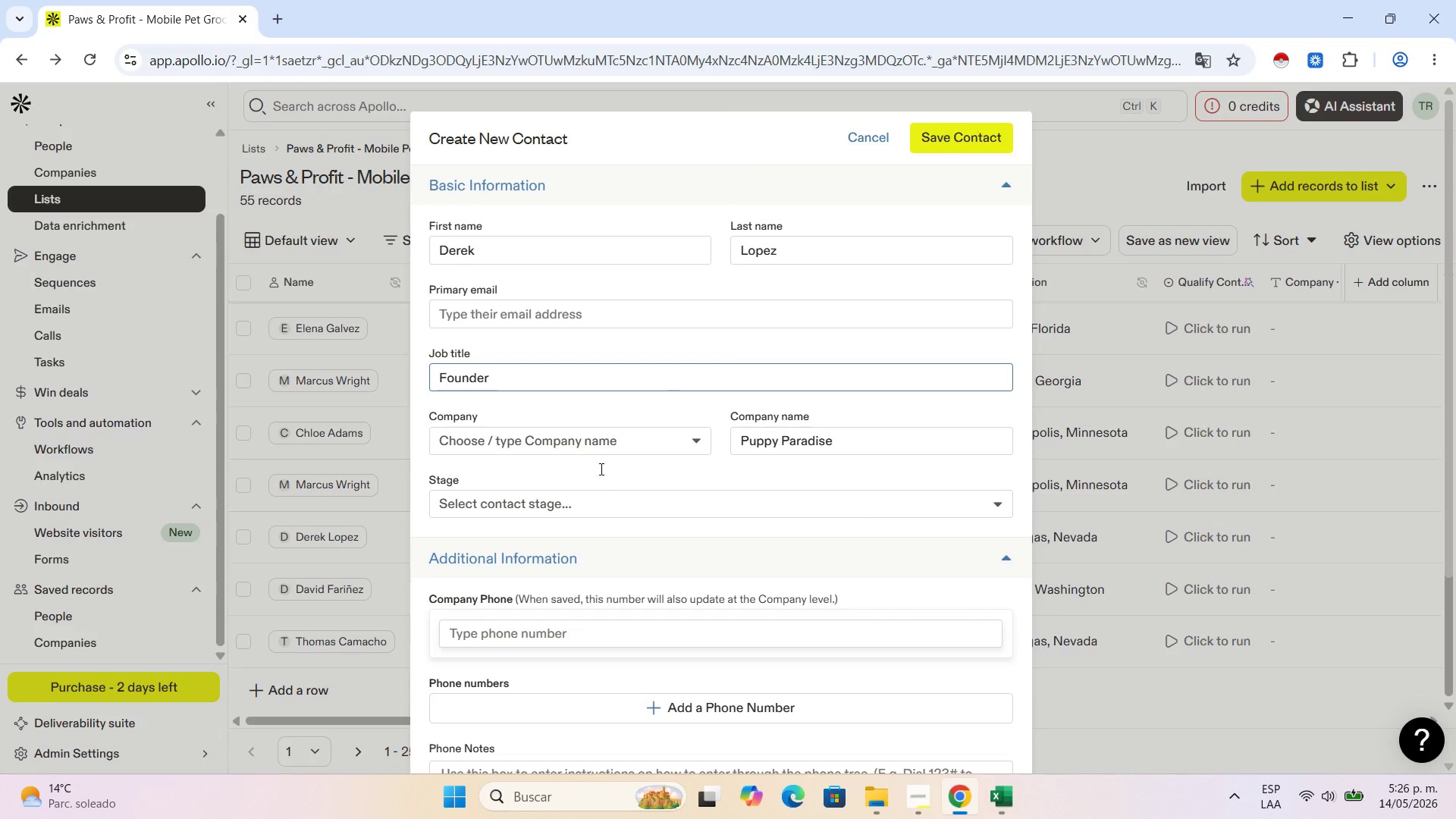 
scroll: coordinate [601, 498], scroll_direction: down, amount: 5.0
 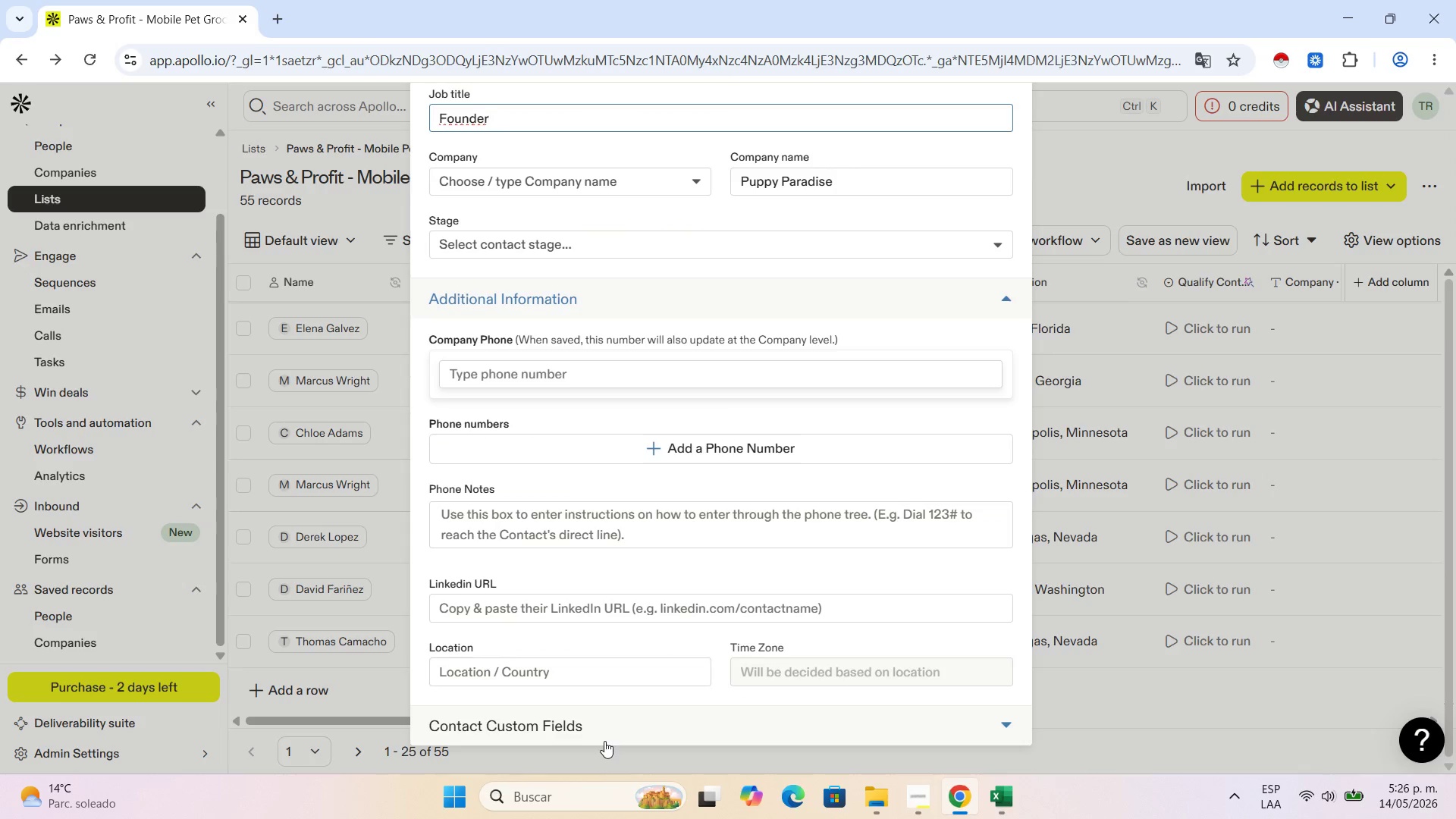 
left_click([610, 730])
 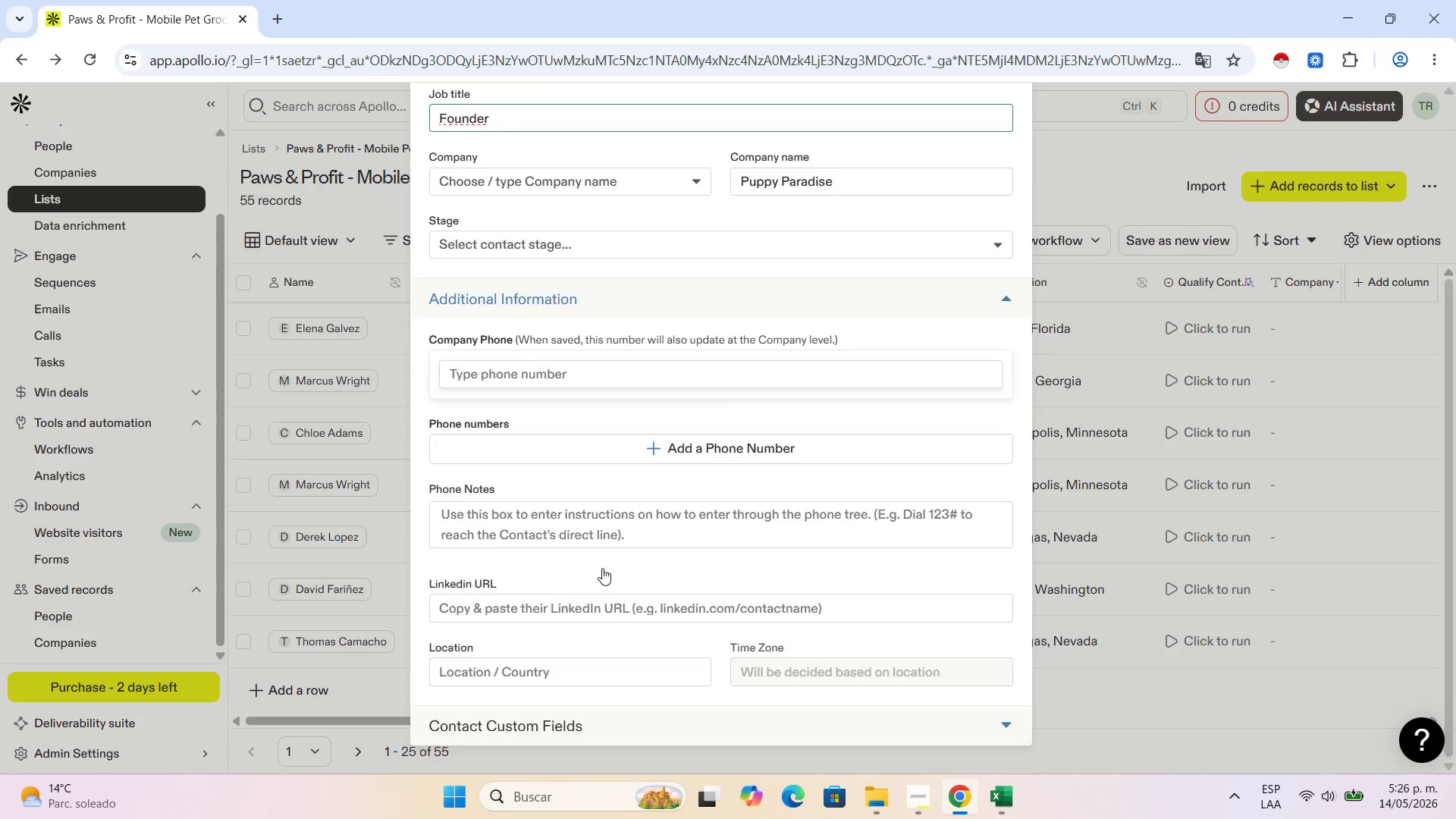 
scroll: coordinate [598, 608], scroll_direction: down, amount: 9.0
 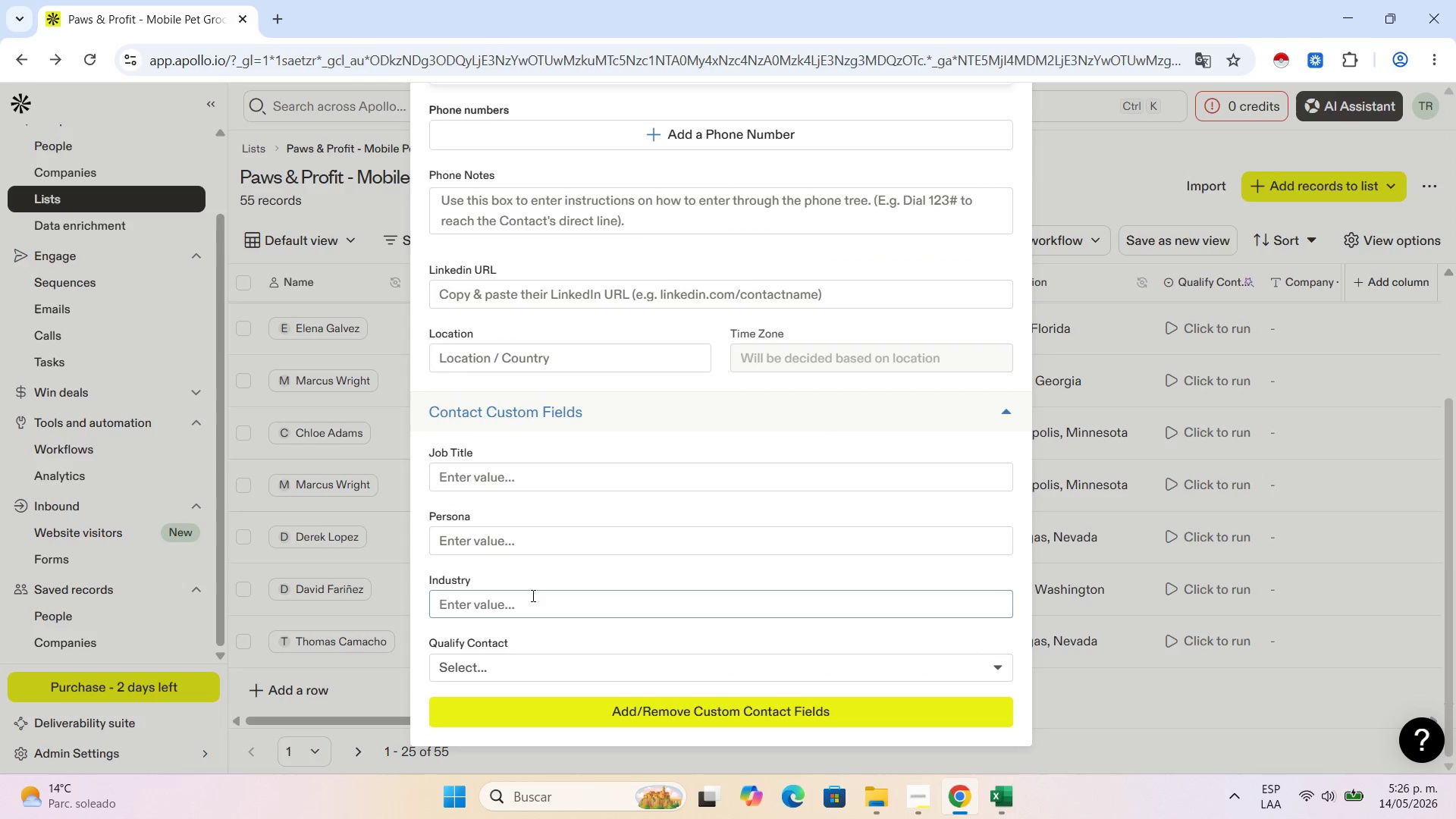 
left_click([532, 595])
 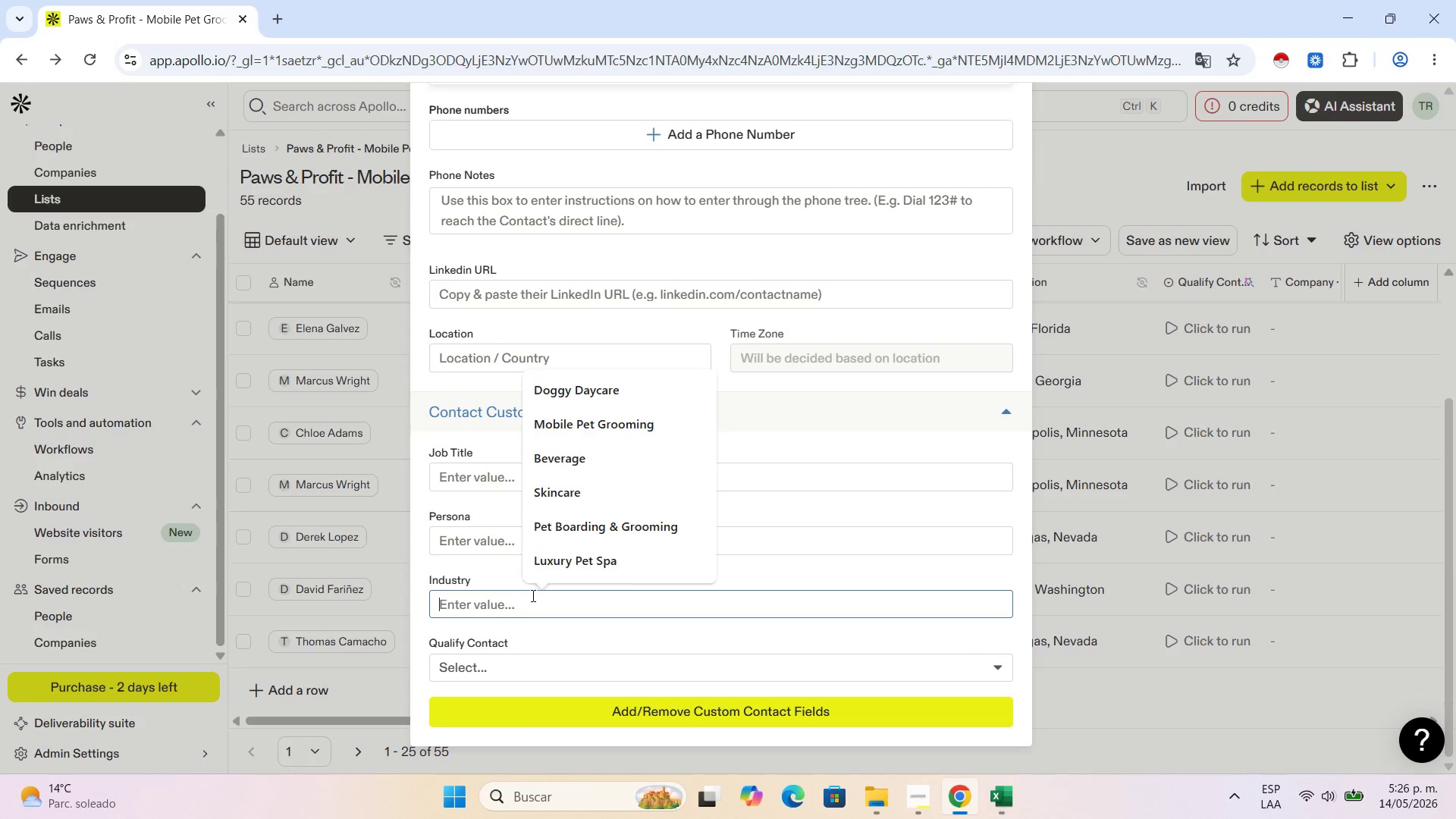 
key(Control+V)
 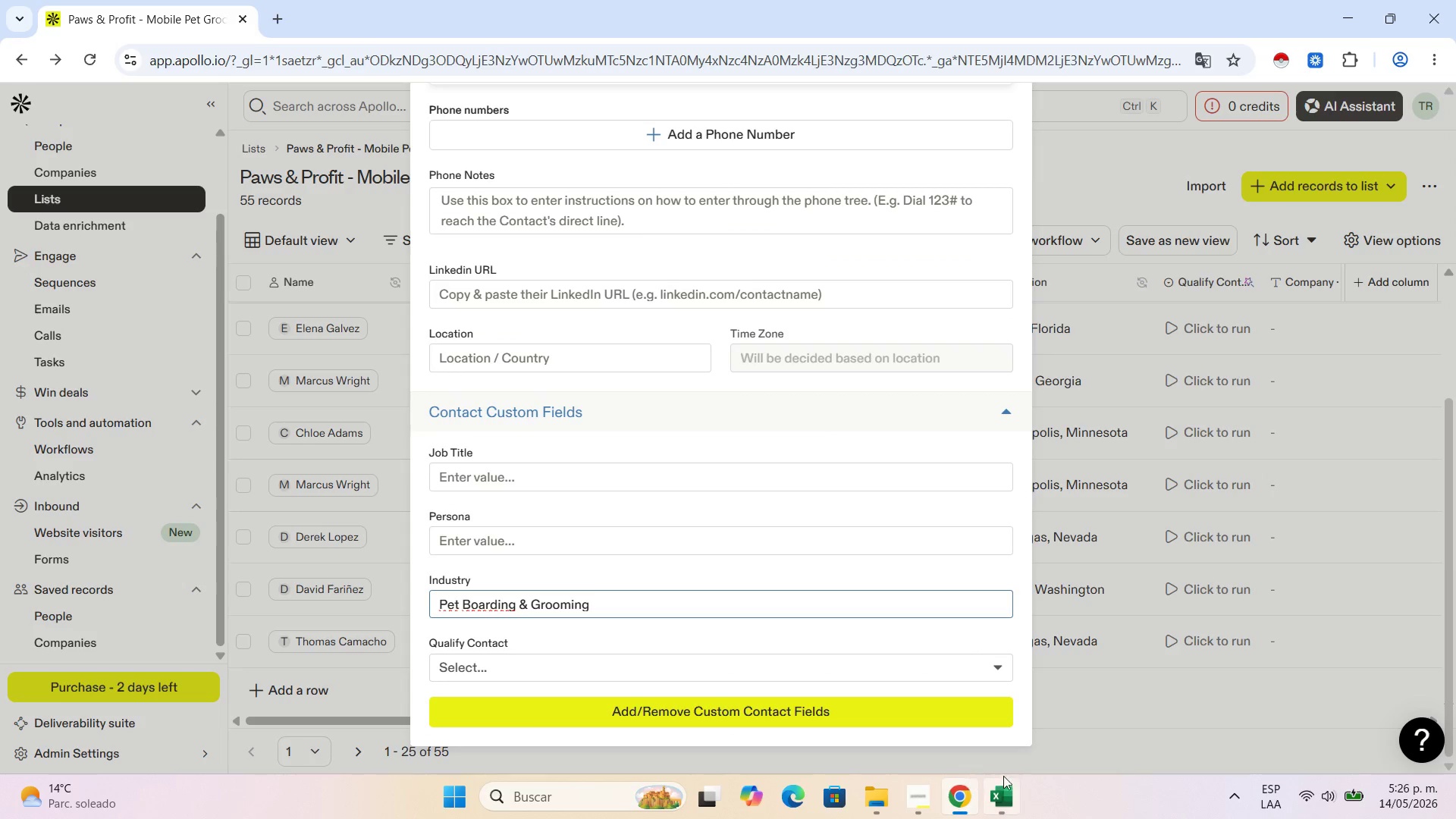 
left_click([1004, 783])
 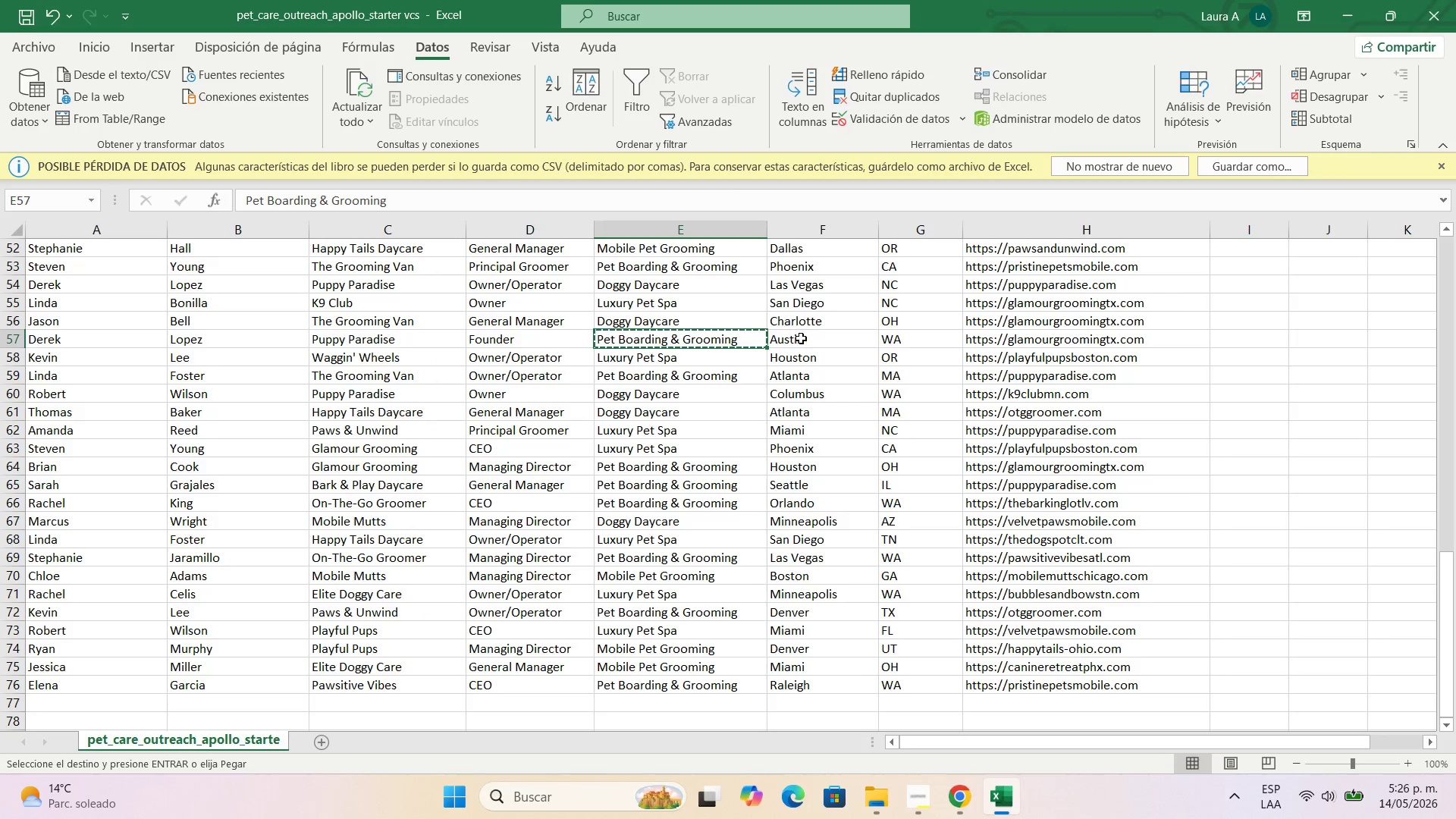 
left_click([802, 338])
 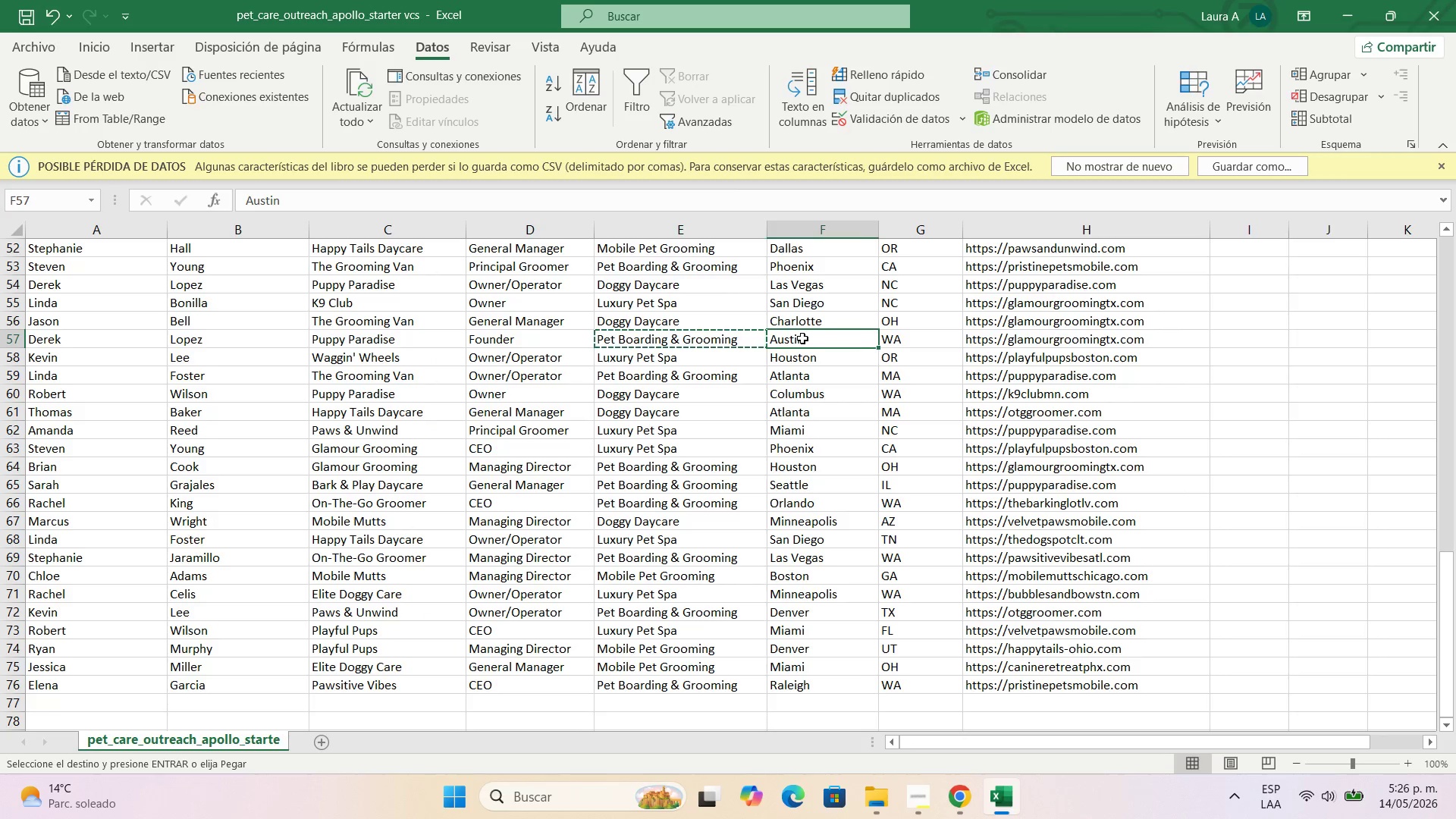 
key(Control+C)
 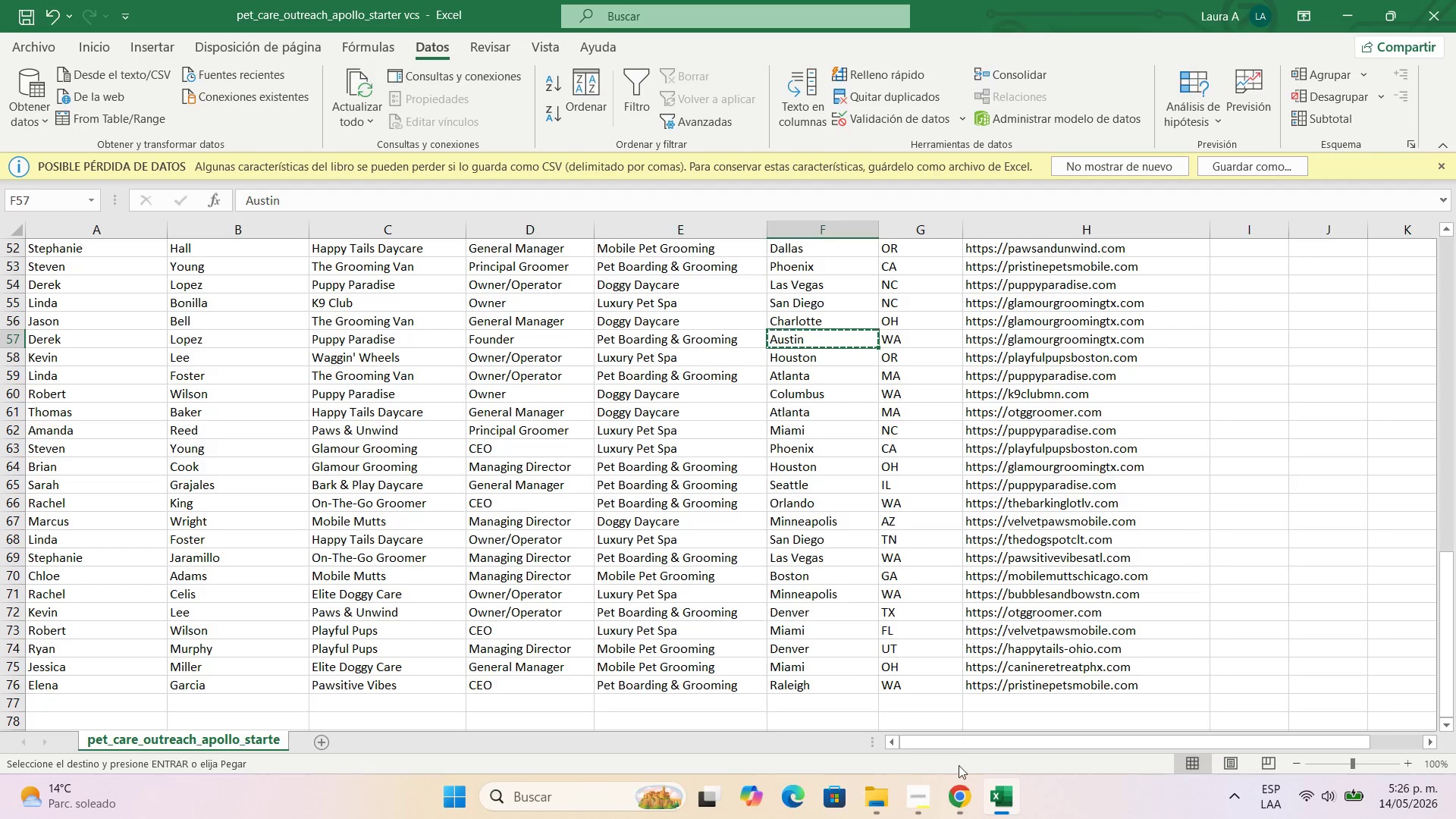 
left_click([964, 809])
 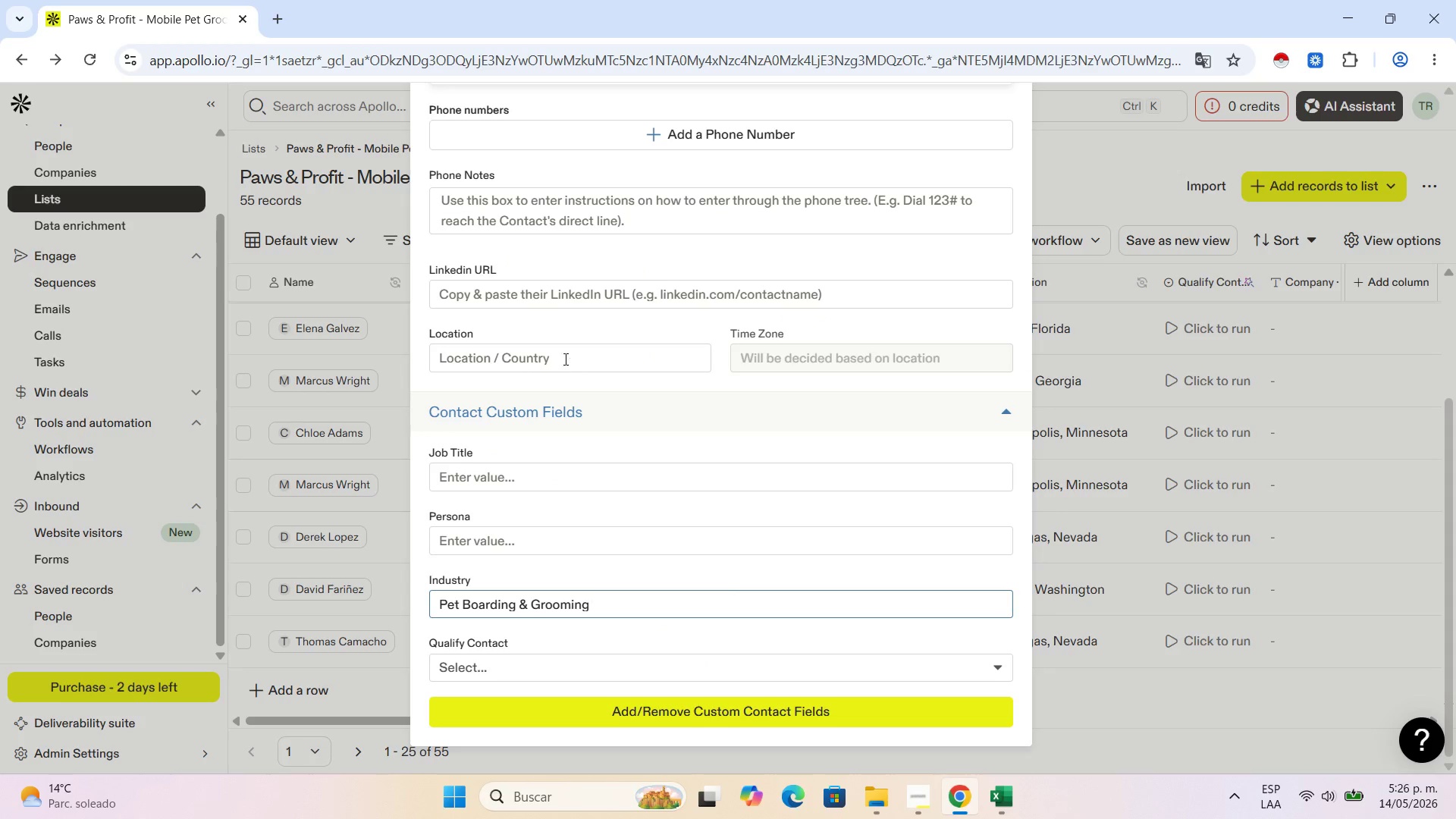 
left_click([563, 357])
 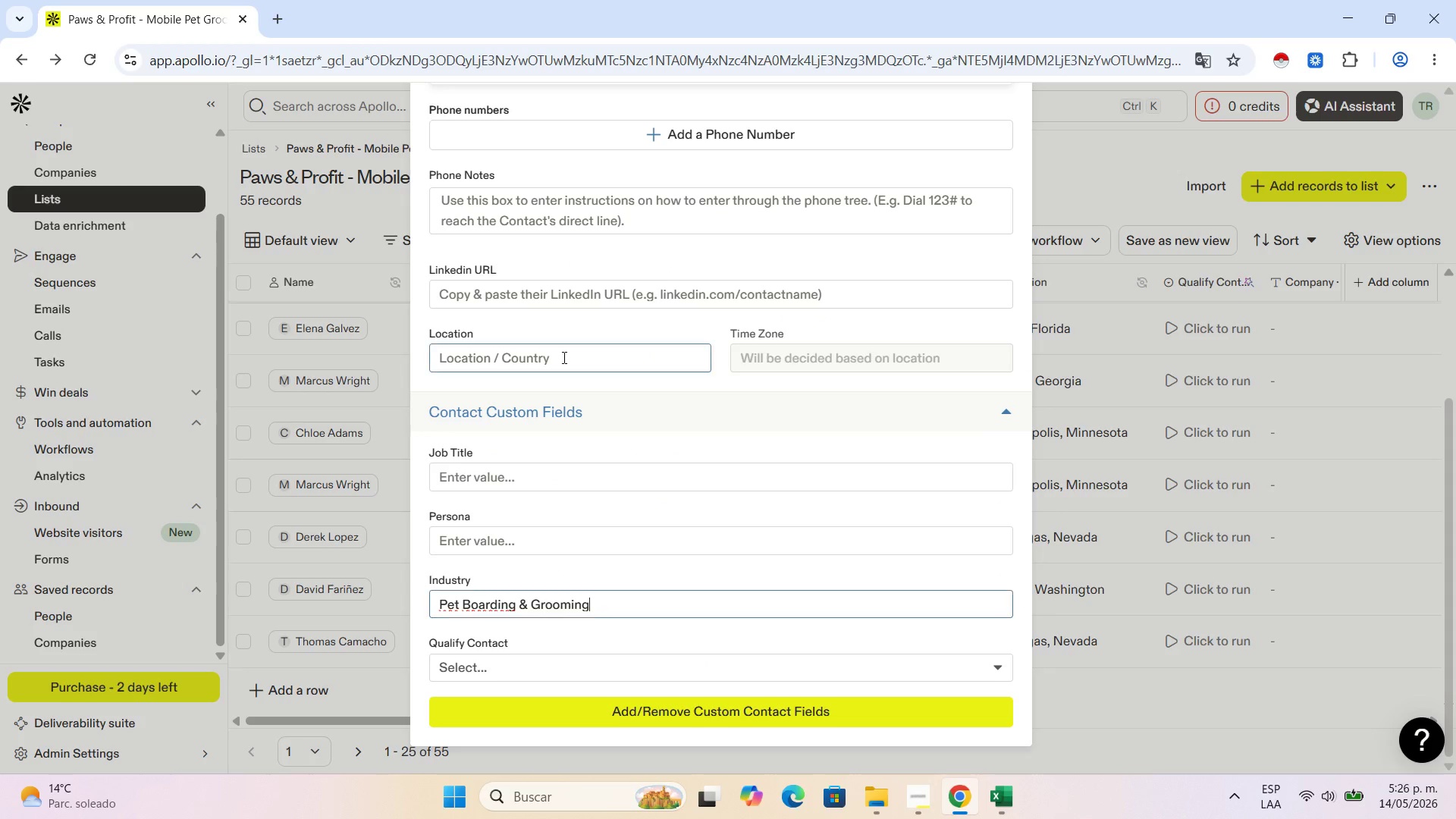 
key(Control+V)
 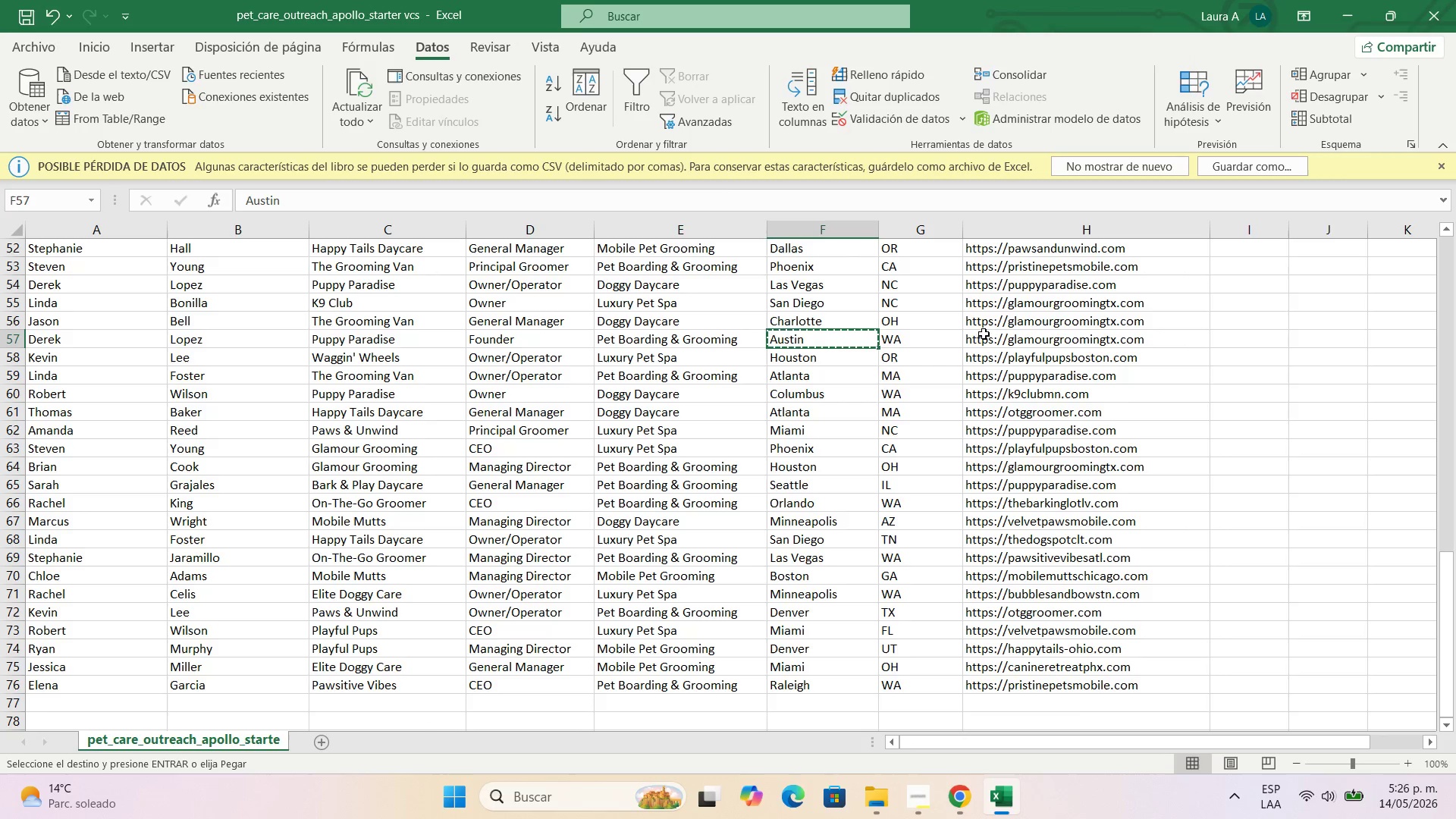 
left_click([988, 335])
 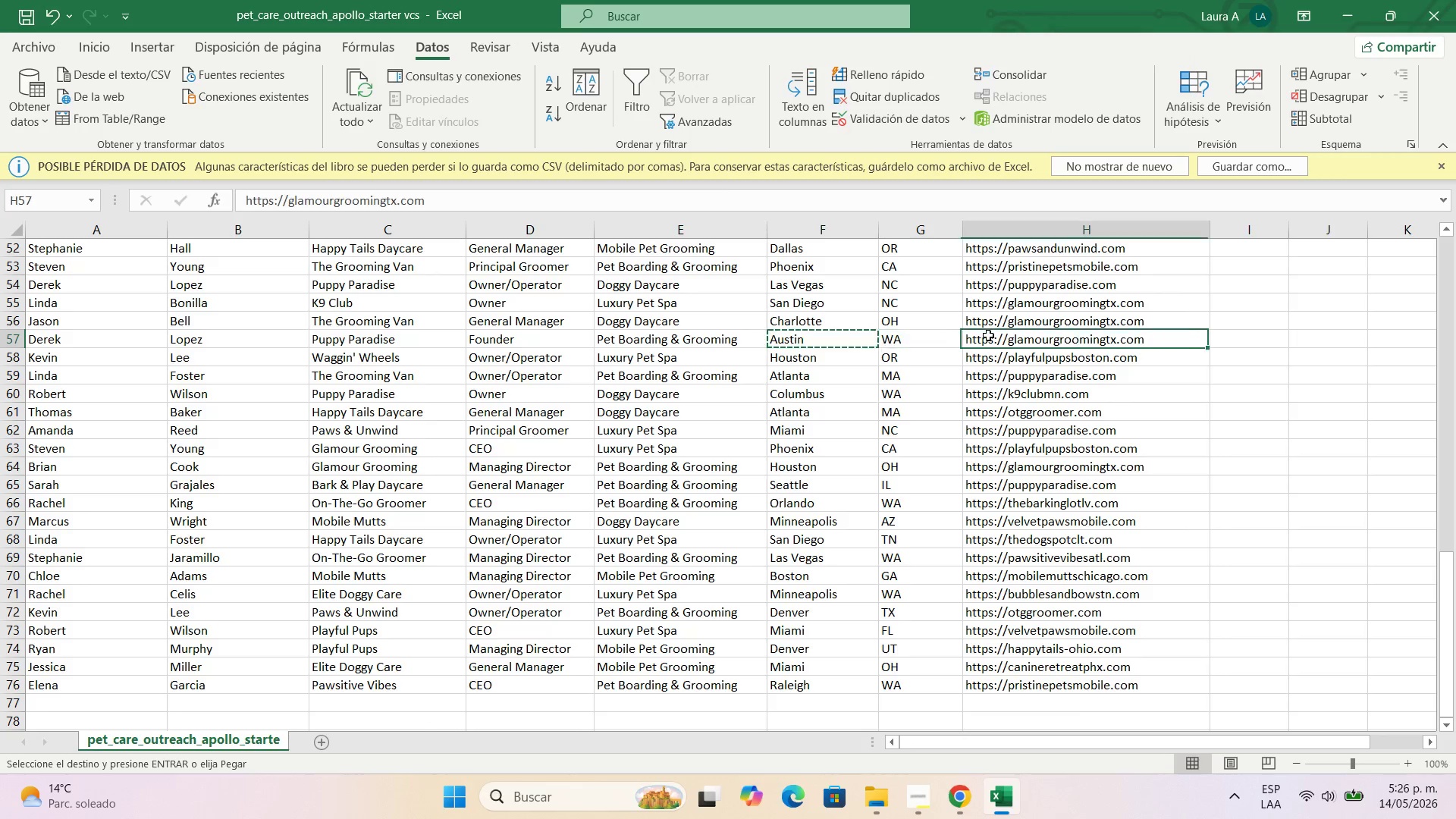 
key(Control+C)
 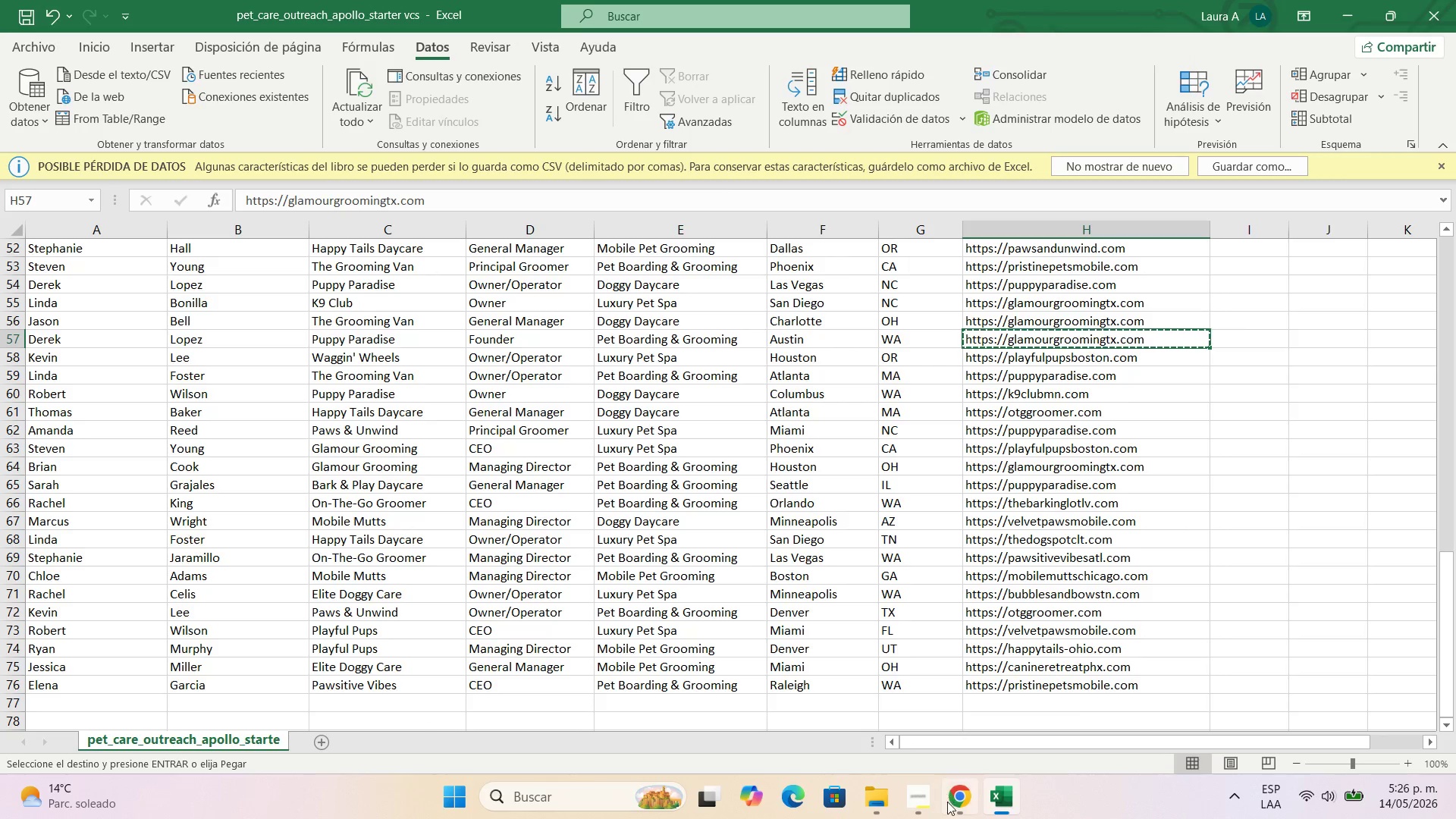 
left_click([947, 808])
 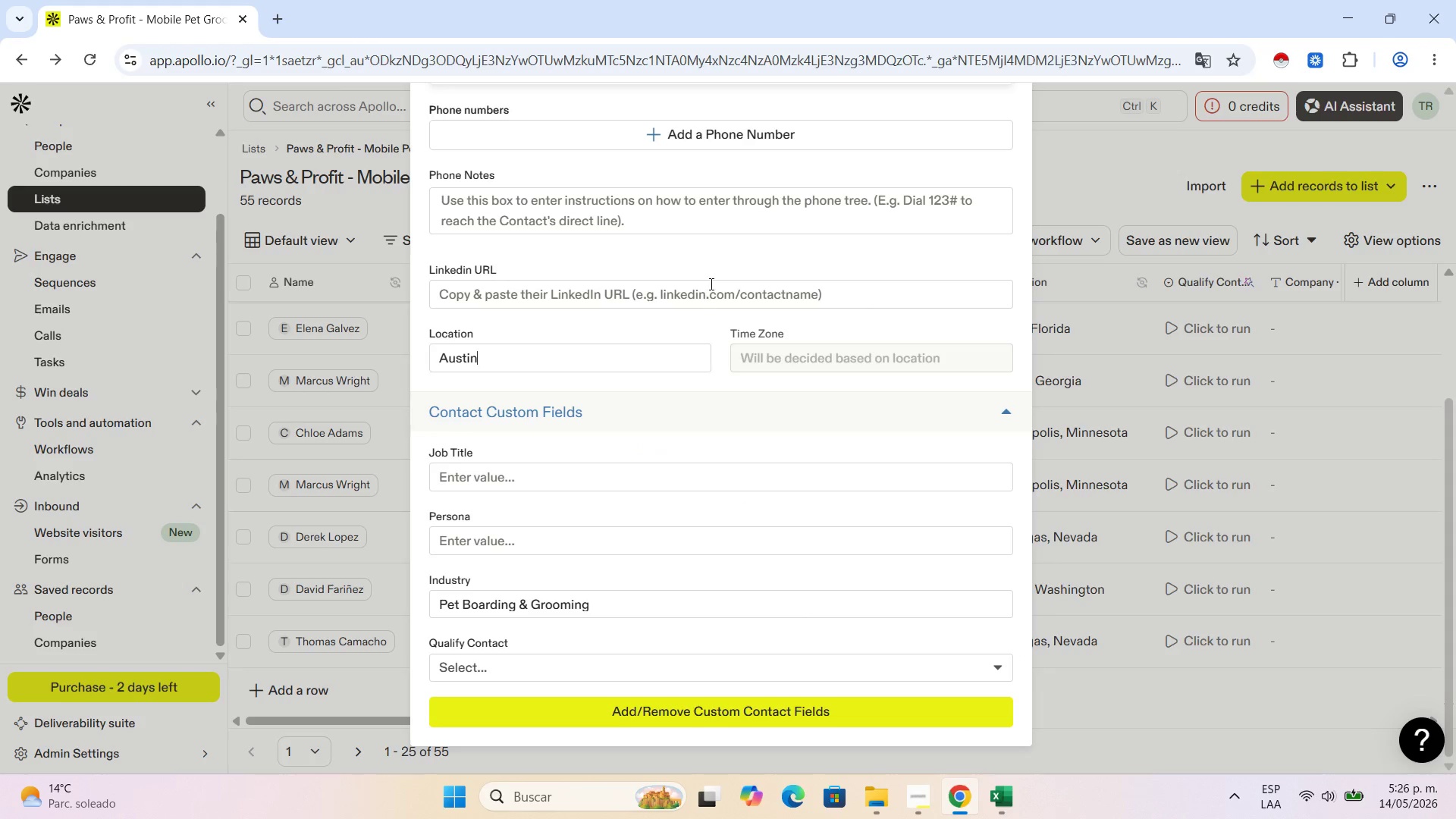 
left_click([710, 284])
 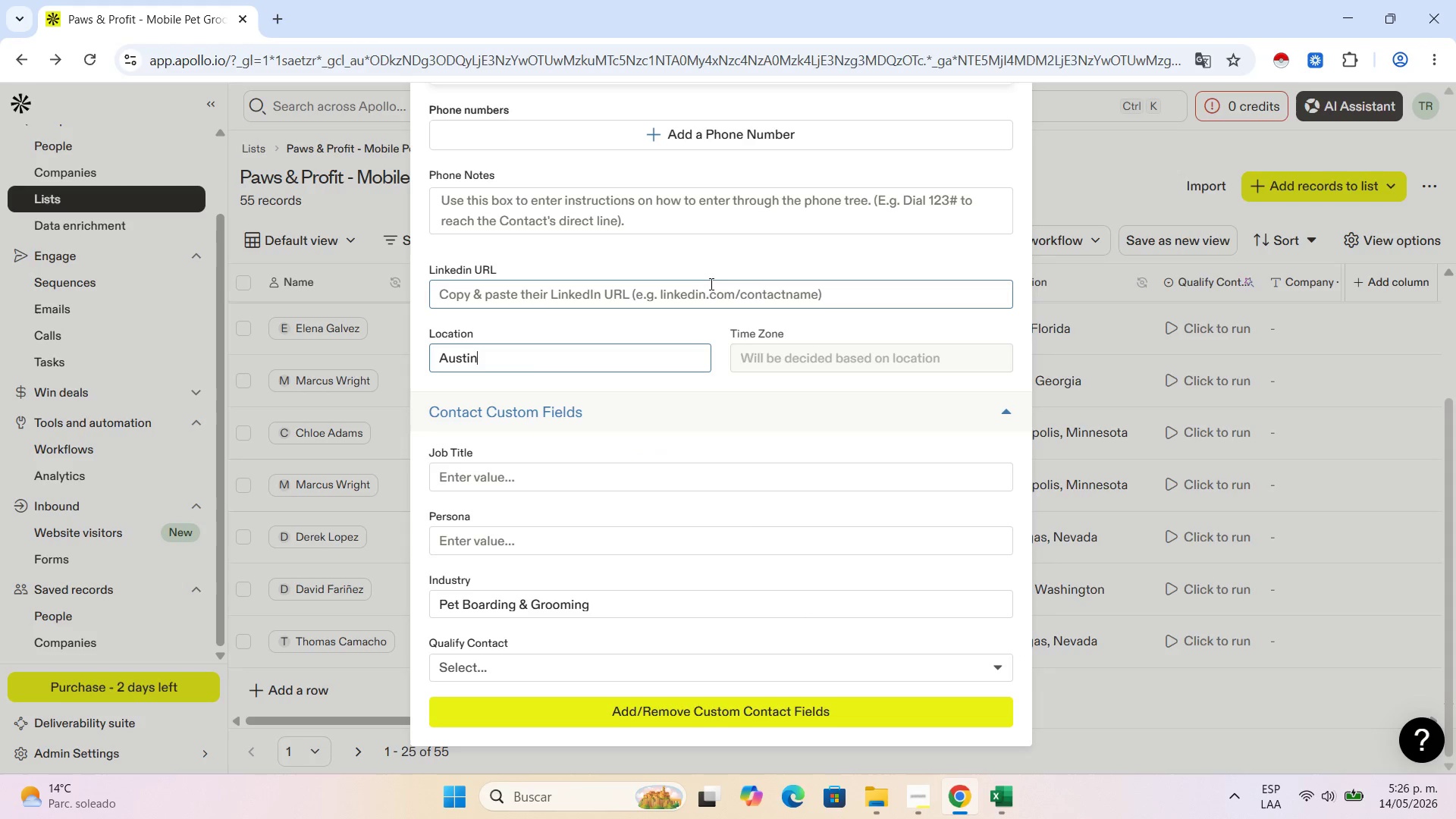 
key(Control+V)
 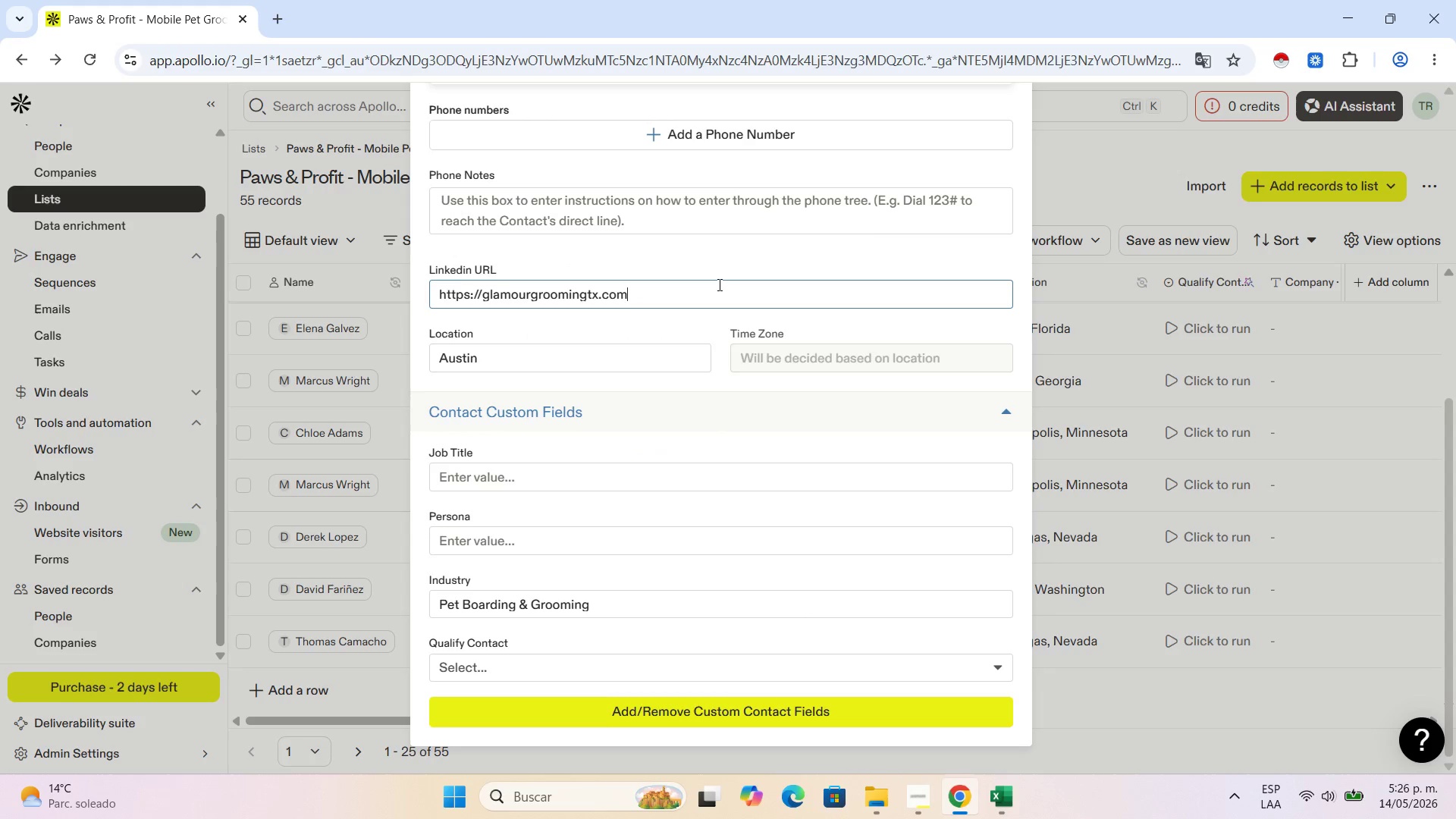 
scroll: coordinate [741, 262], scroll_direction: up, amount: 8.0
 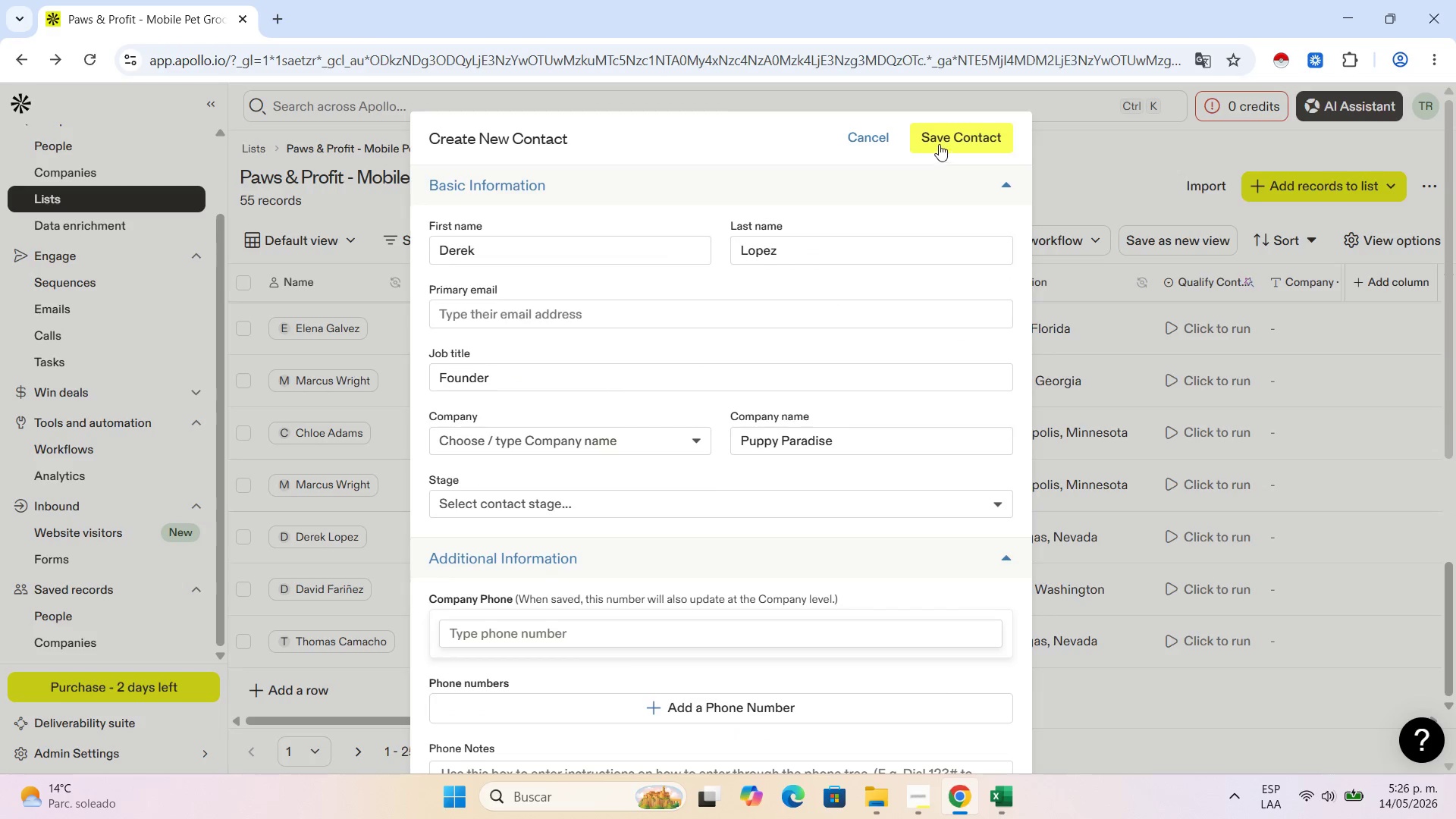 
left_click([943, 133])
 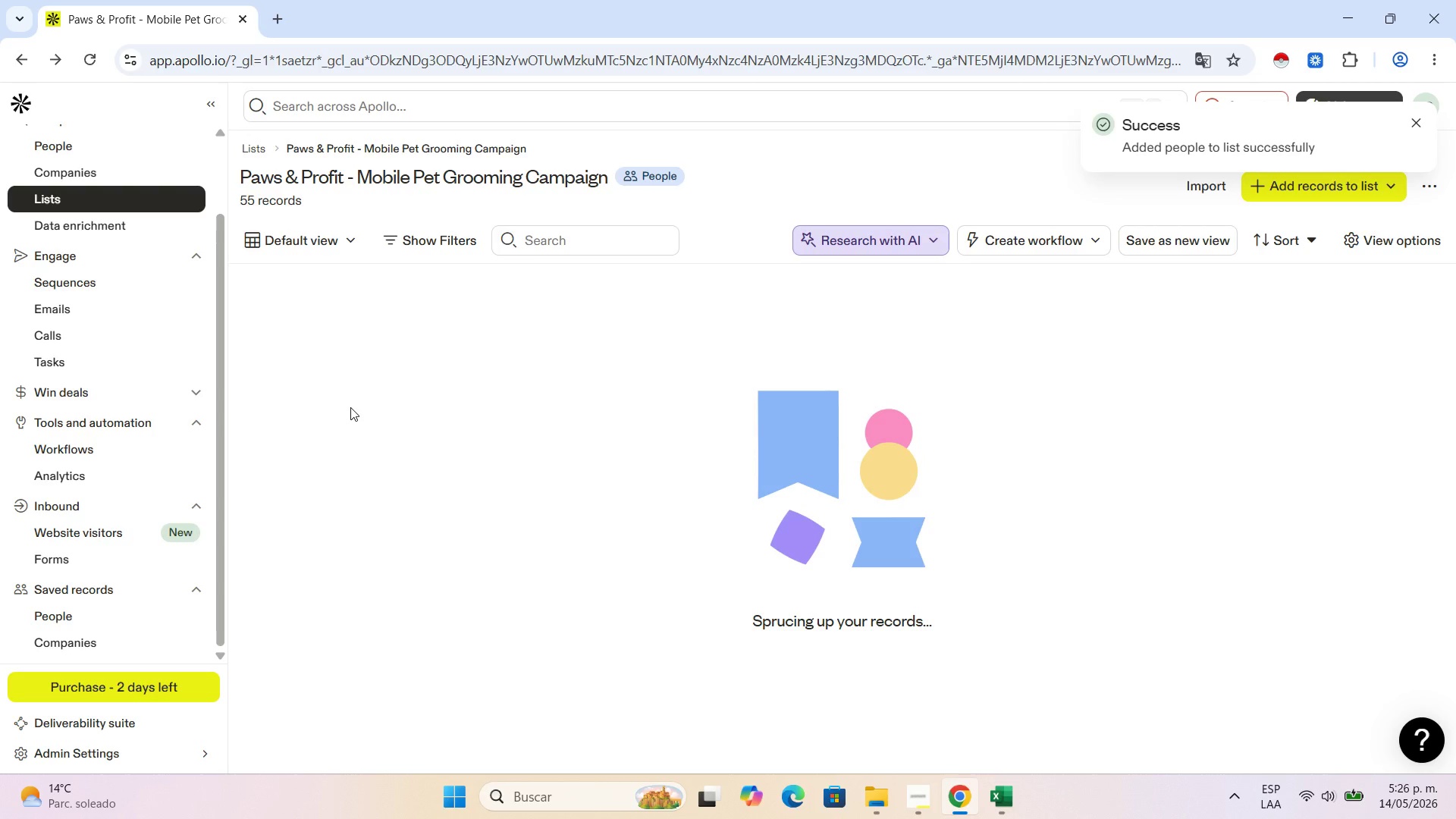 
scroll: coordinate [331, 412], scroll_direction: down, amount: 10.0
 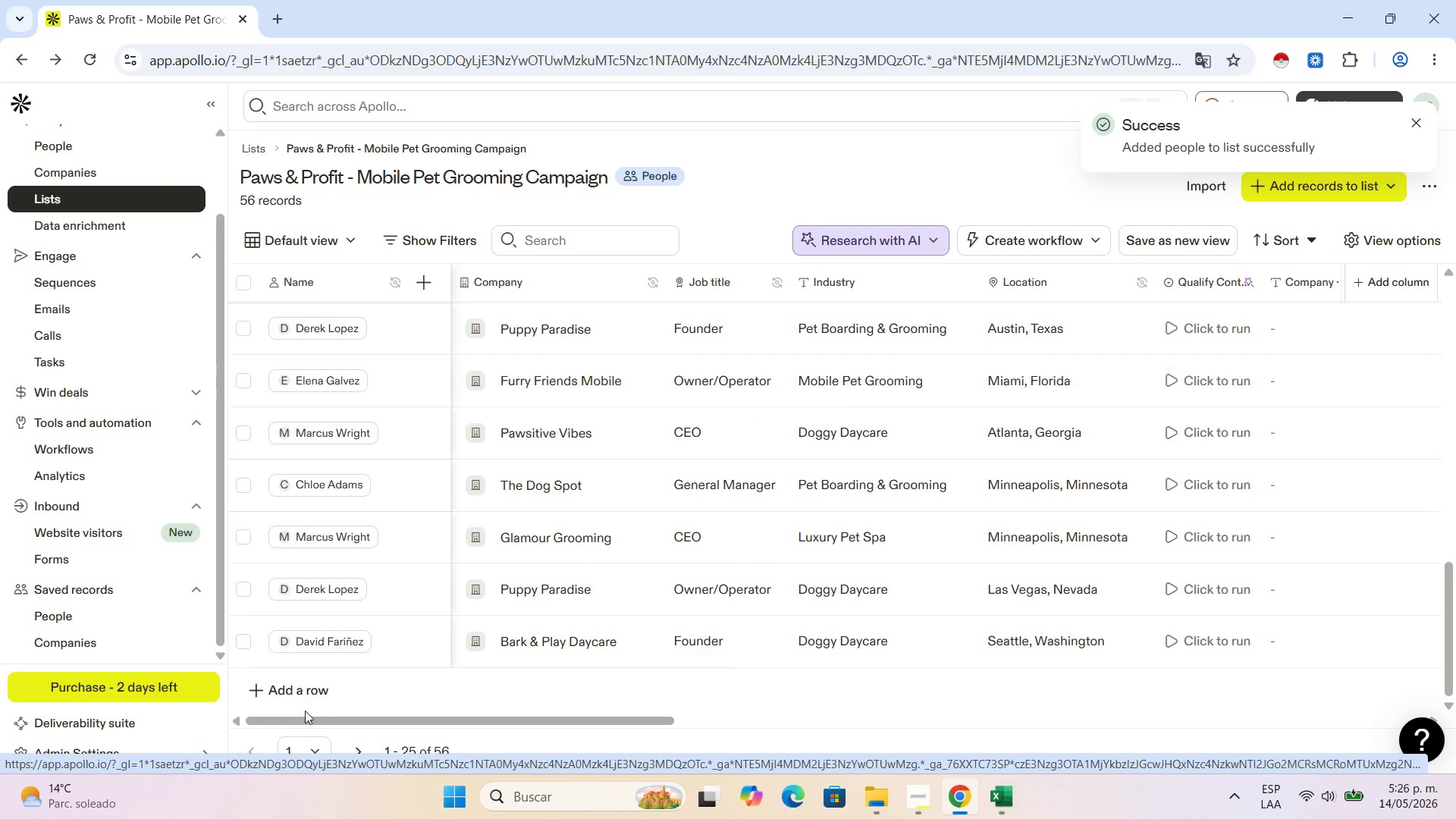 
left_click([292, 690])
 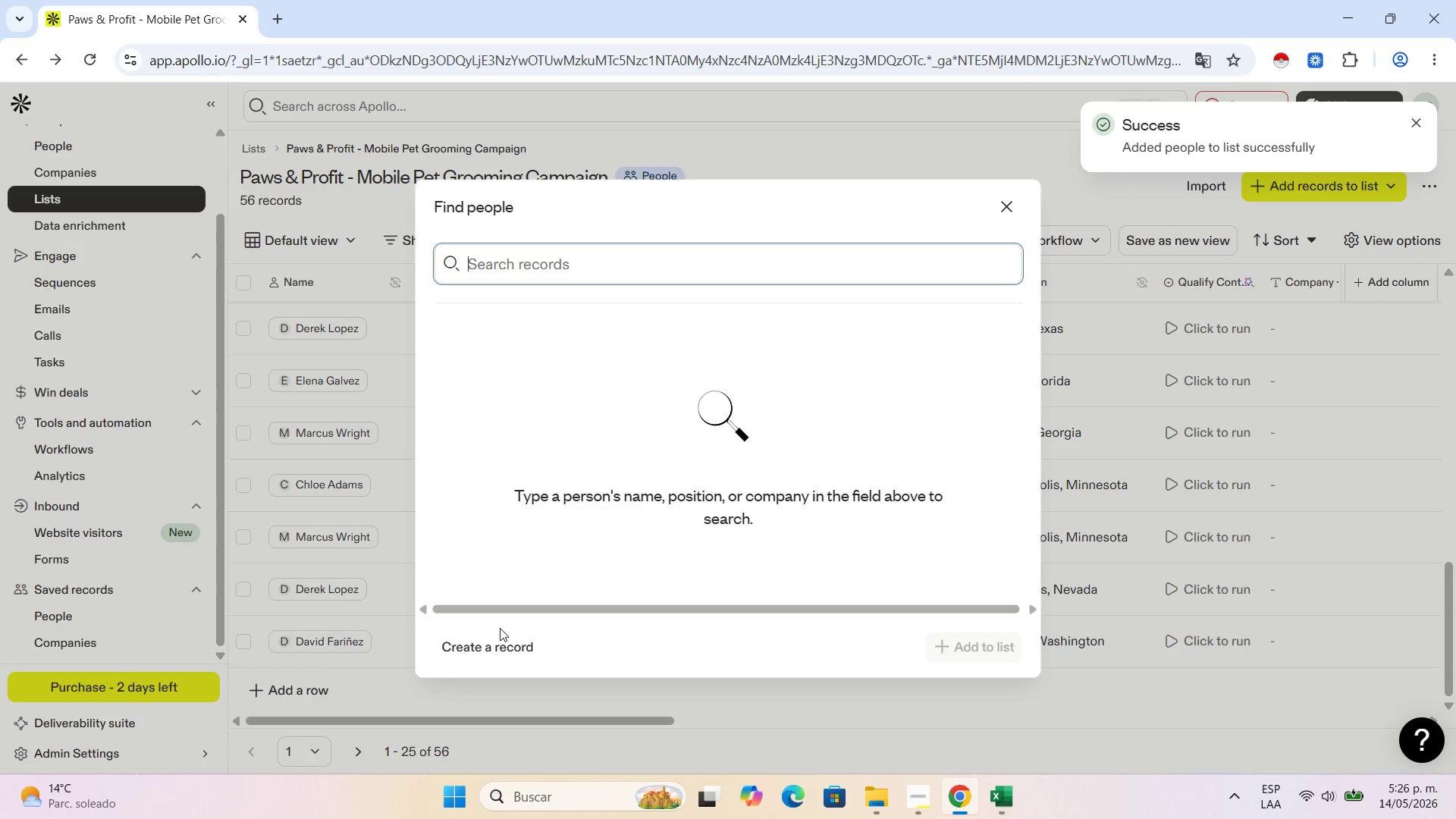 
left_click([500, 652])
 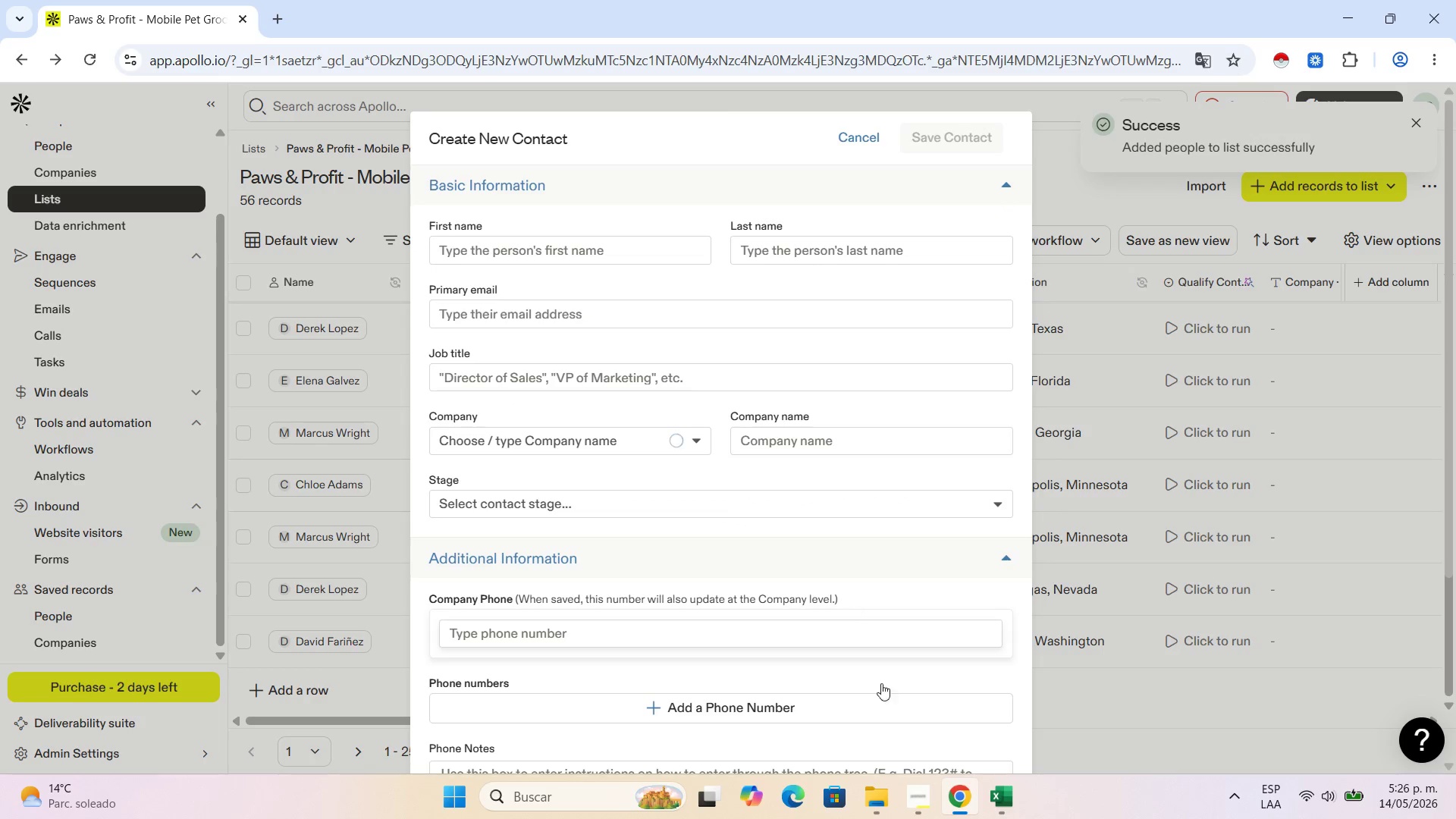 
left_click([999, 818])
 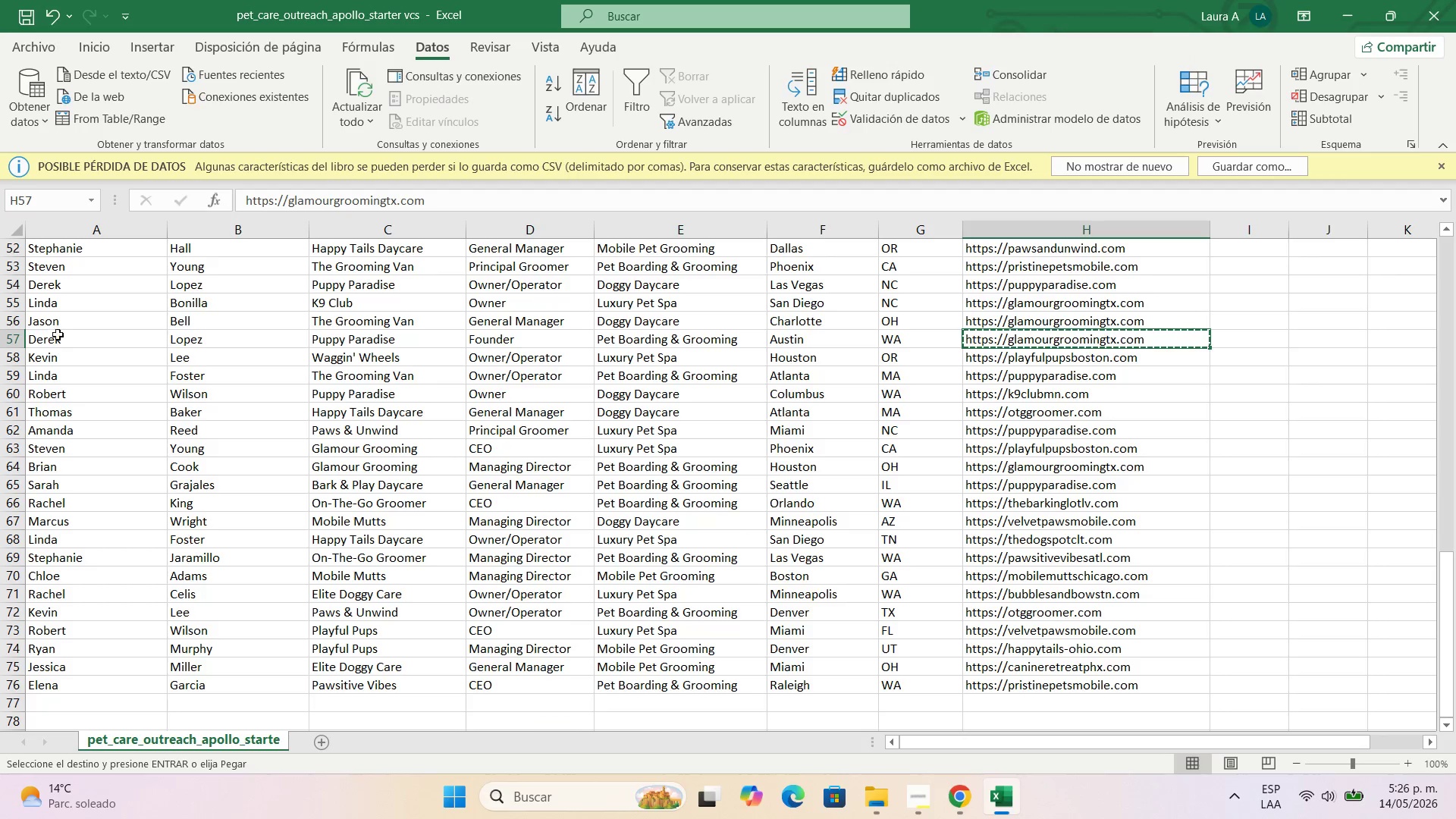 
left_click([58, 355])
 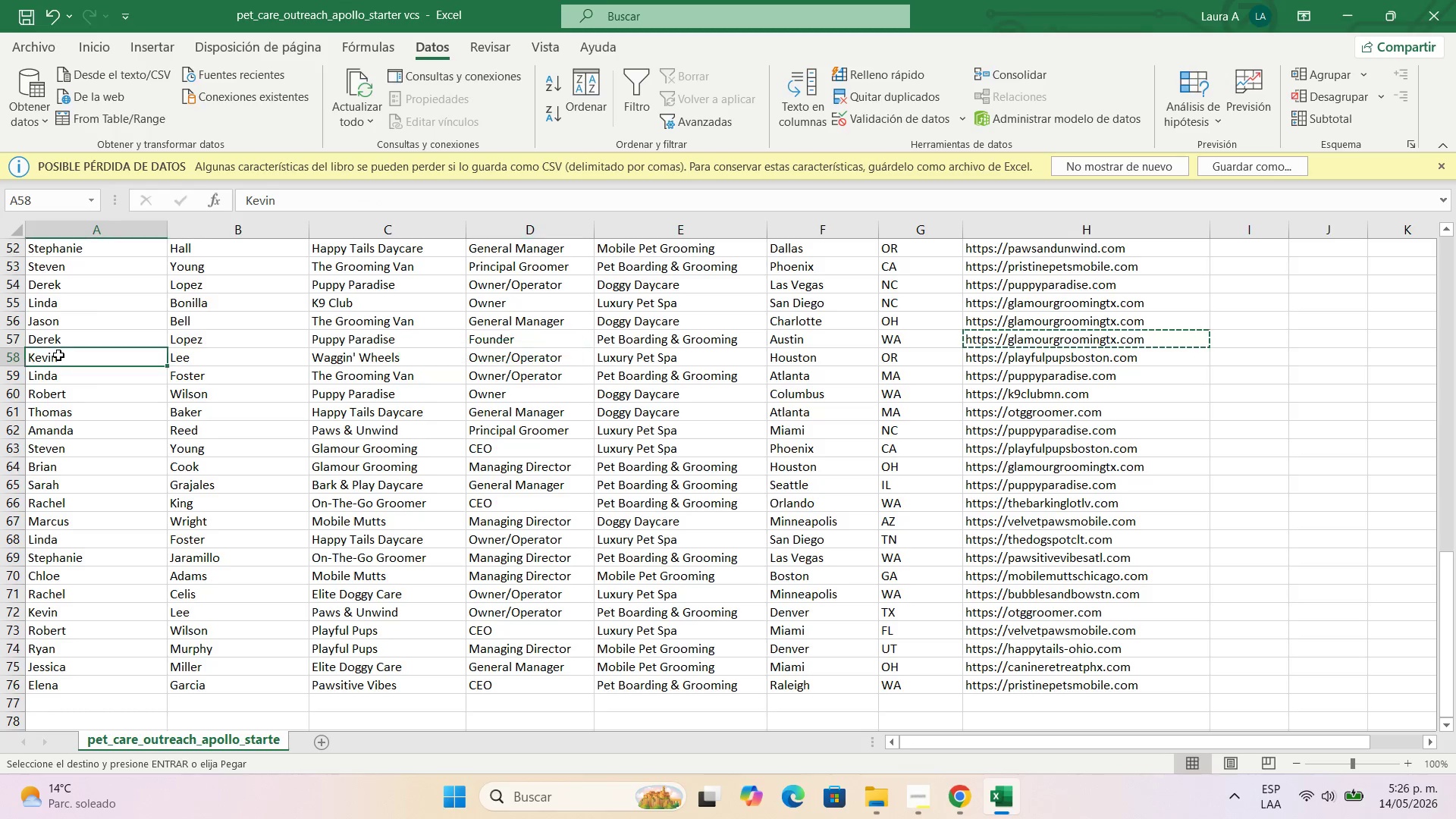 
key(Control+C)
 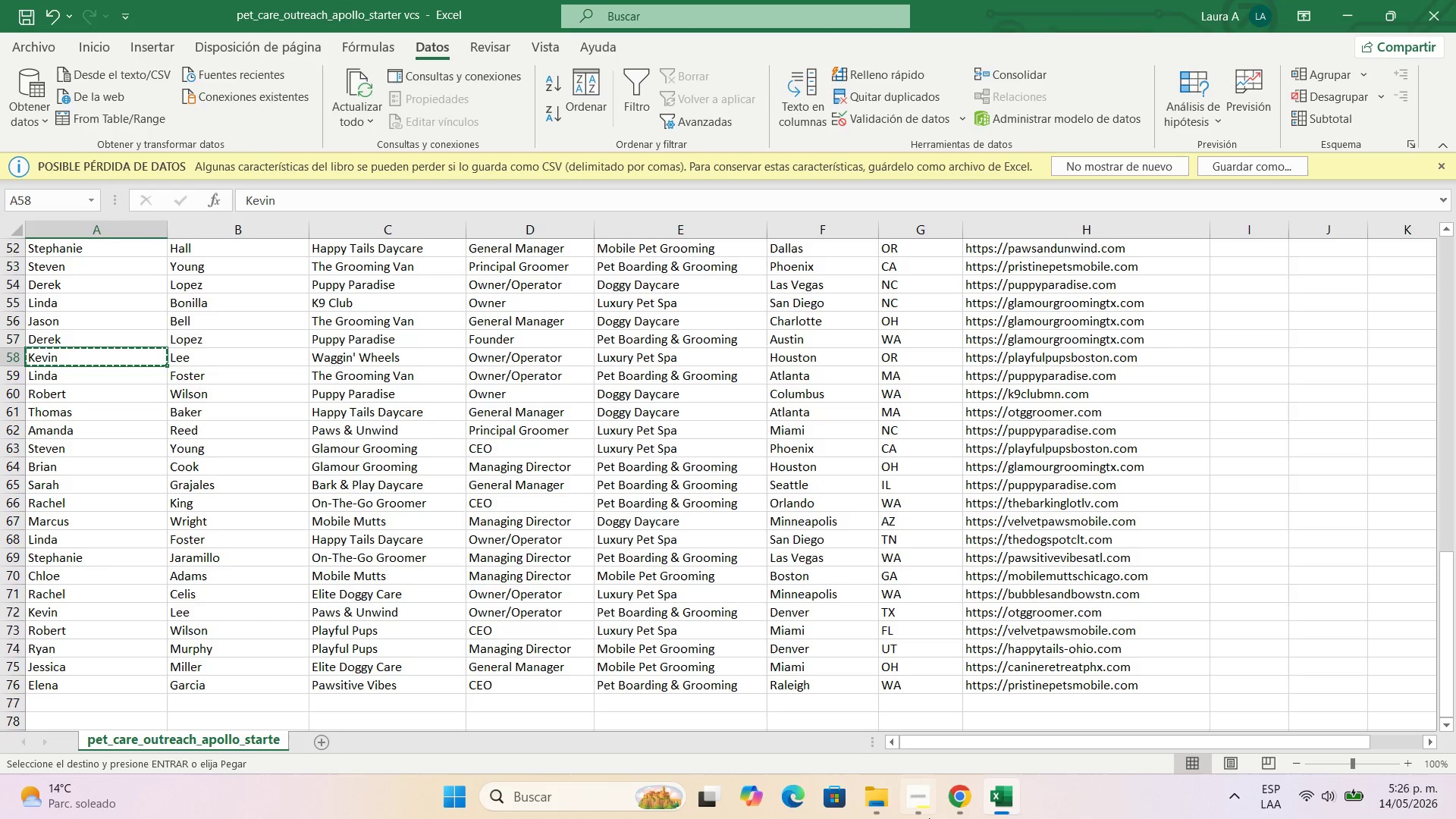 
left_click([952, 818])
 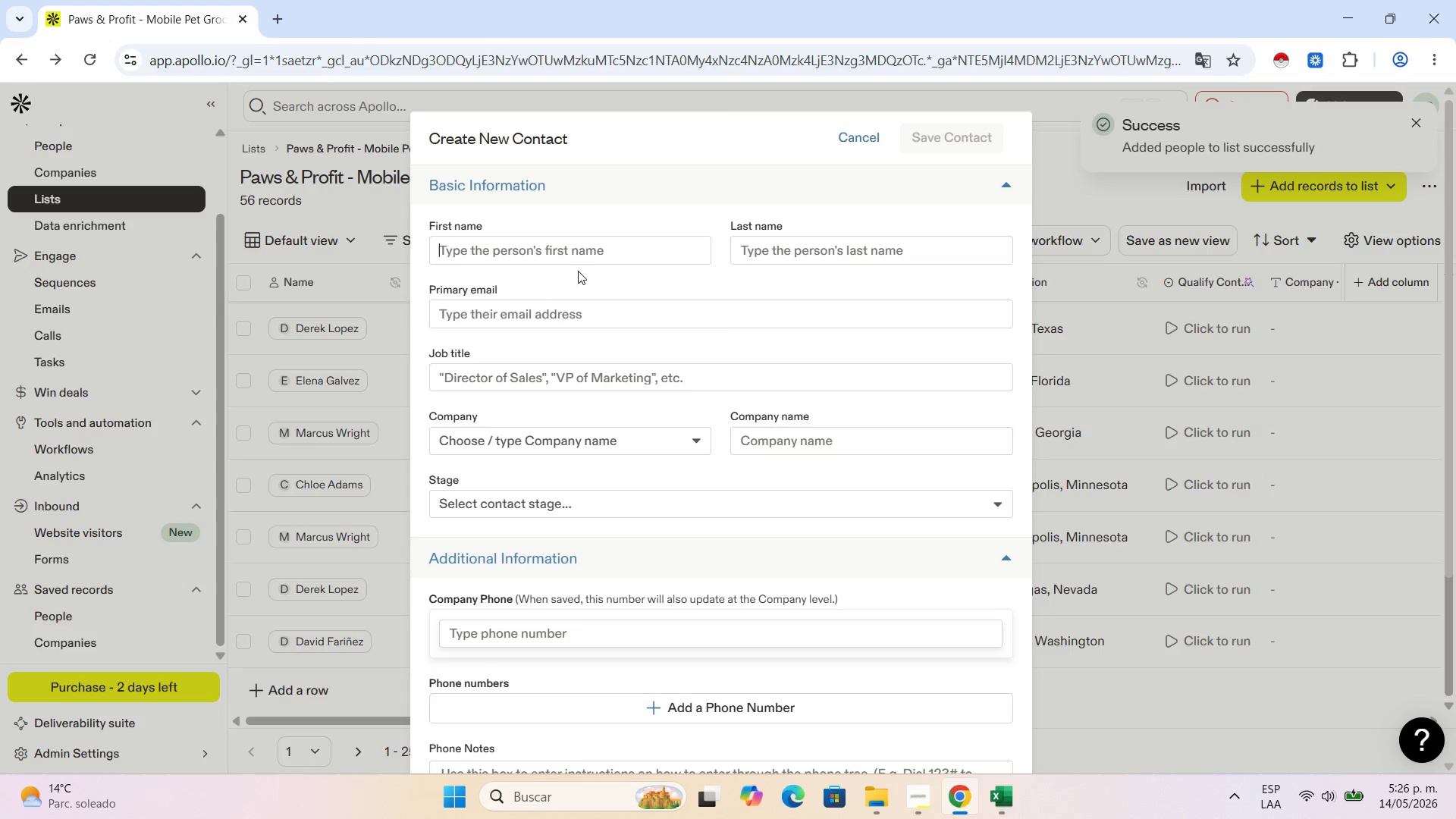 
left_click([575, 254])
 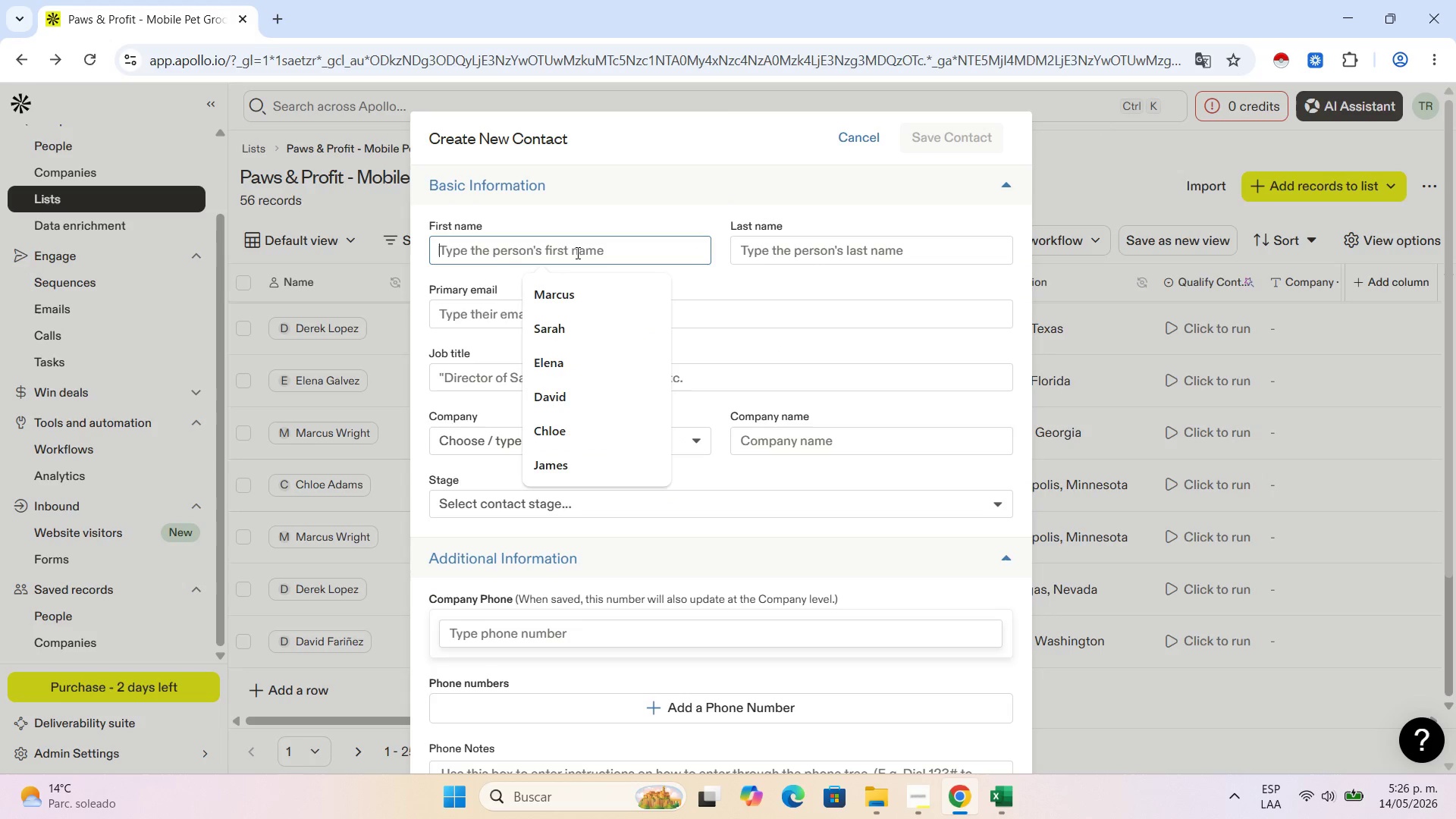 
key(Control+V)
 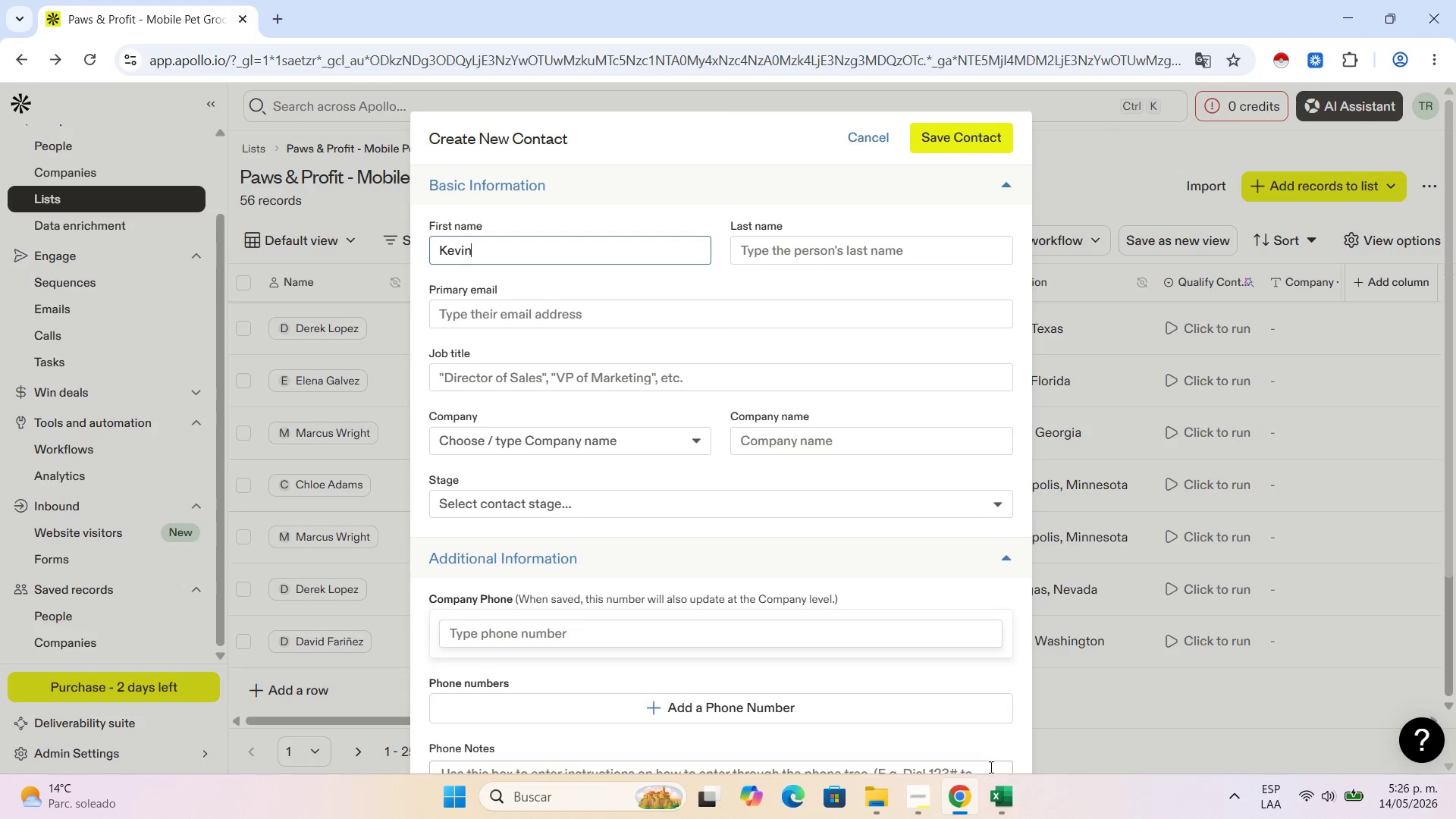 
left_click([1004, 814])
 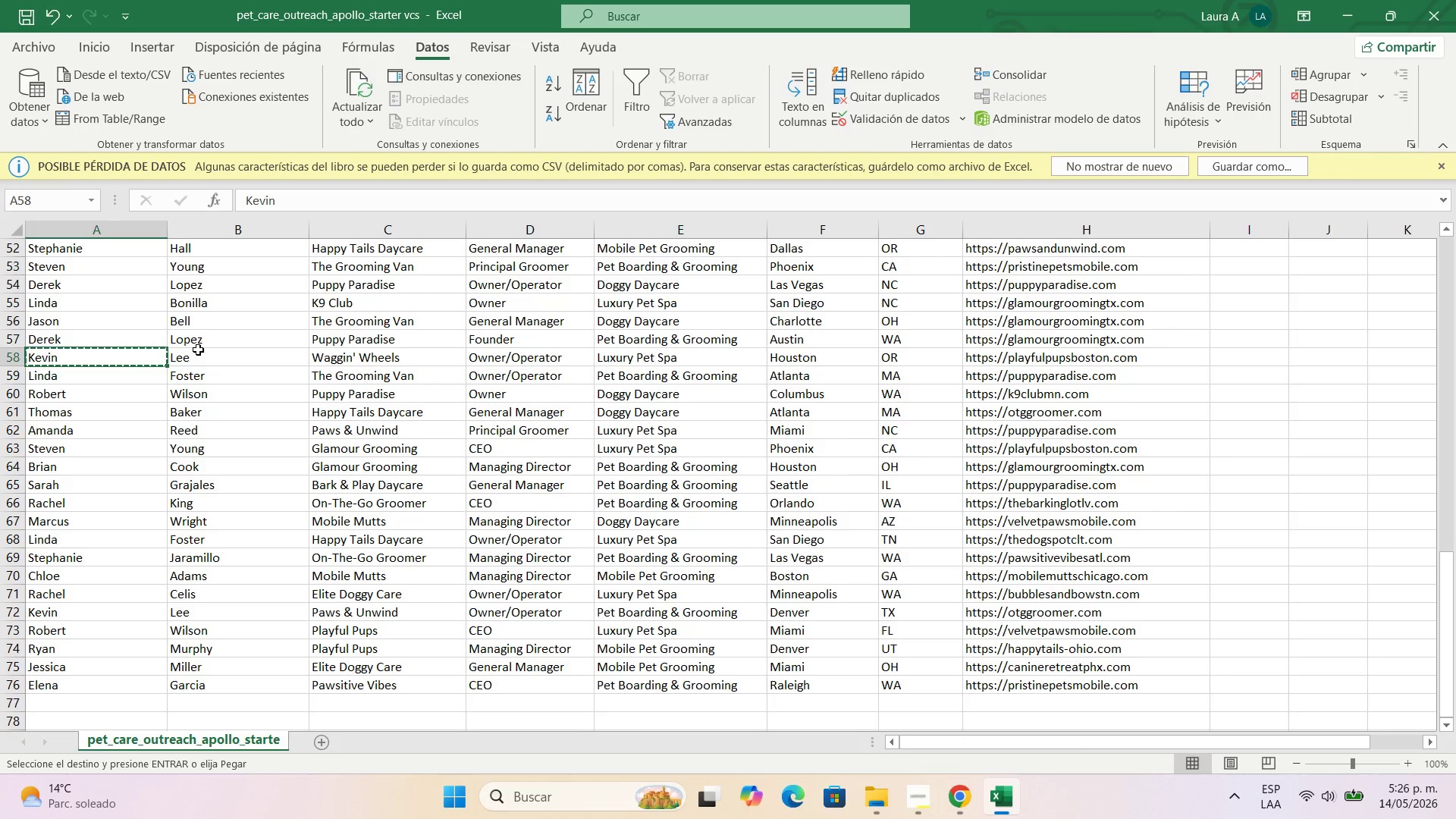 
left_click([198, 359])
 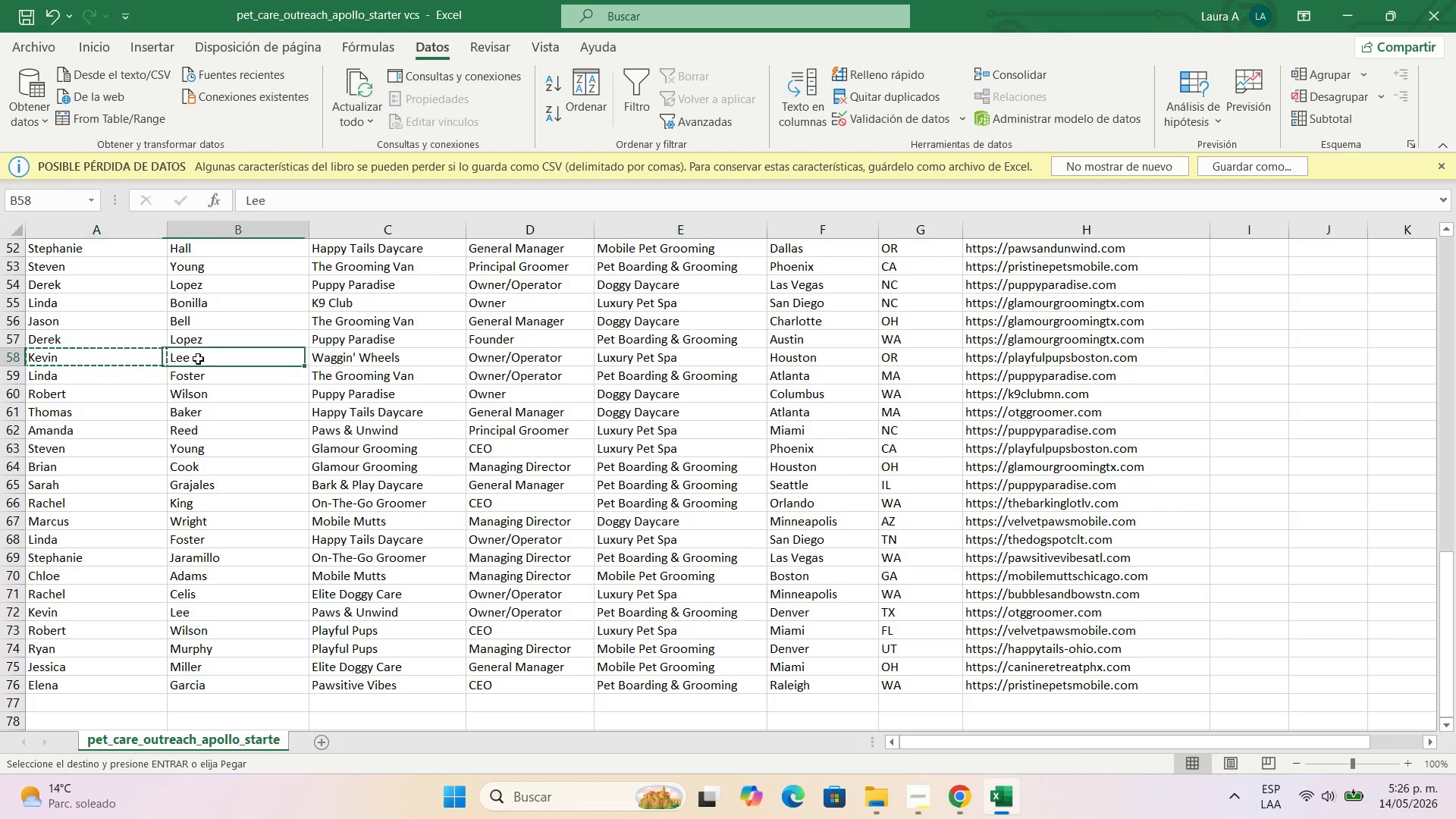 
key(Control+C)
 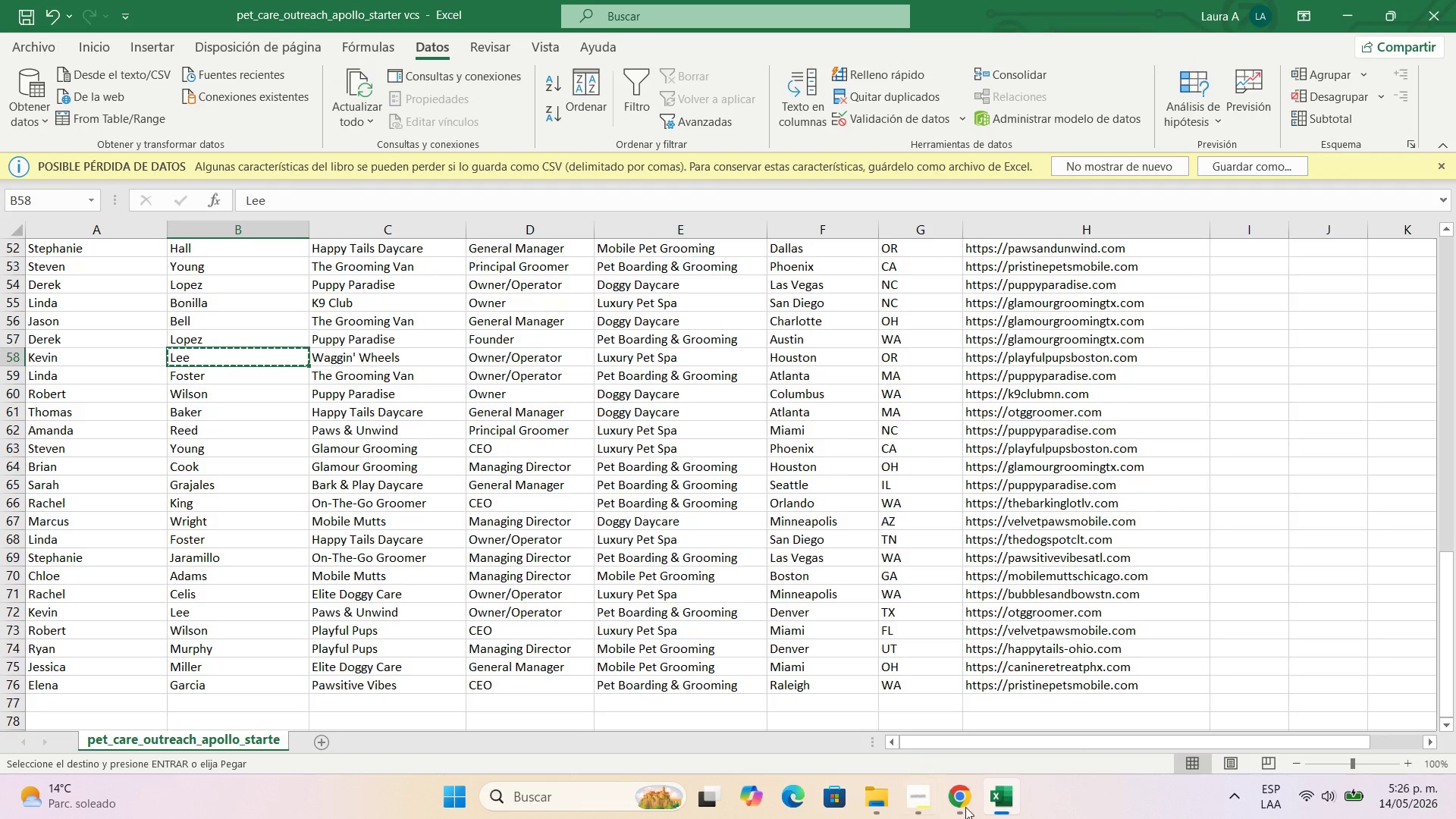 
left_click([967, 808])
 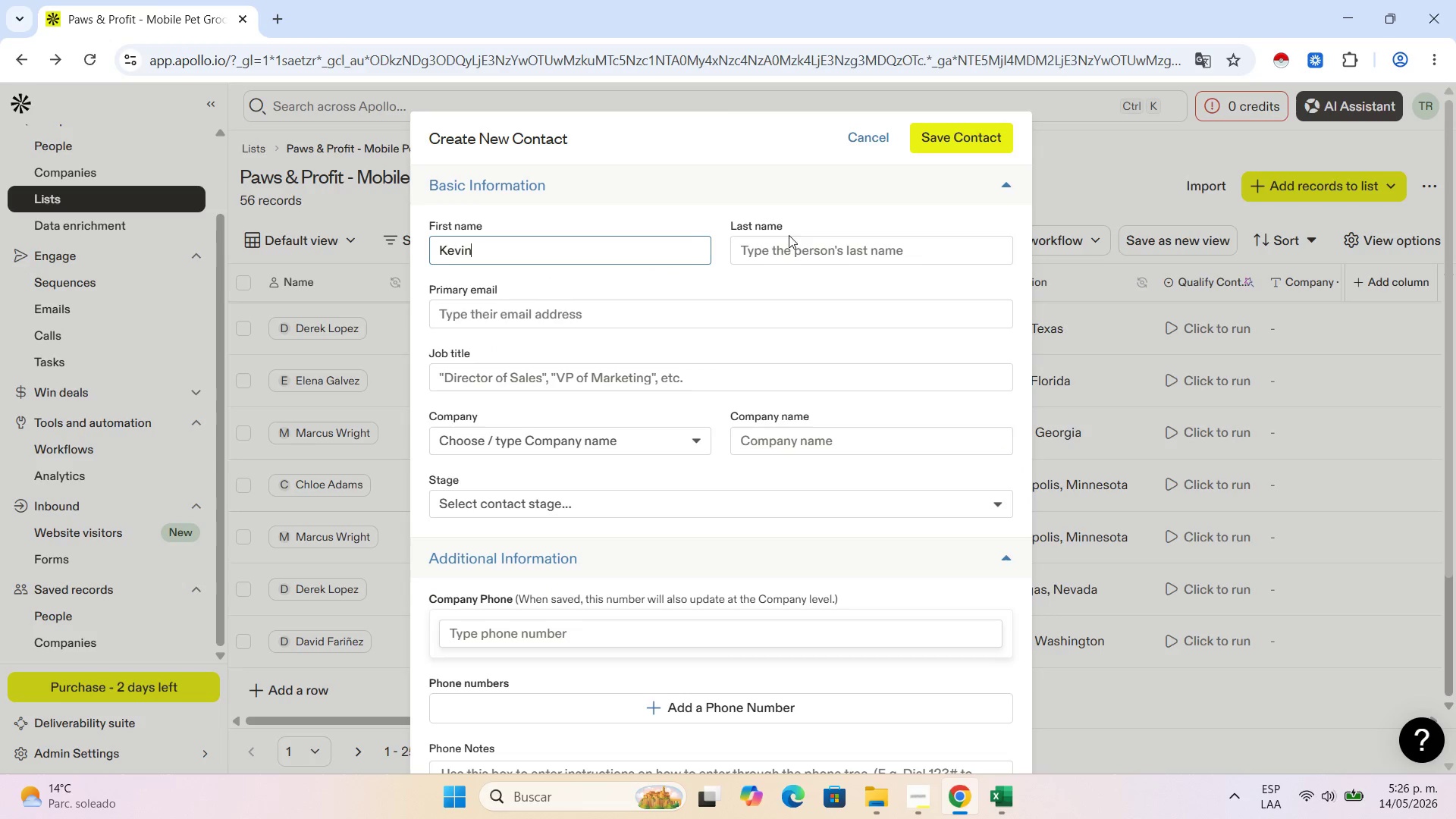 
left_click([803, 236])
 